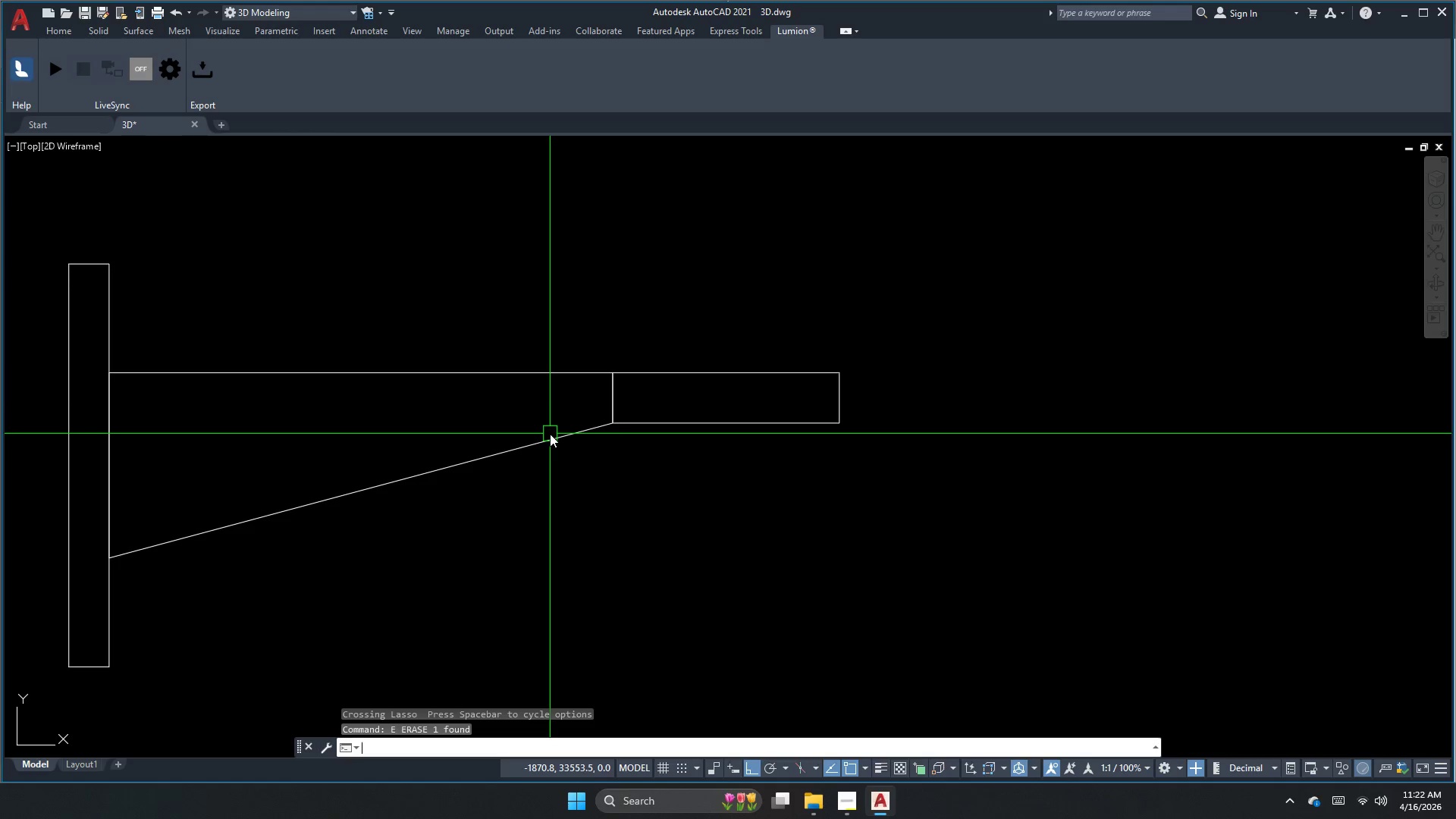 
key(Escape)
 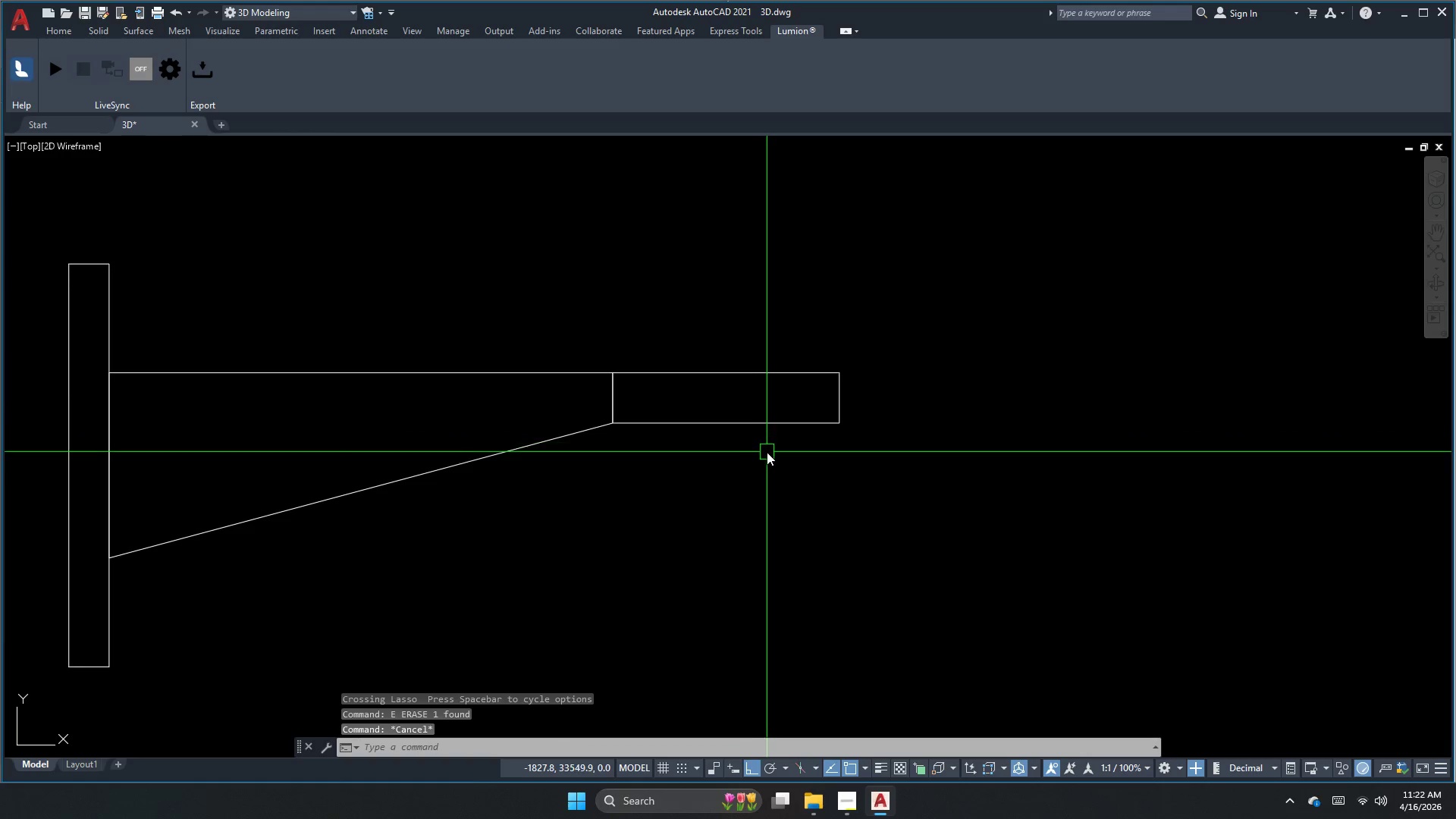 
key(S)
 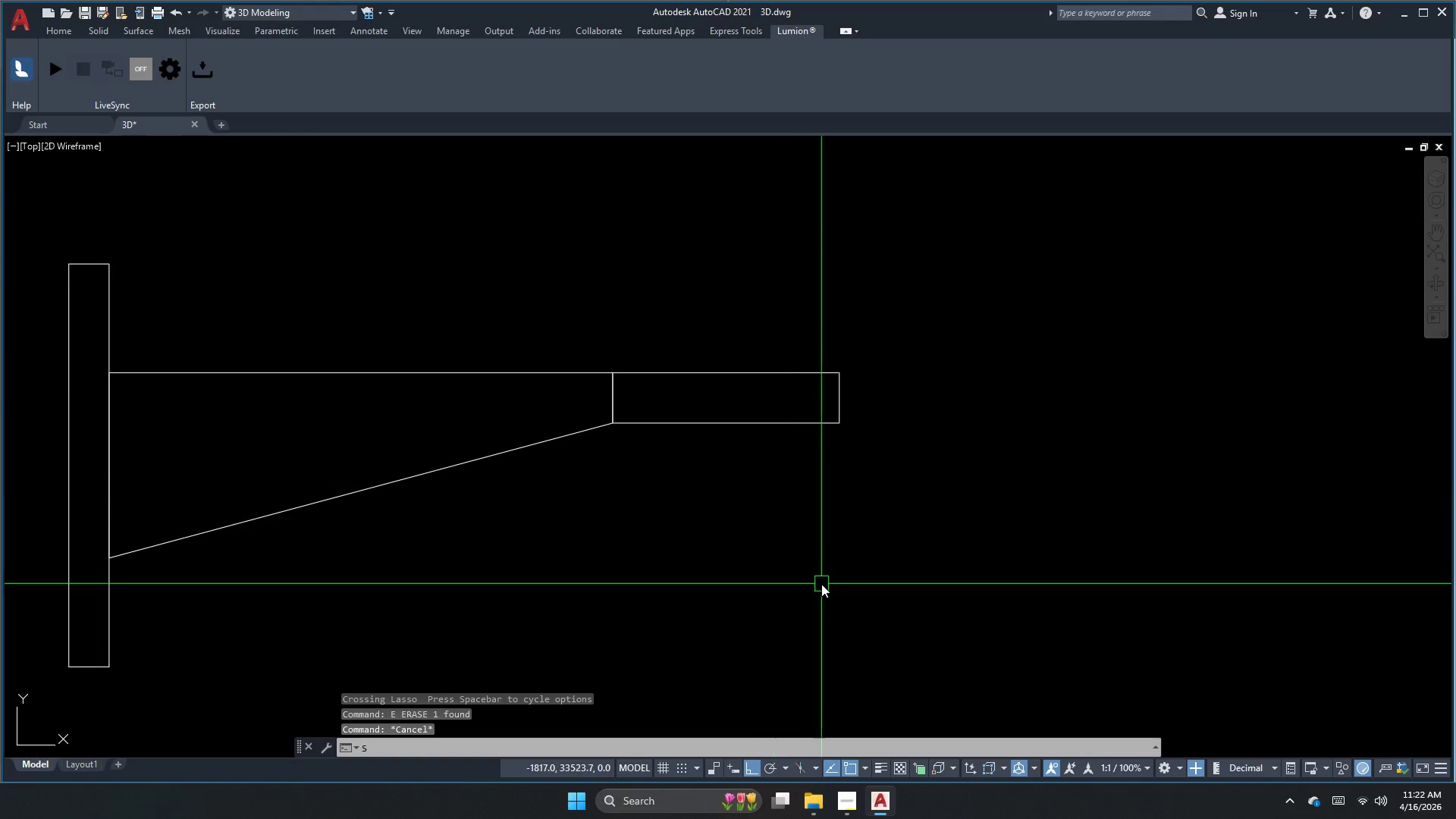 
key(Space)
 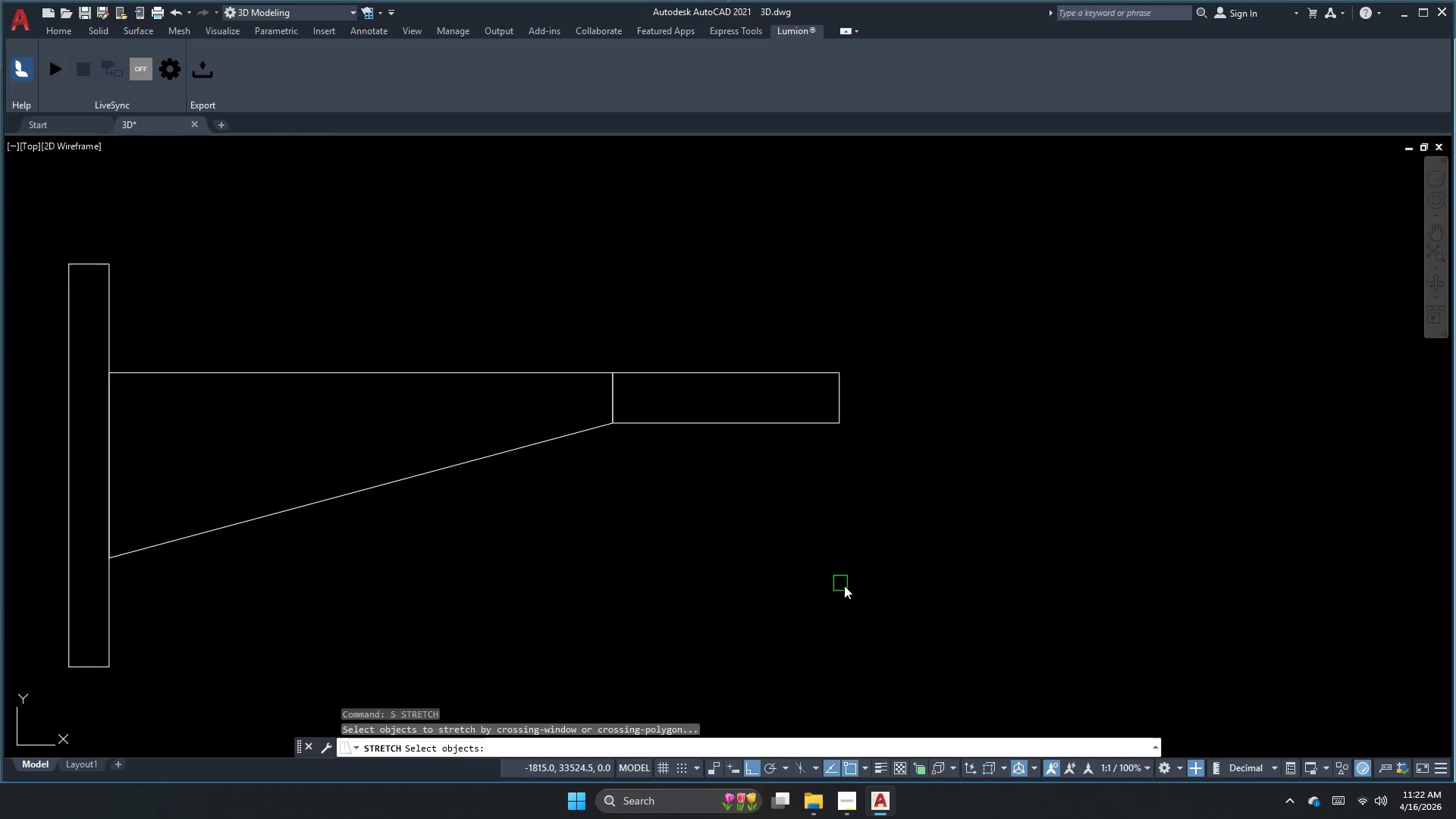 
left_click_drag(start_coordinate=[915, 601], to_coordinate=[902, 597])
 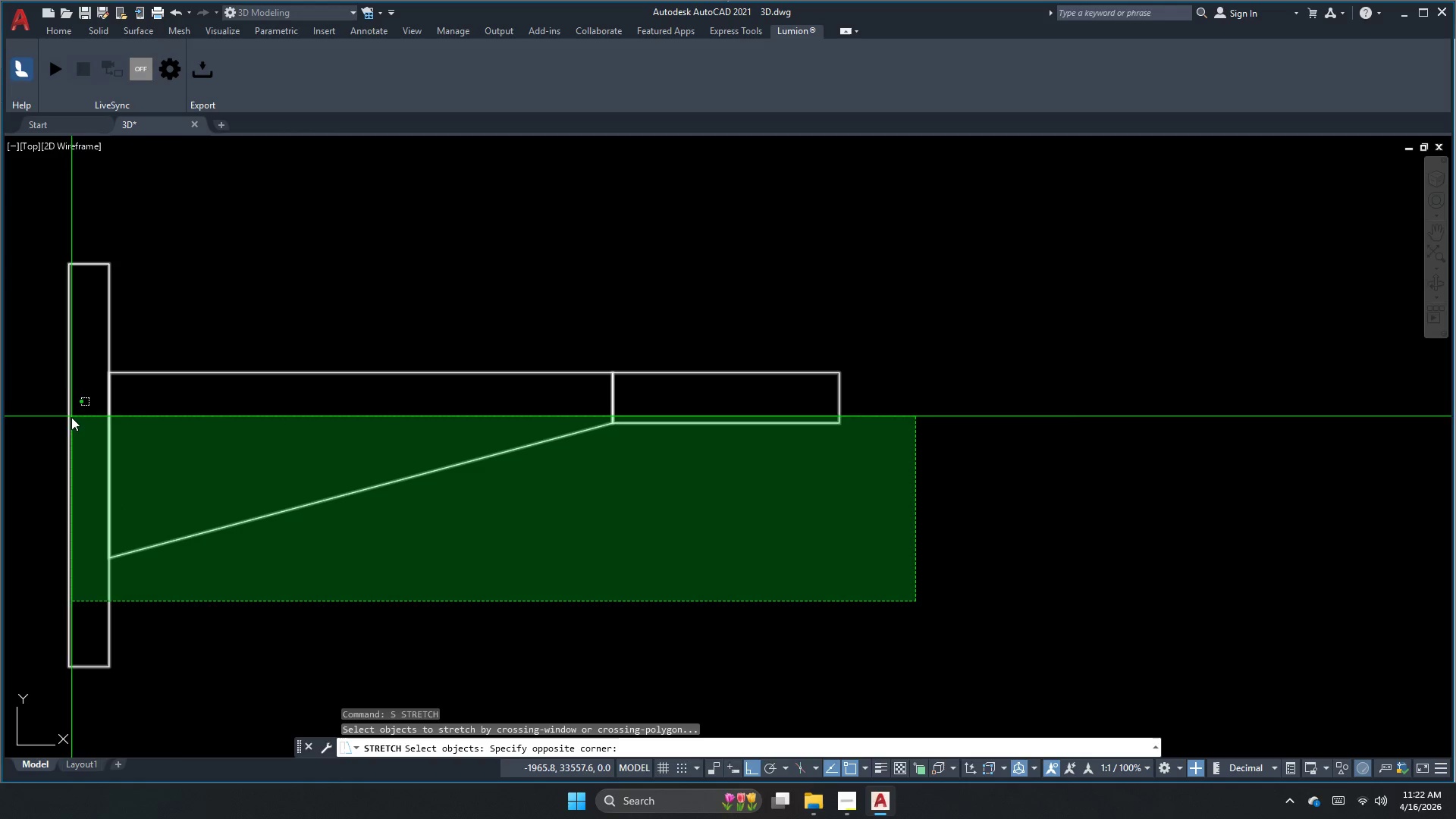 
key(Space)
 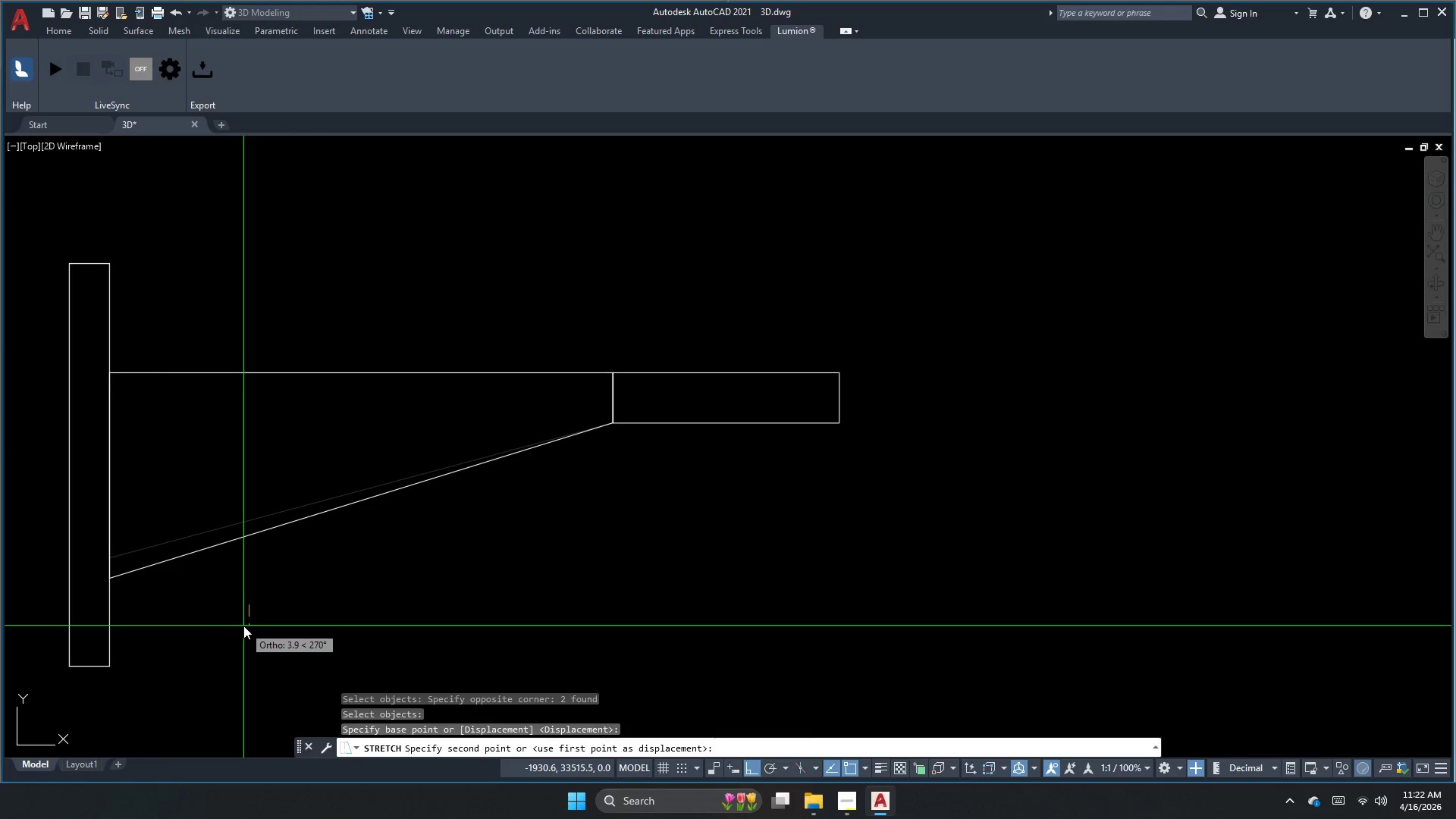 
key(Escape)
 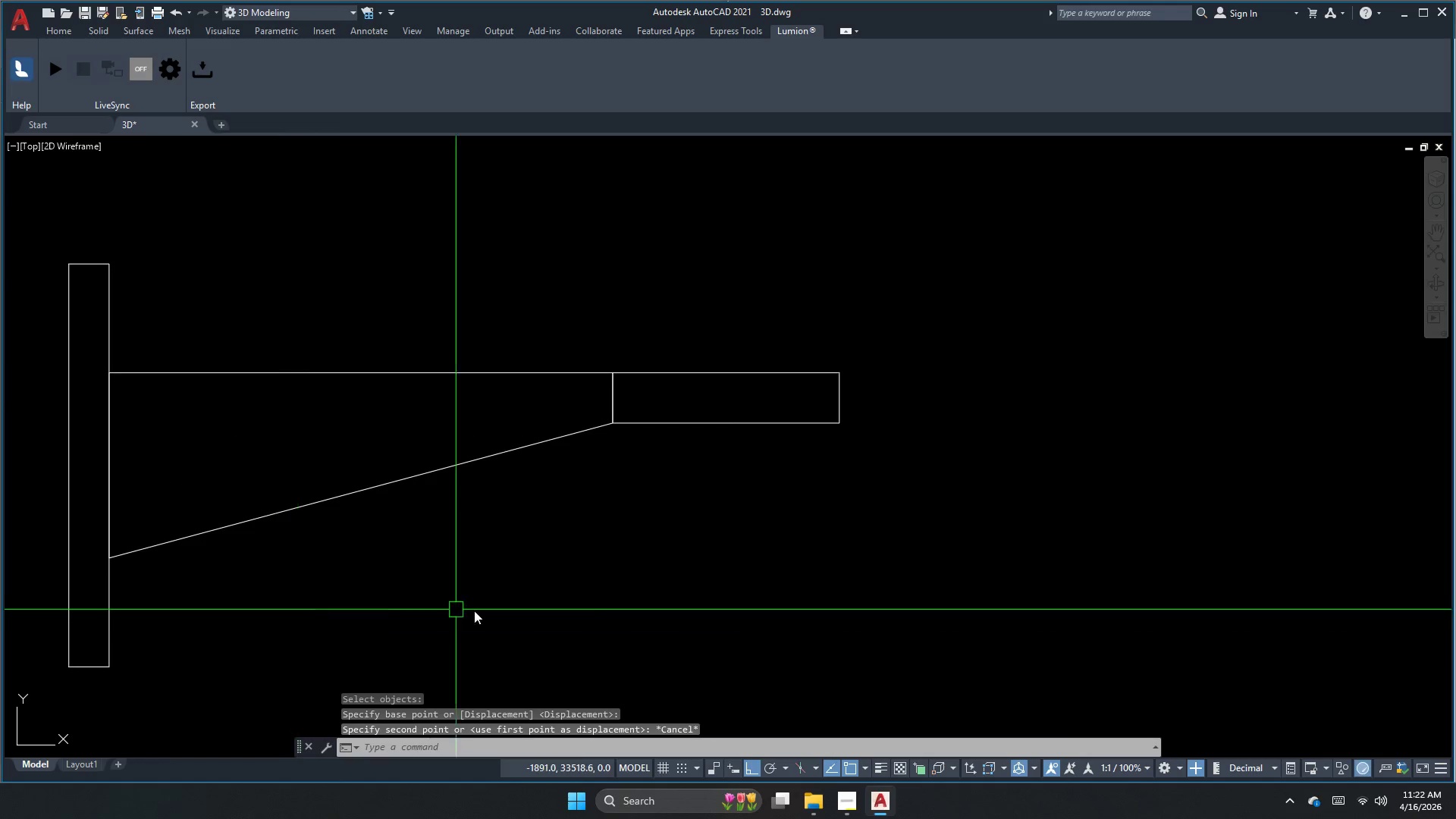 
key(S)
 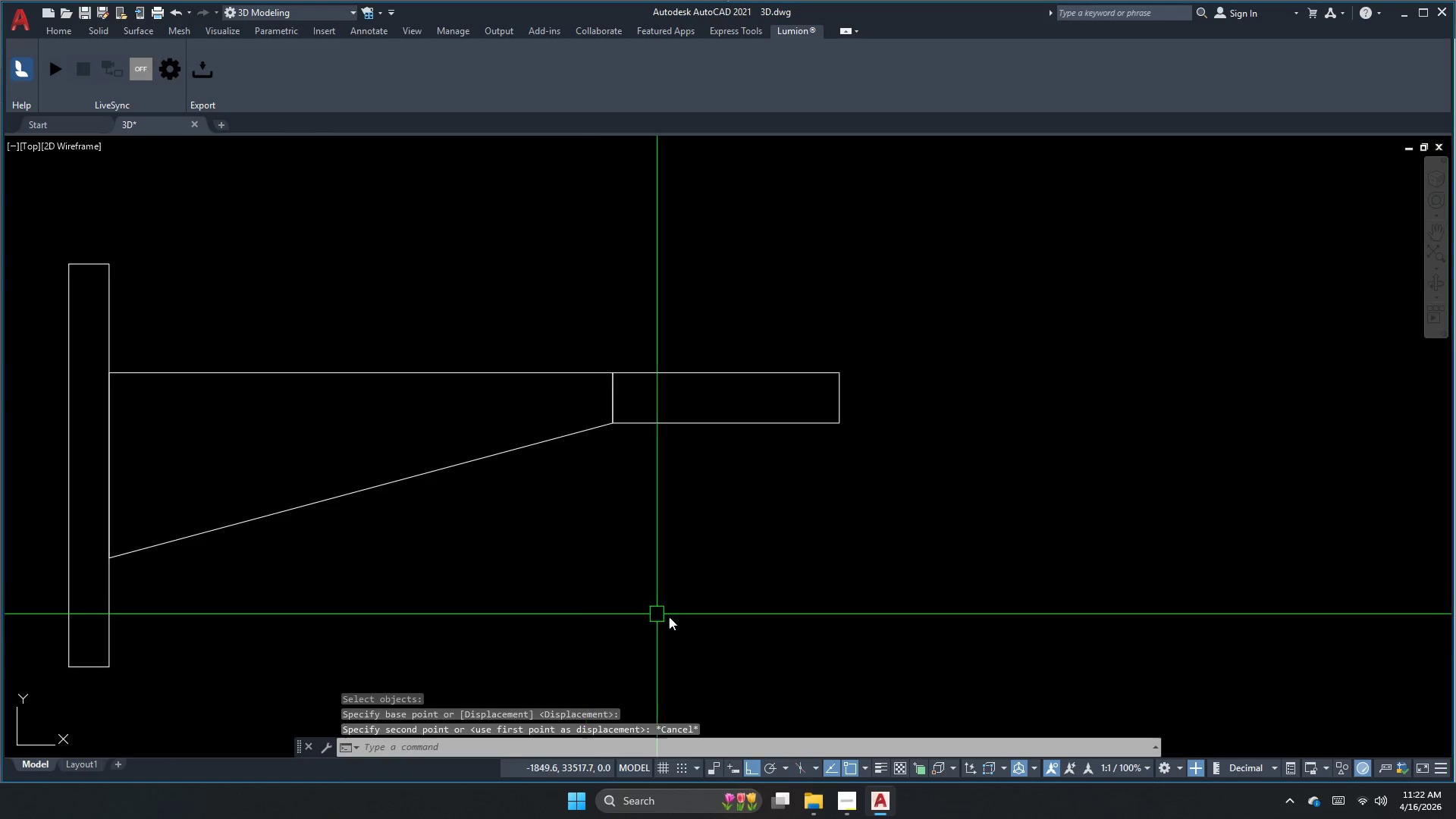 
key(Space)
 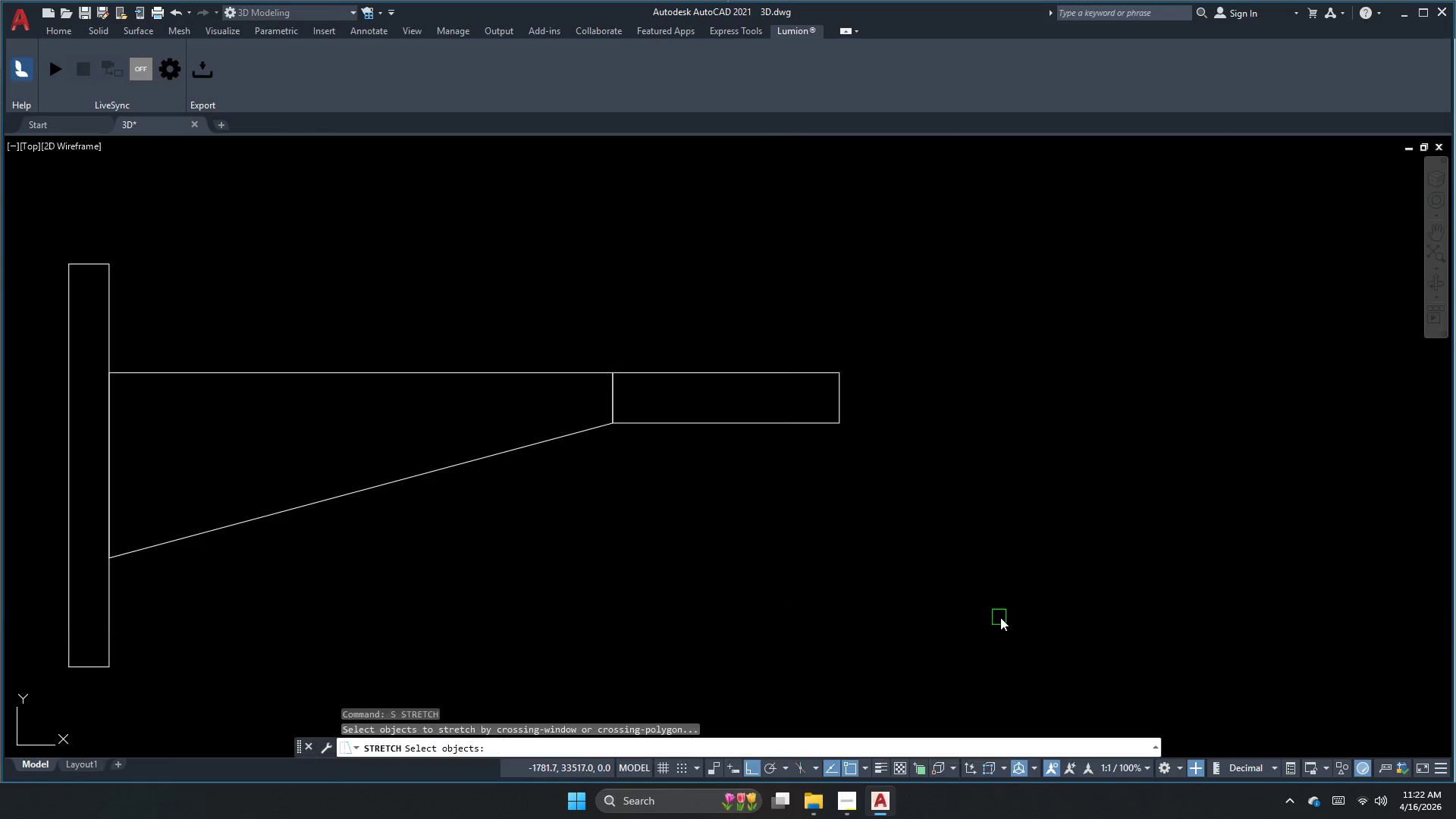 
left_click_drag(start_coordinate=[1003, 612], to_coordinate=[879, 593])
 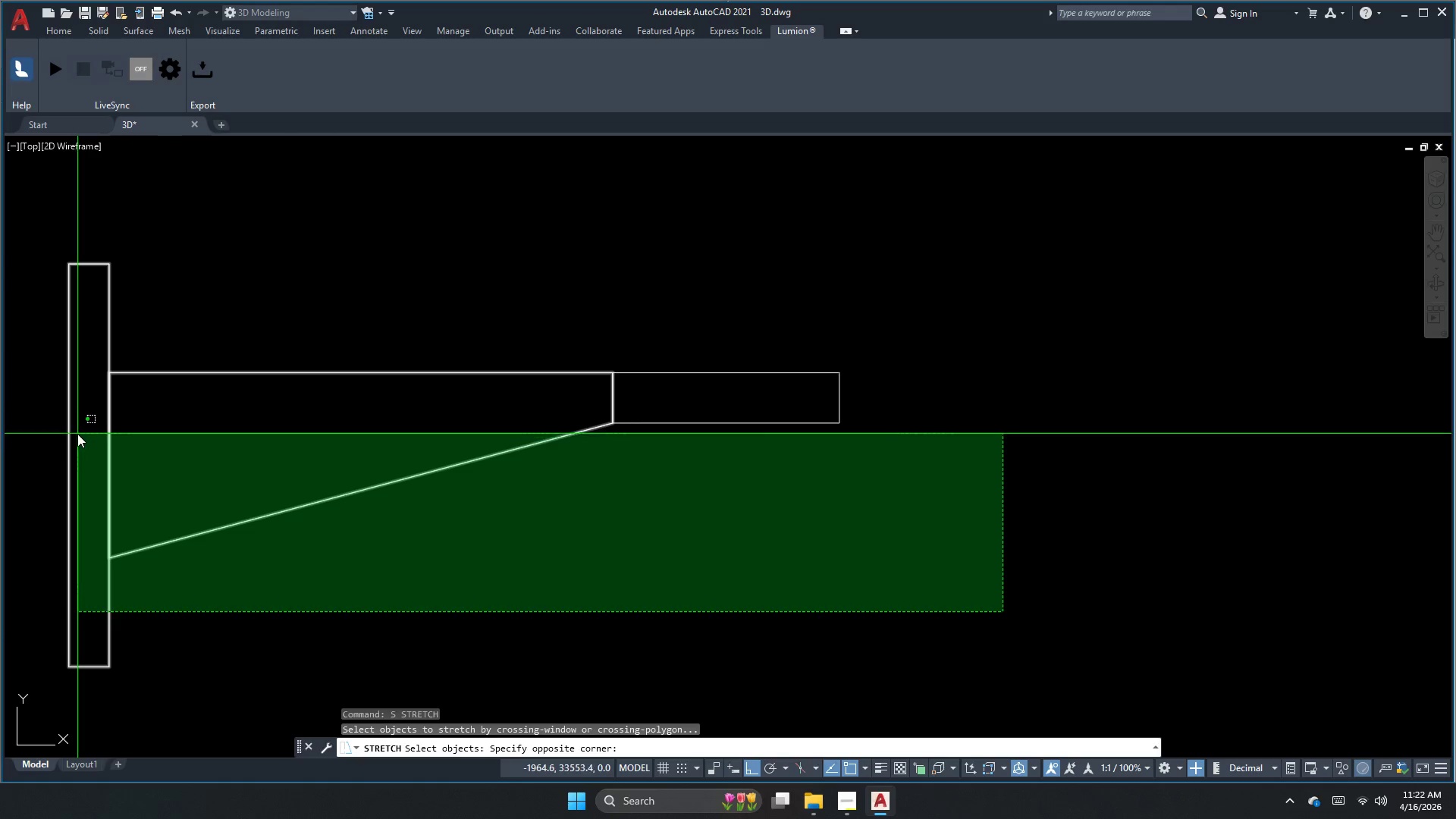 
left_click([87, 409])
 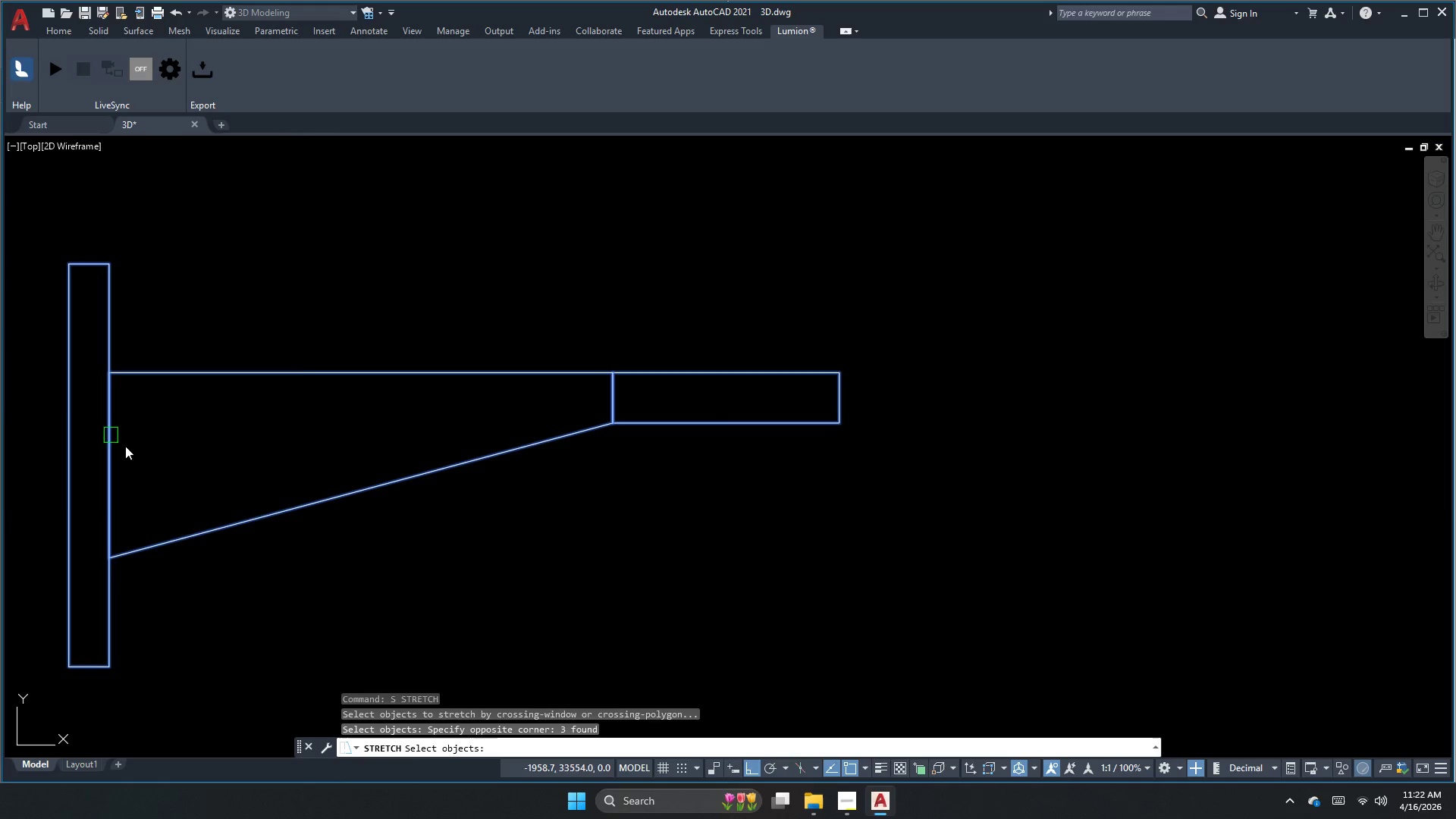 
type( 2)
key(NumpadEnter)
key(Escape)
type(dl)
 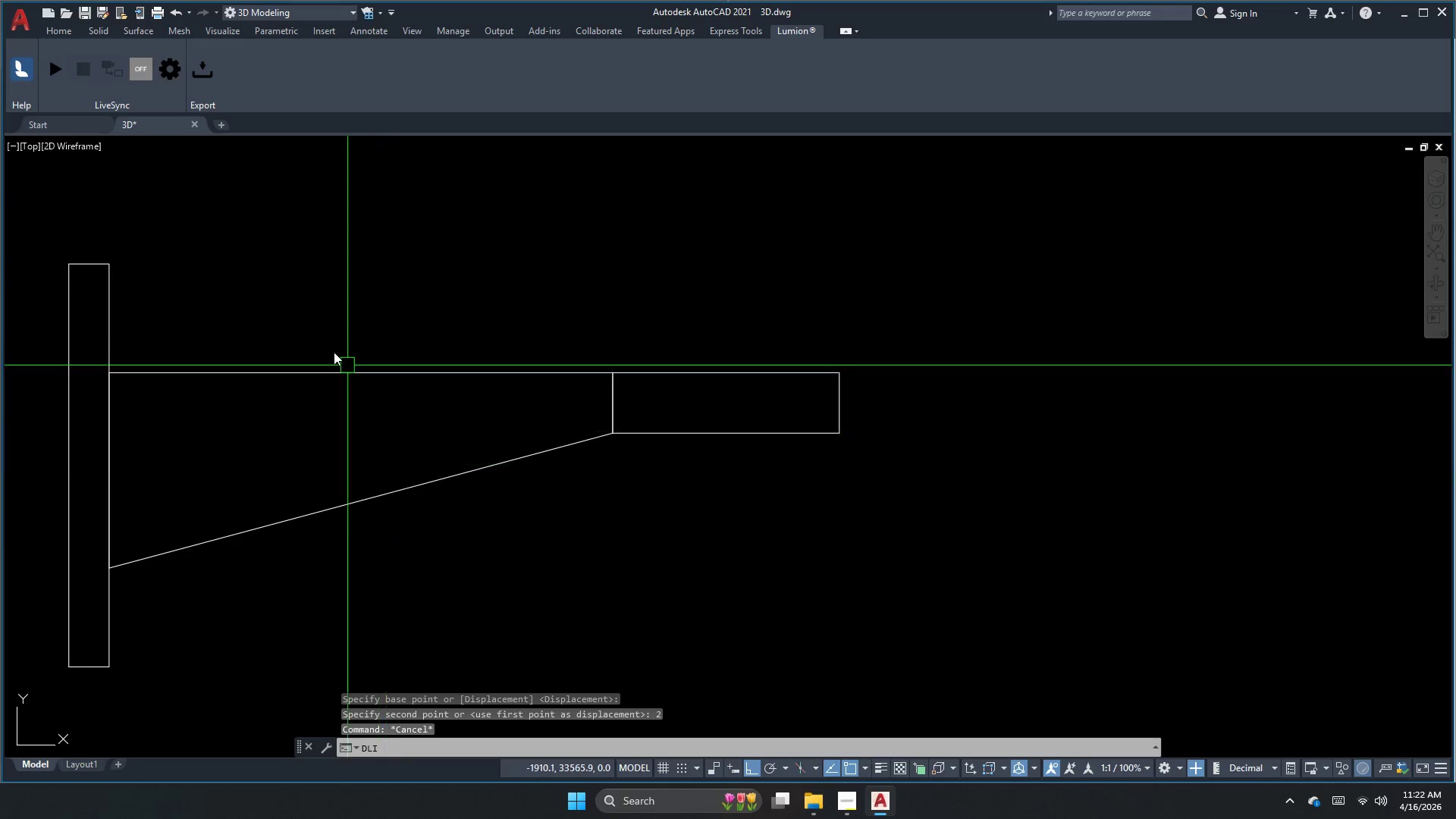 
left_click_drag(start_coordinate=[376, 524], to_coordinate=[380, 534])
 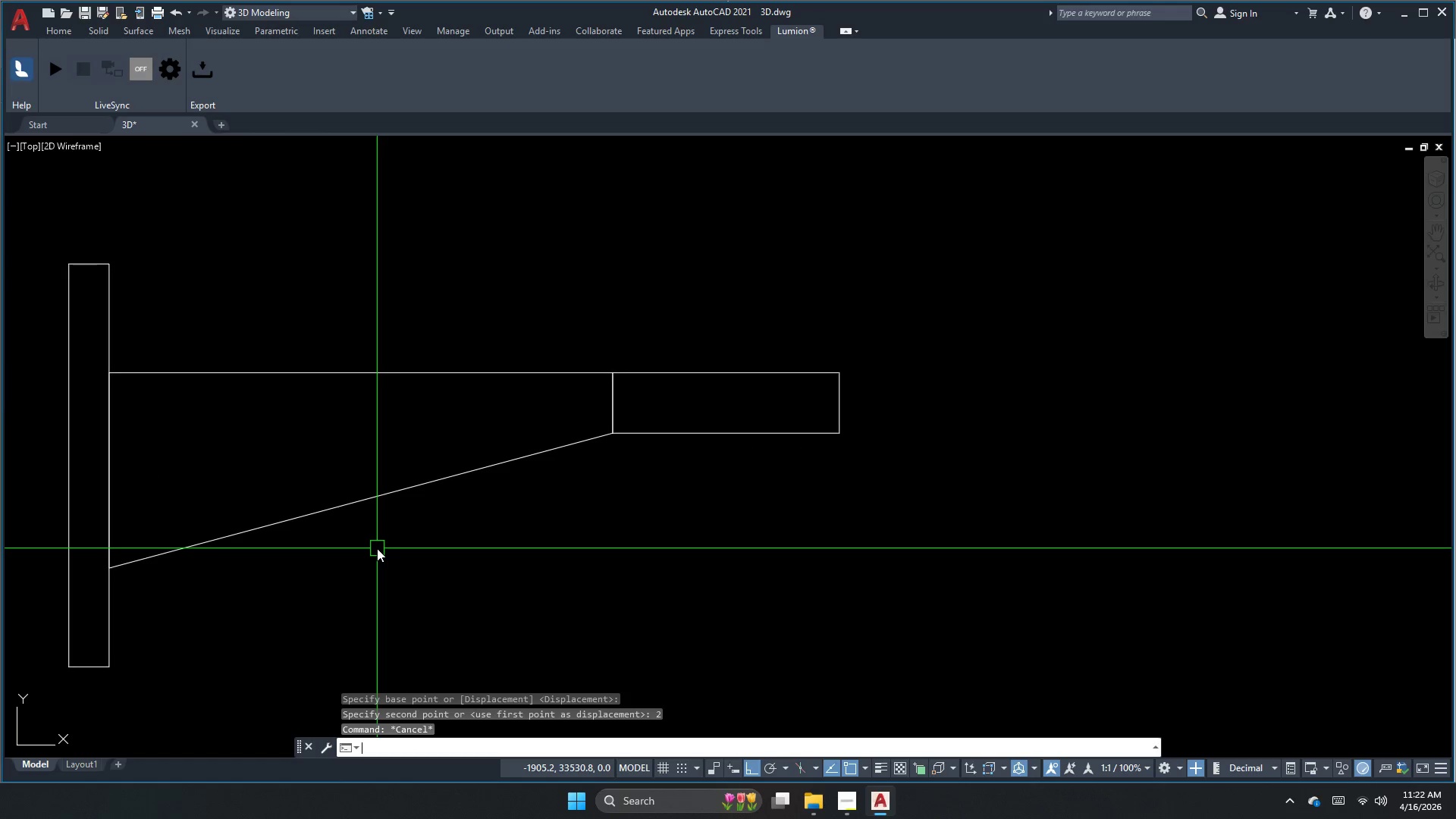 
key(I)
 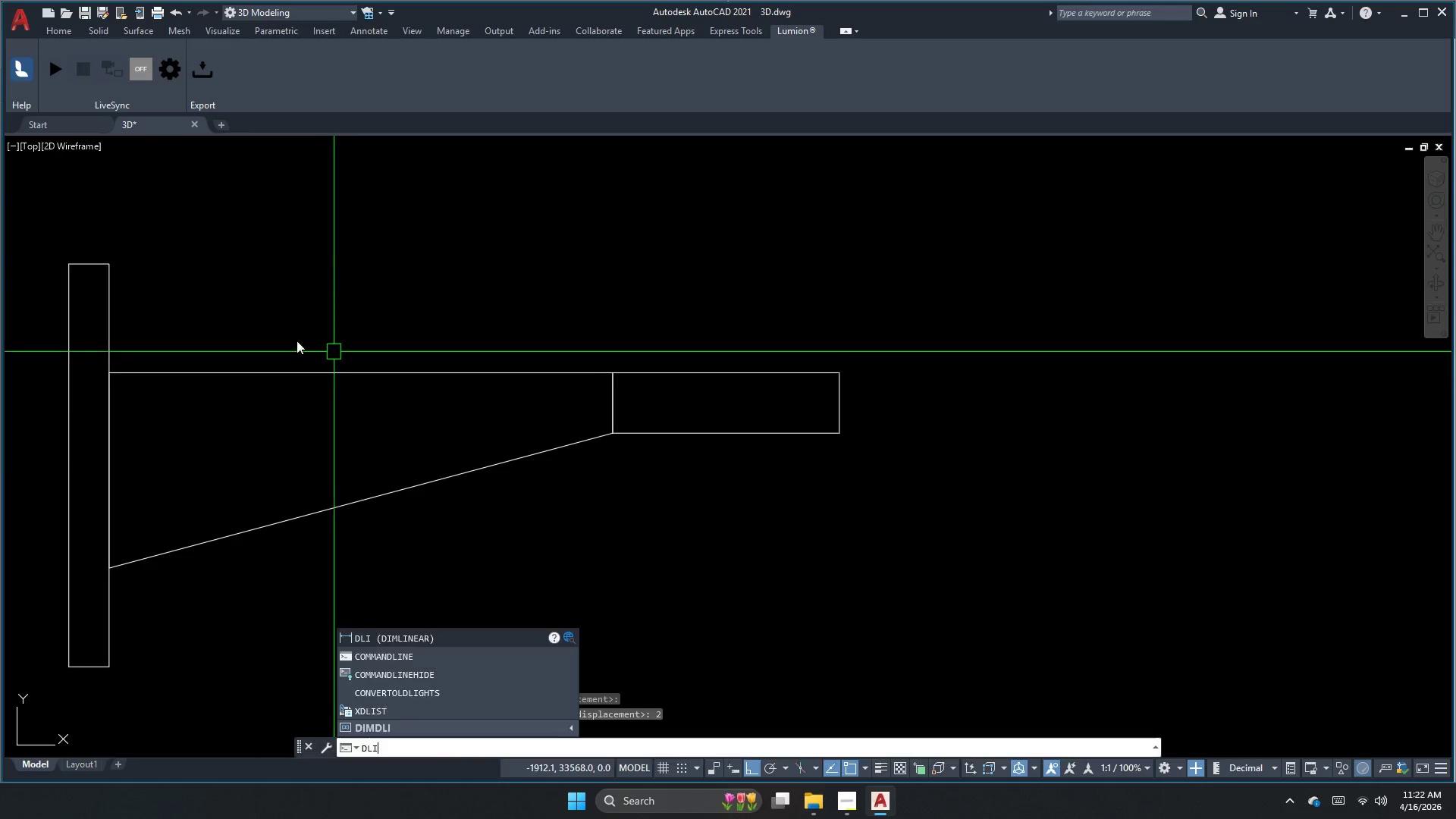 
key(Space)
 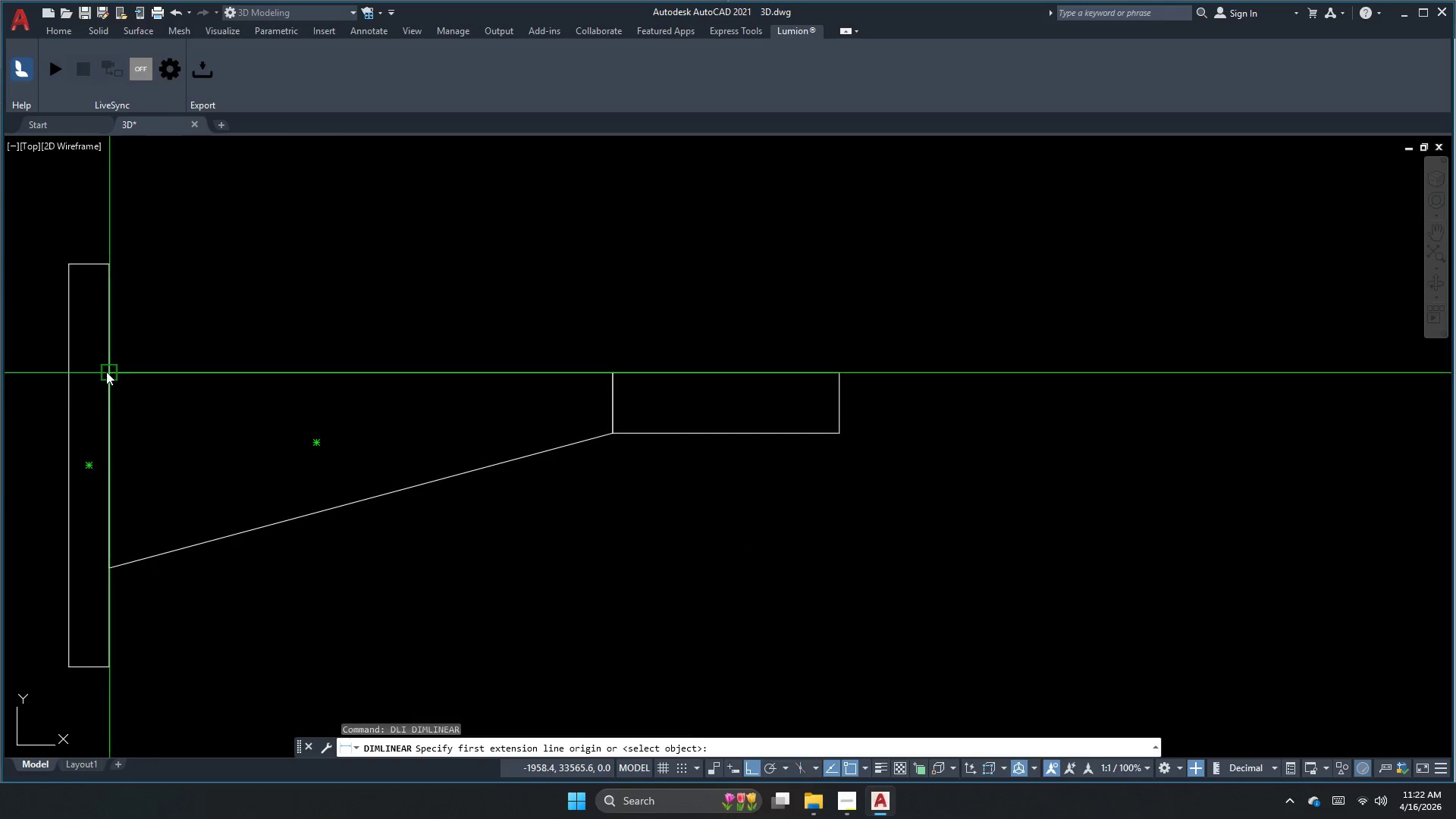 
left_click([108, 372])
 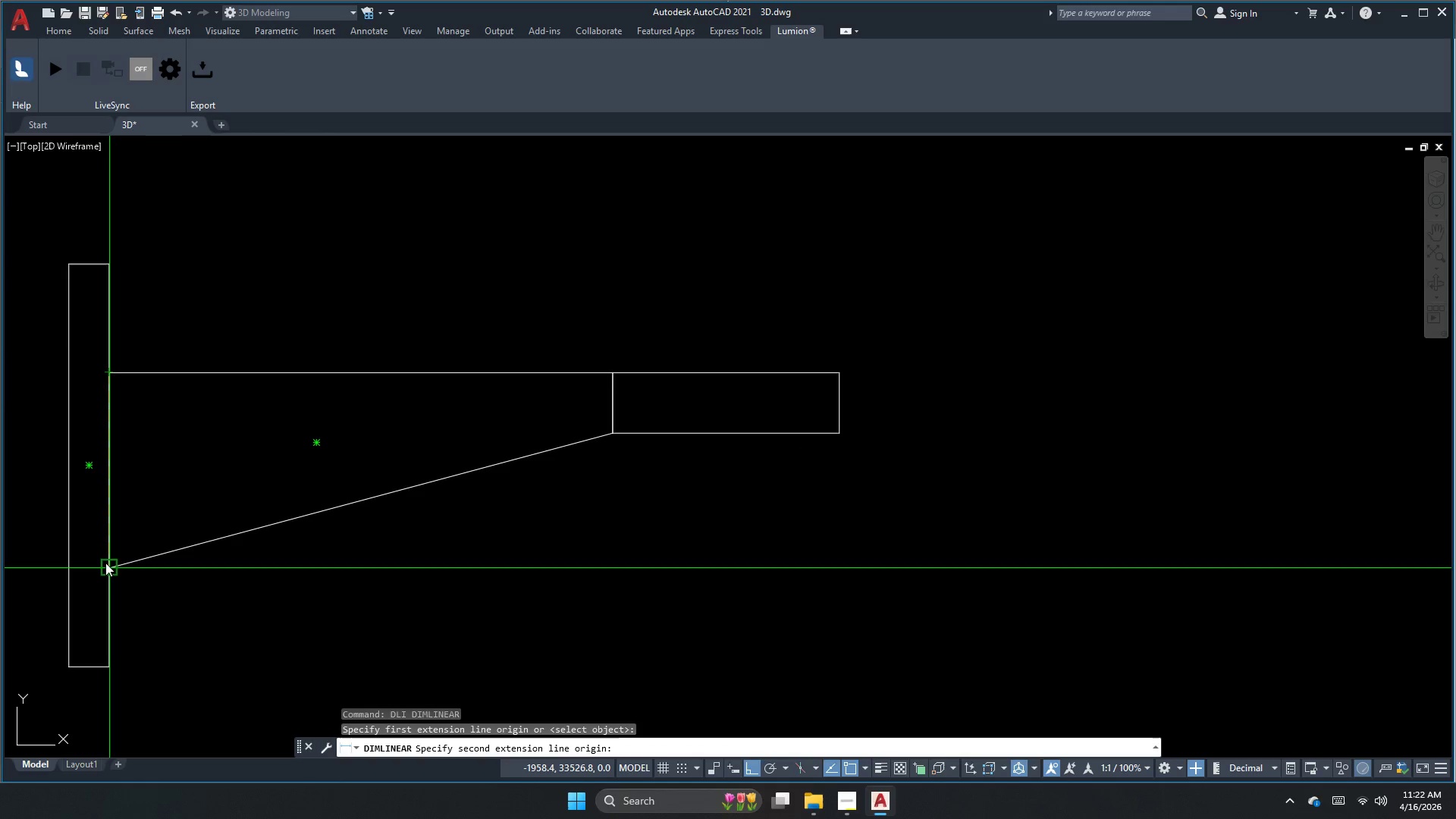 
left_click([115, 565])
 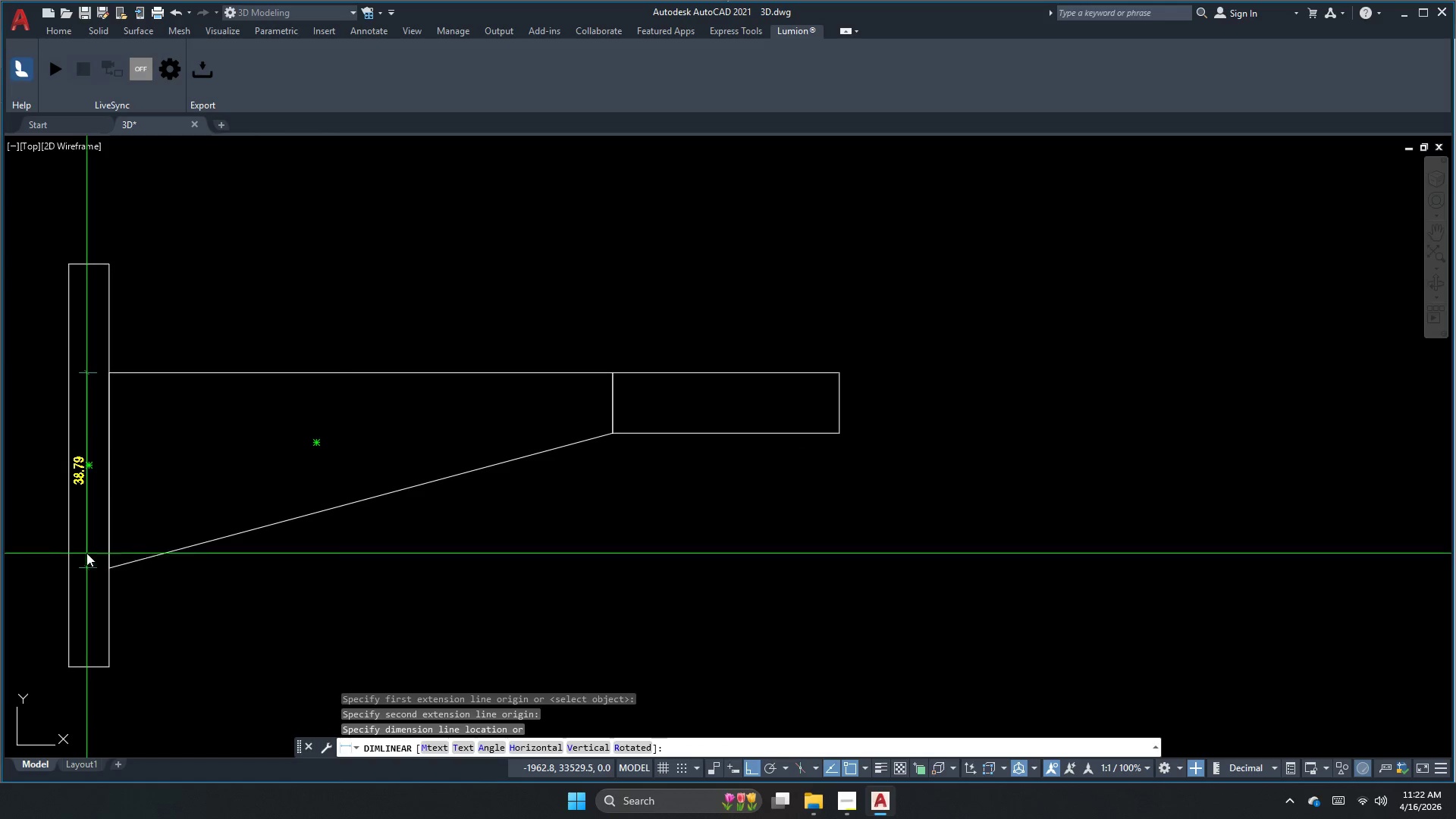 
key(Escape)
type(  )
key(Escape)
type(s )
key(Escape)
type(dli  )
 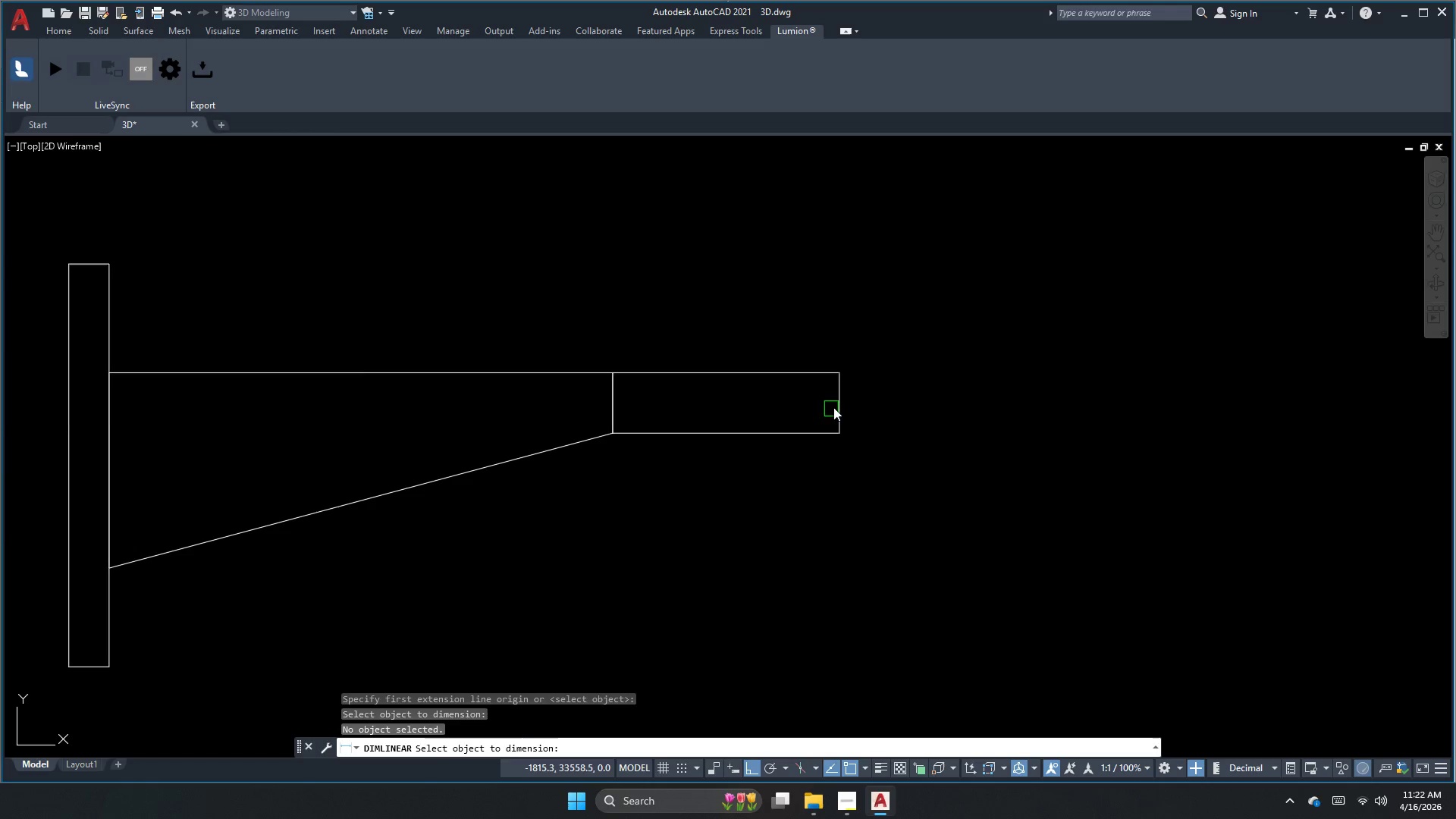 
left_click_drag(start_coordinate=[841, 407], to_coordinate=[864, 409])
 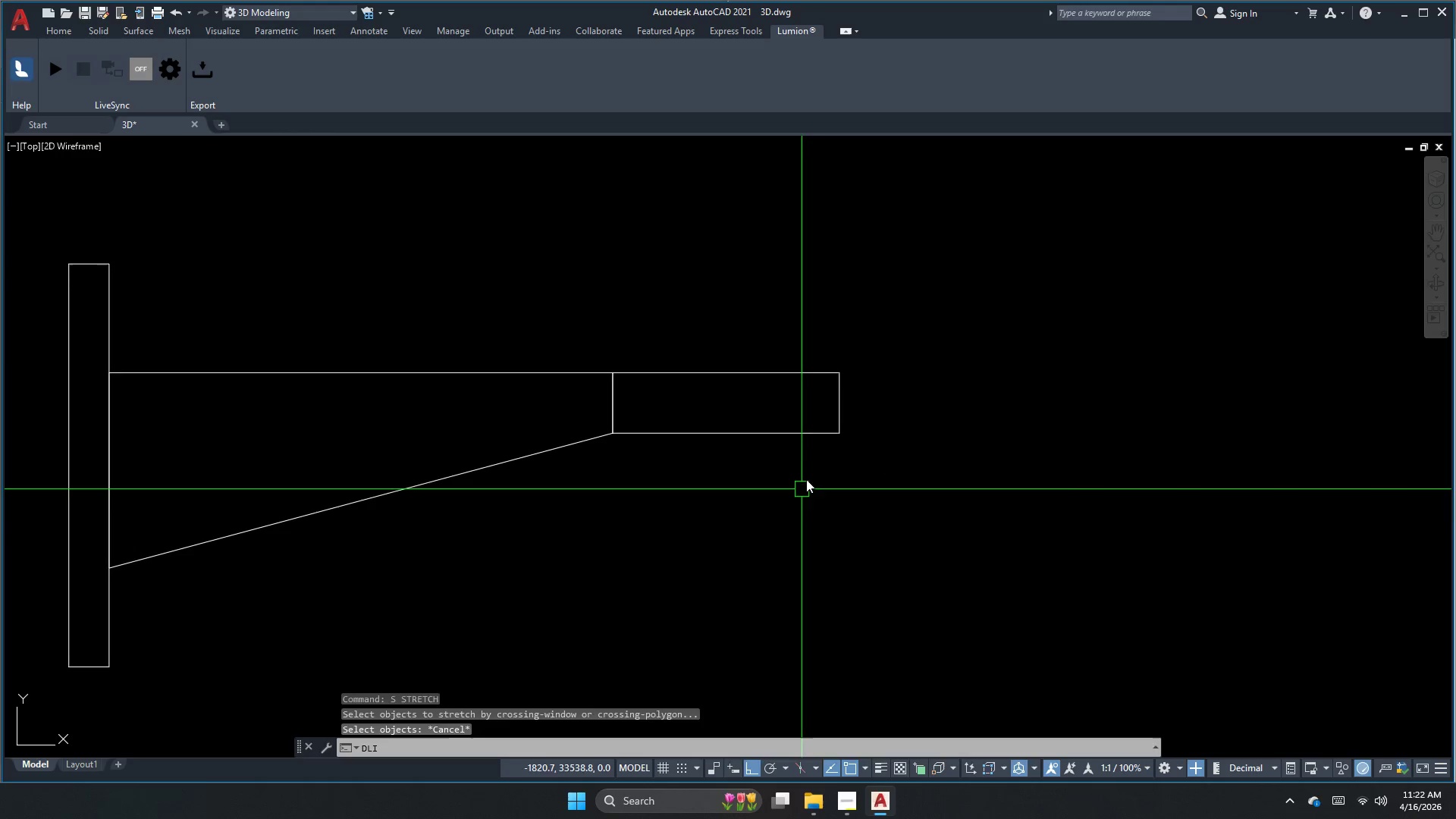 
double_click([842, 403])
 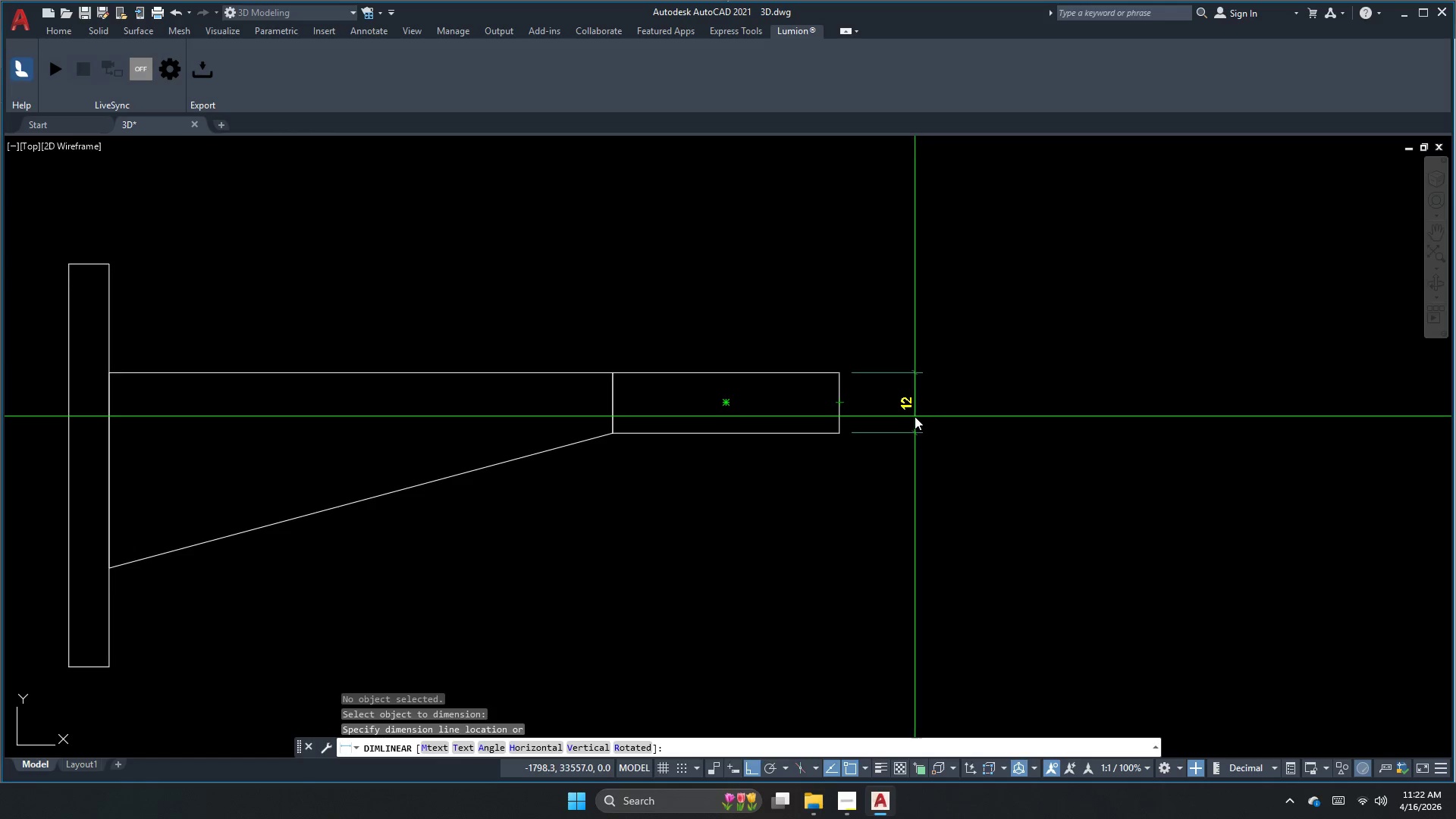 
scroll: coordinate [915, 416], scroll_direction: up, amount: 3.0
 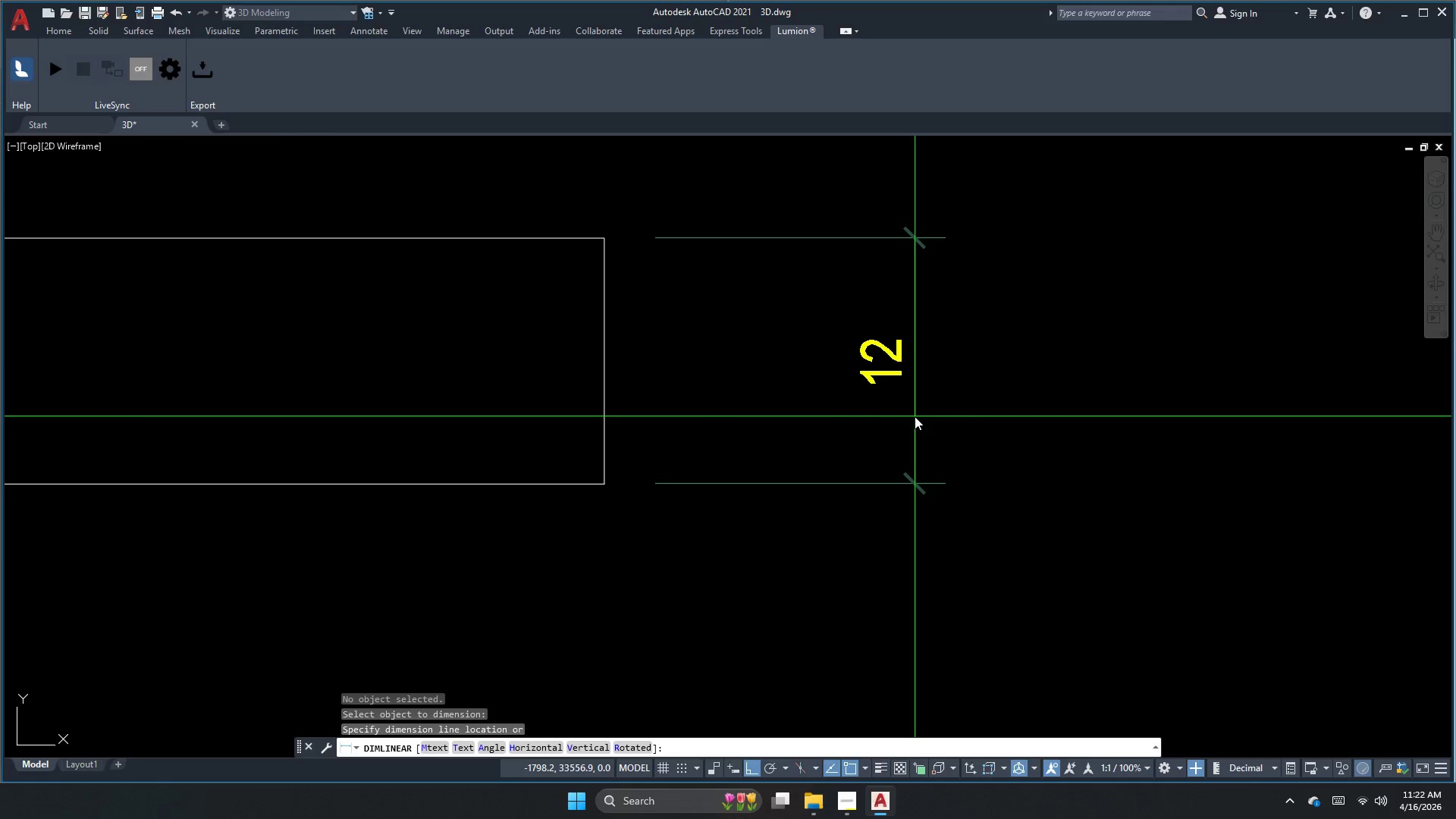 
key(Escape)
 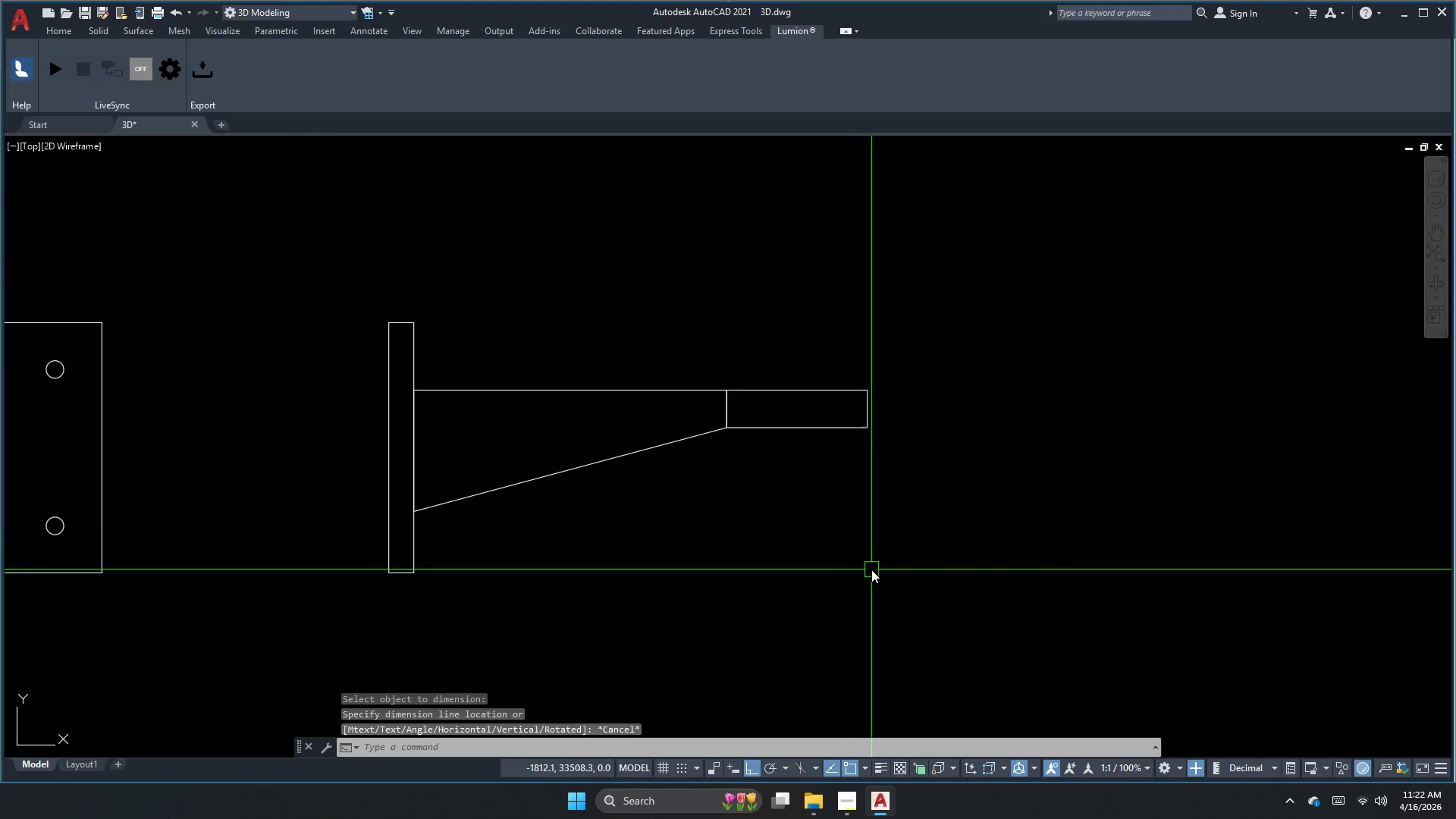 
scroll: coordinate [915, 416], scroll_direction: down, amount: 4.0
 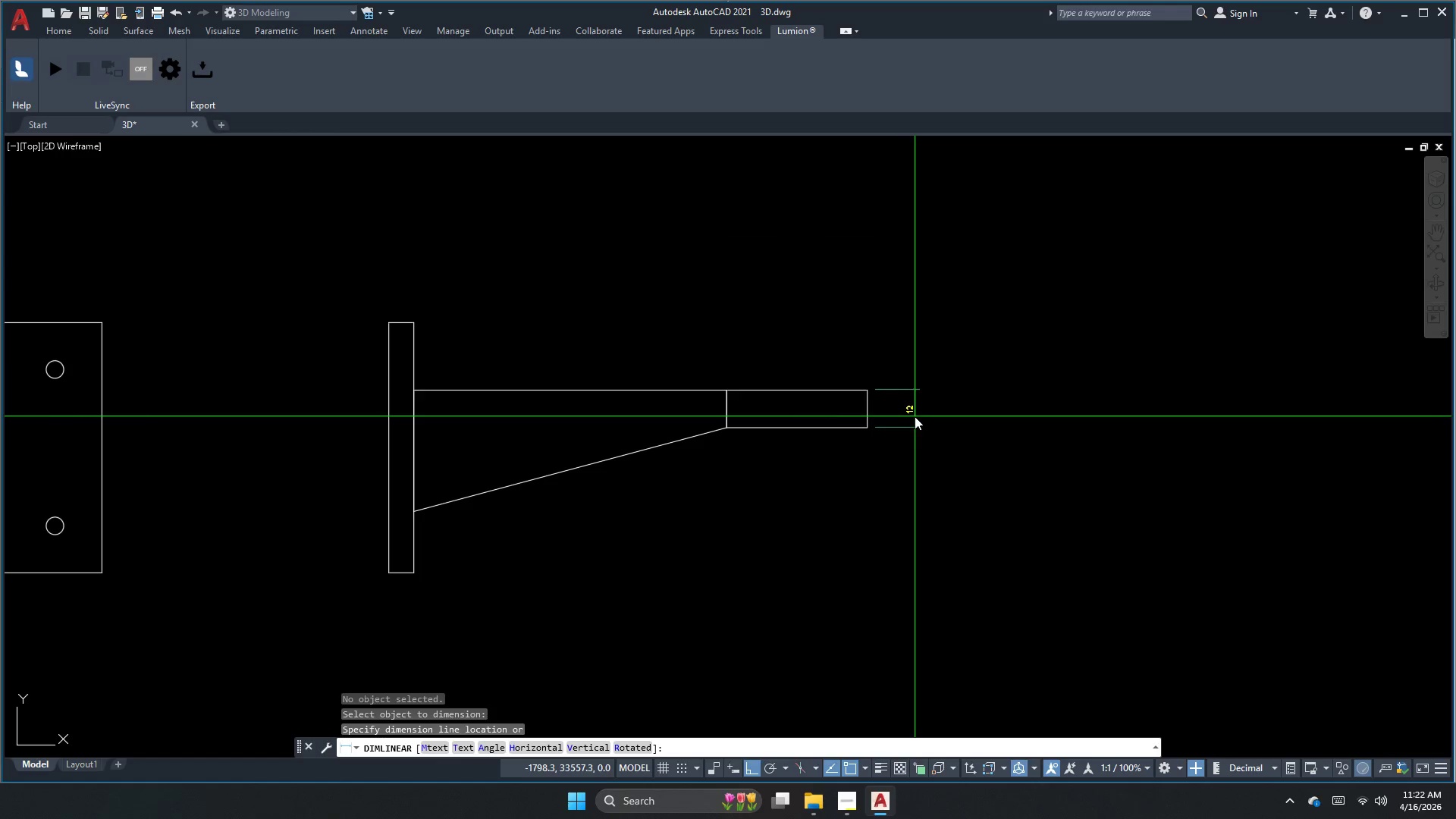 
key(S)
 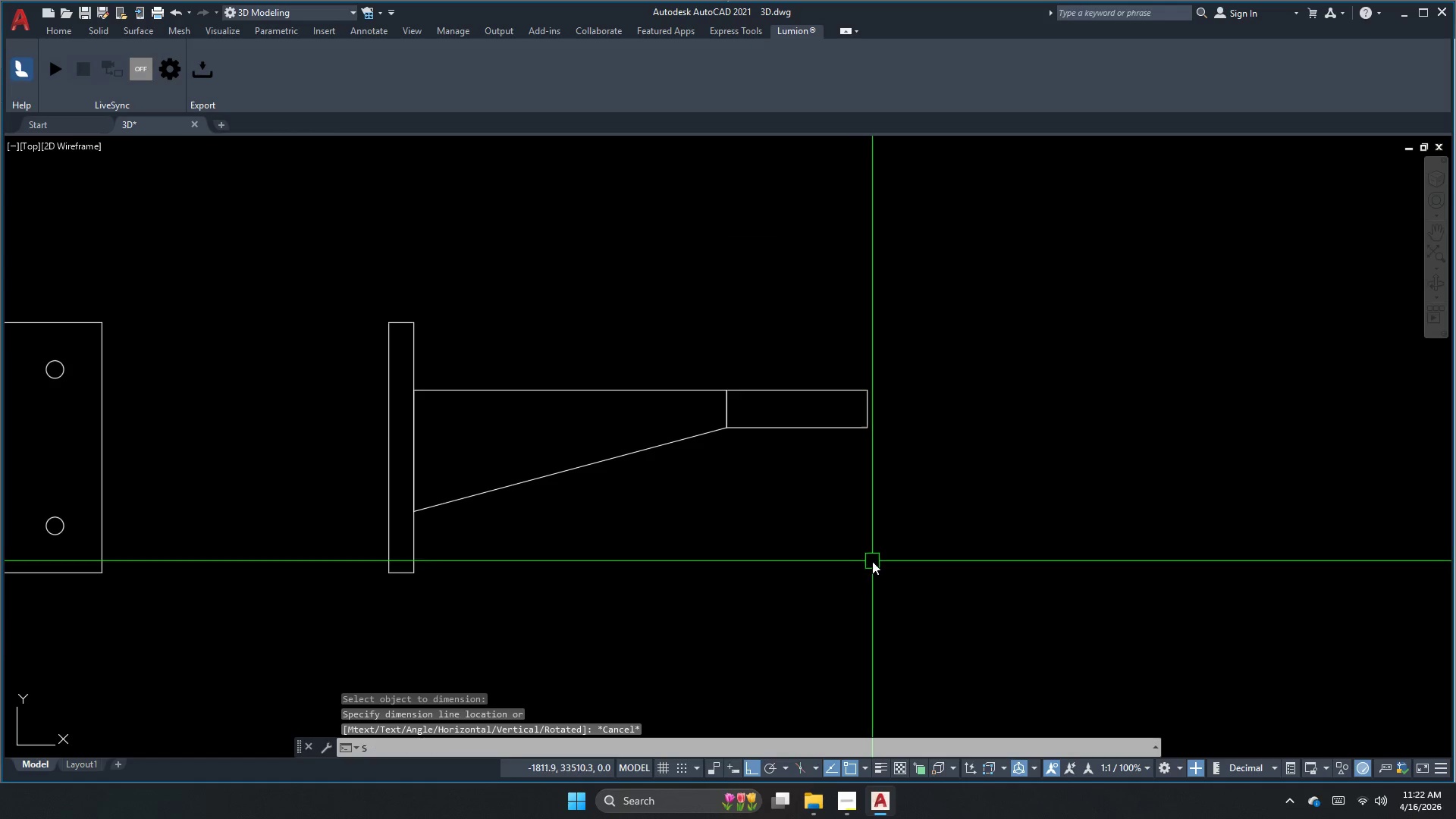 
key(Space)
 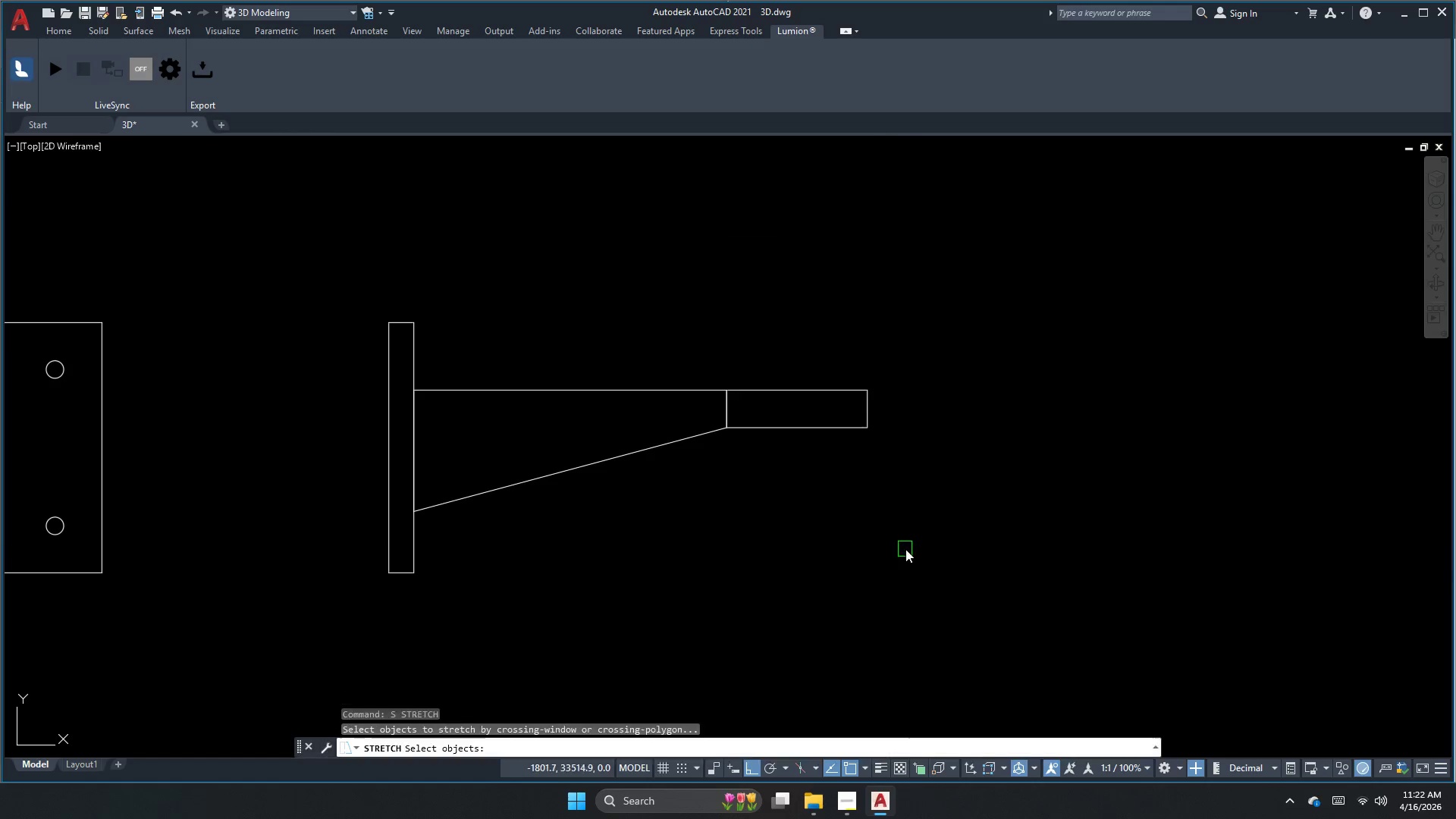 
left_click([909, 548])
 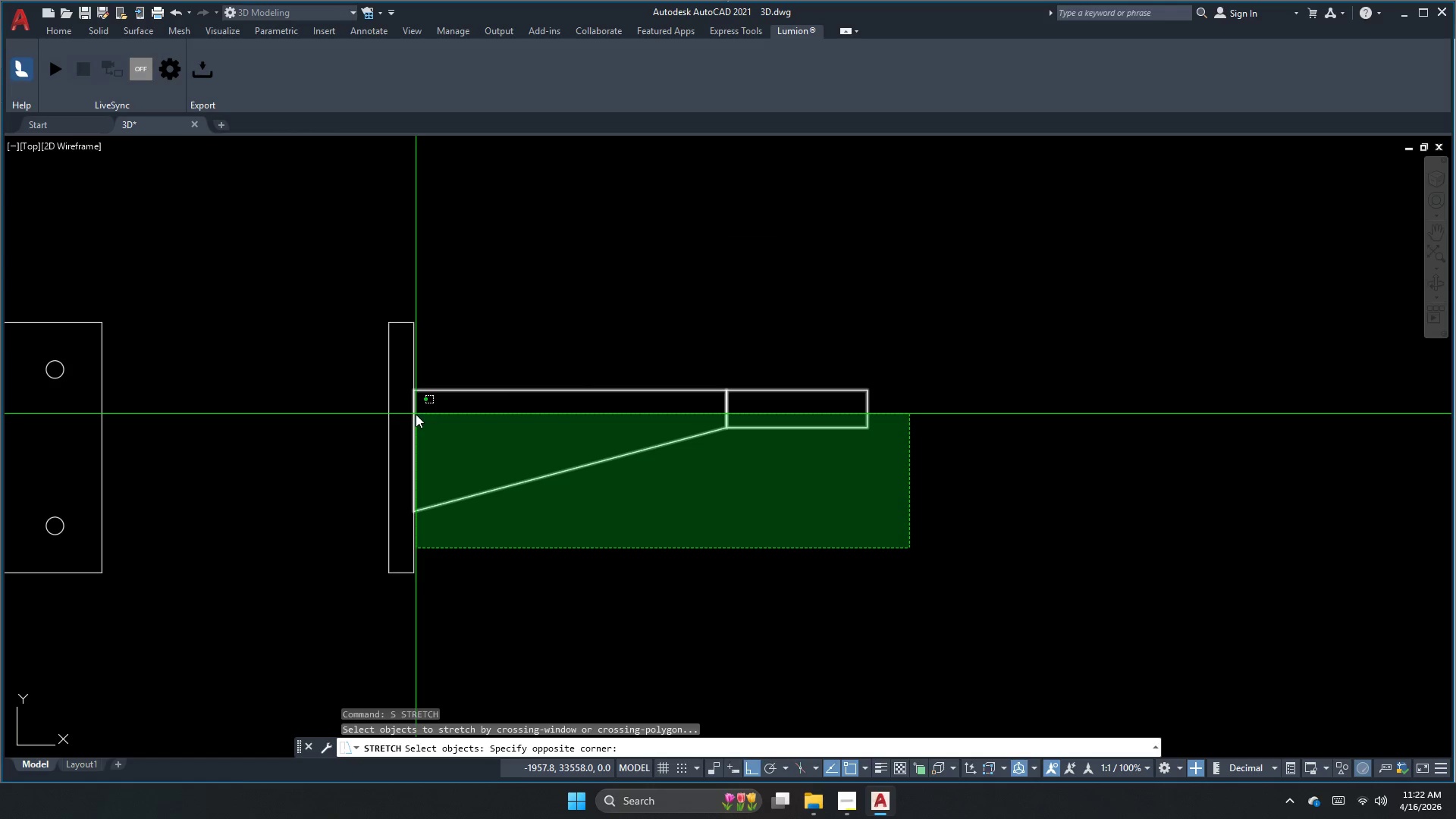 
key(Space)
 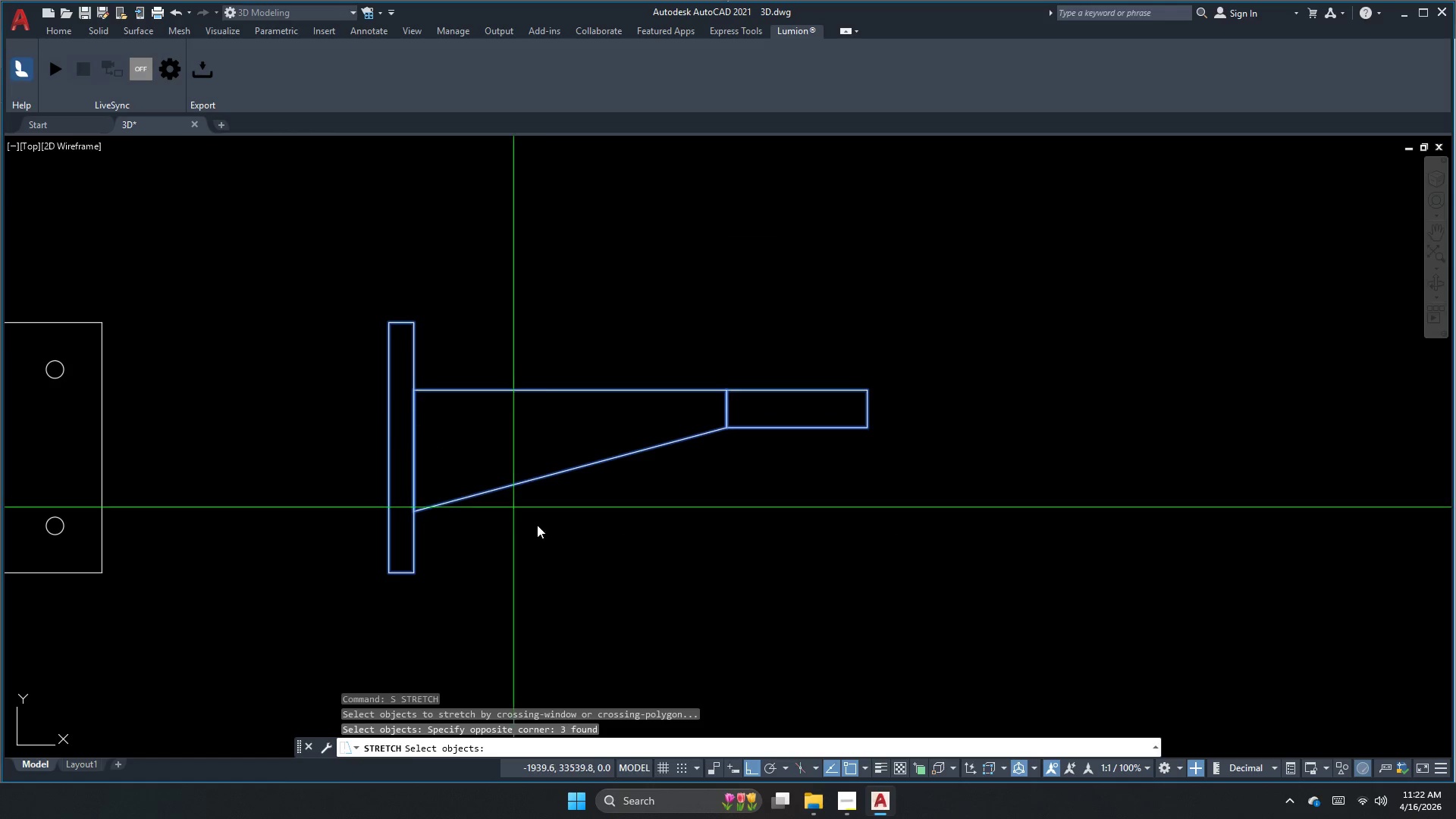 
left_click_drag(start_coordinate=[547, 532], to_coordinate=[547, 538])
 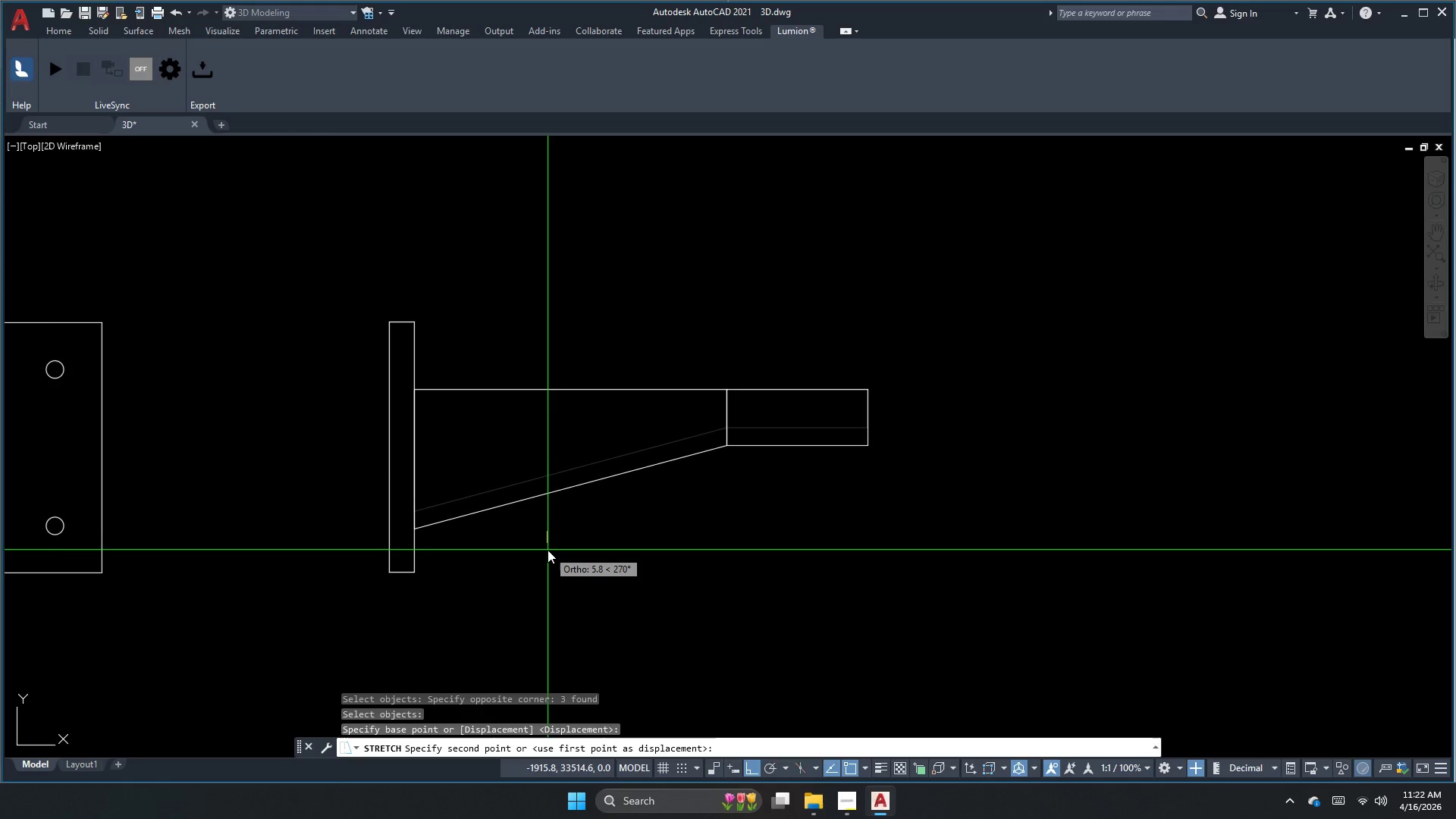 
key(Numpad2)
 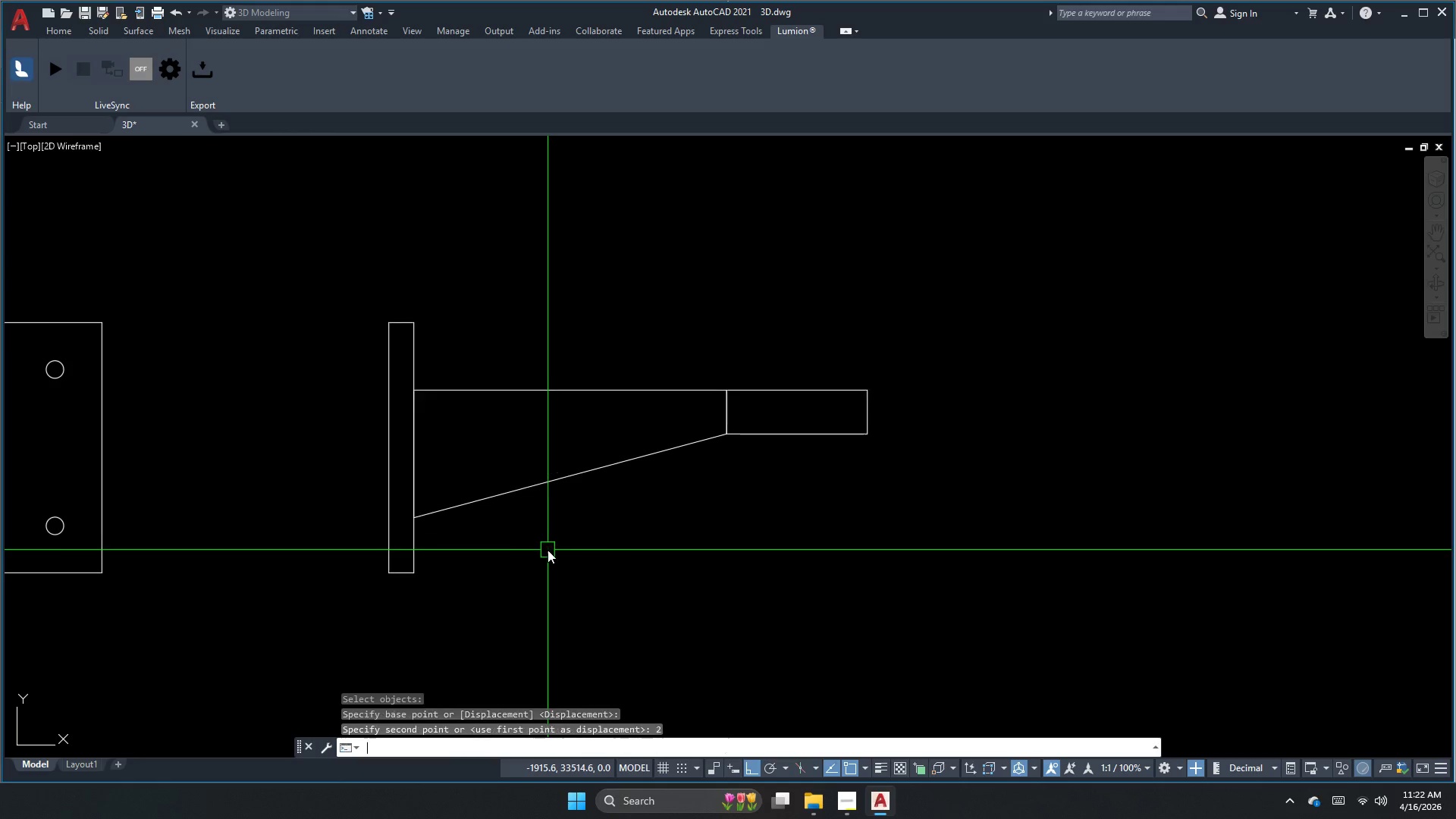 
key(NumpadEnter)
 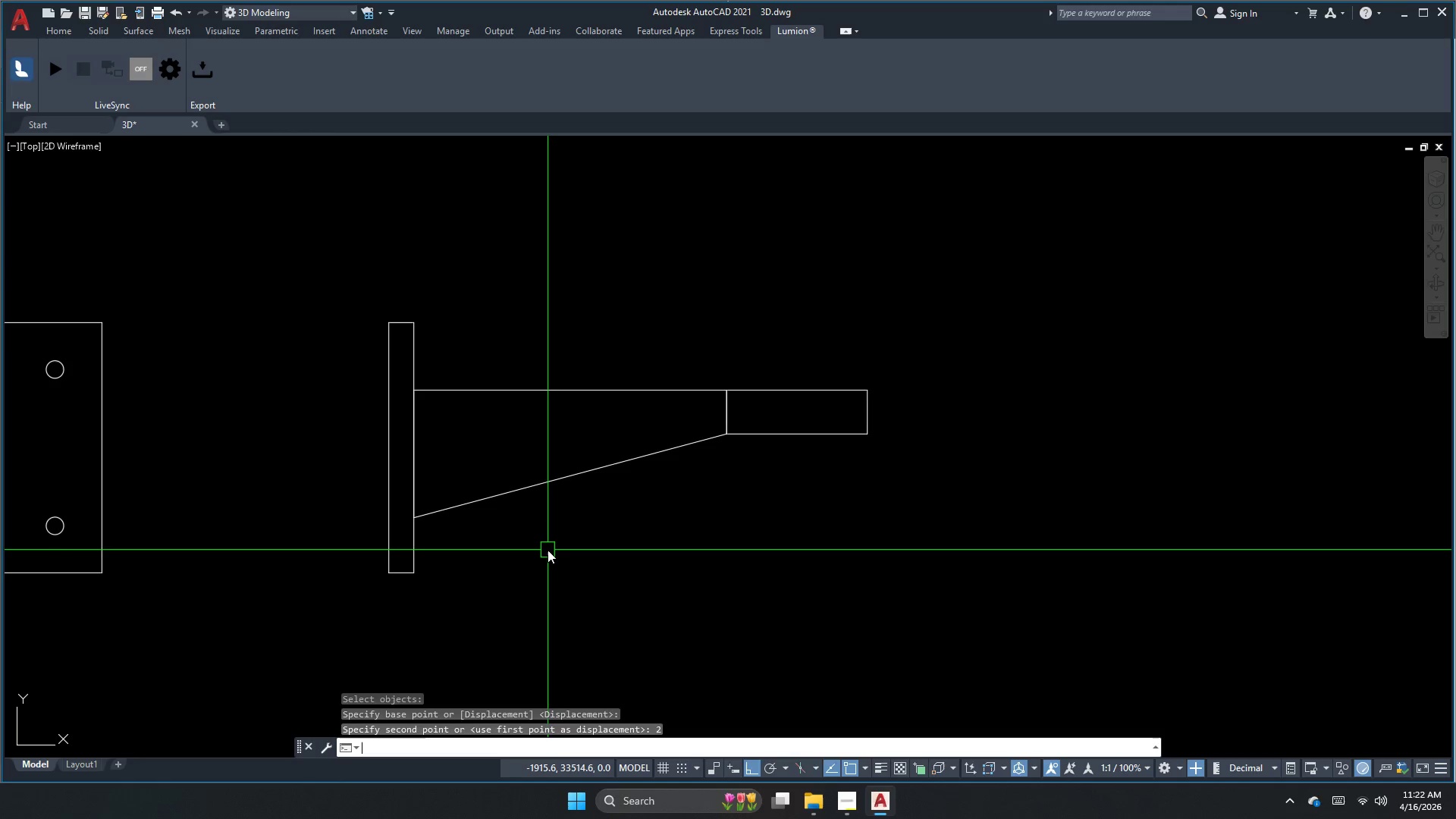 
key(Escape)
 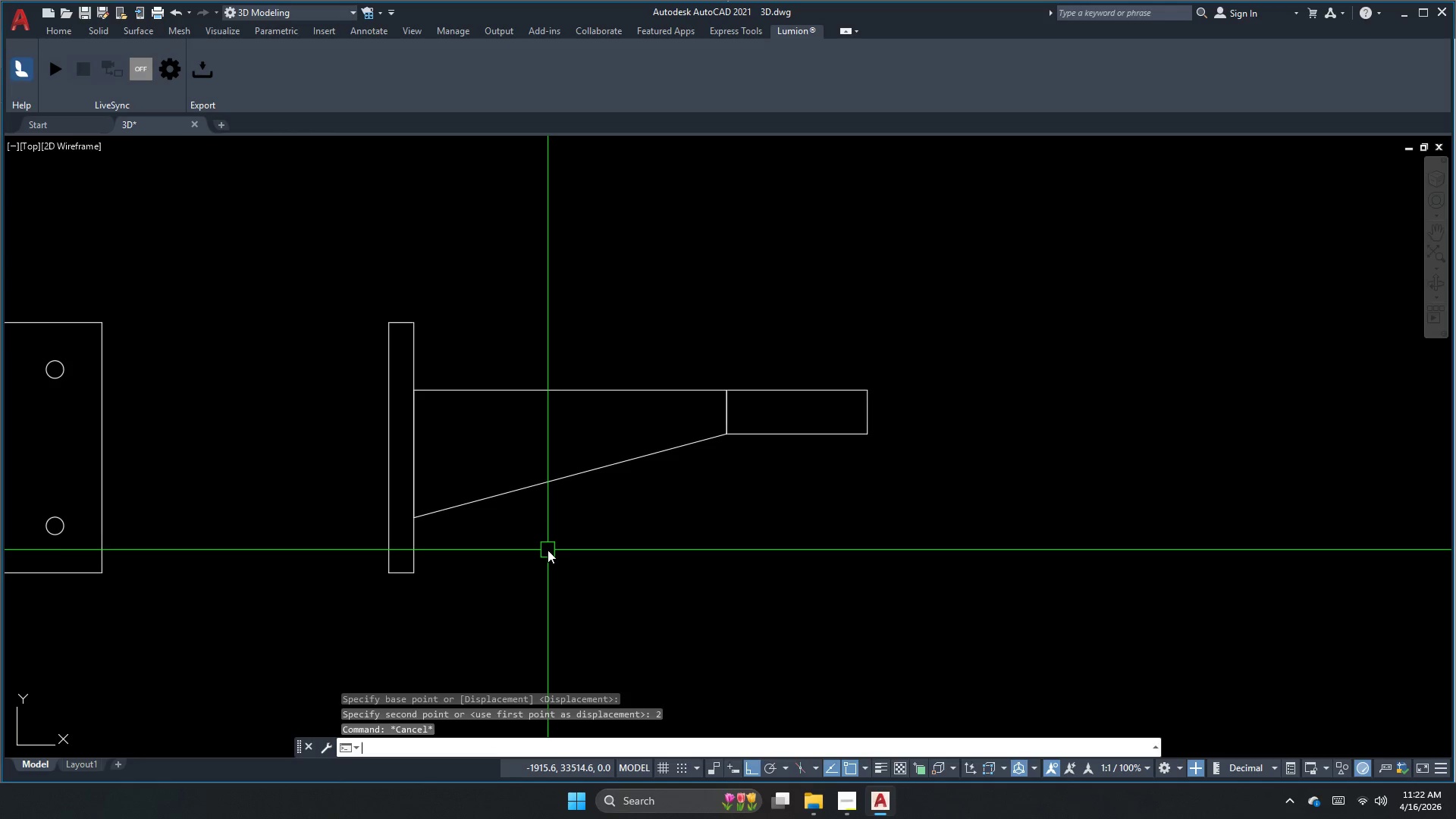 
key(Escape)
 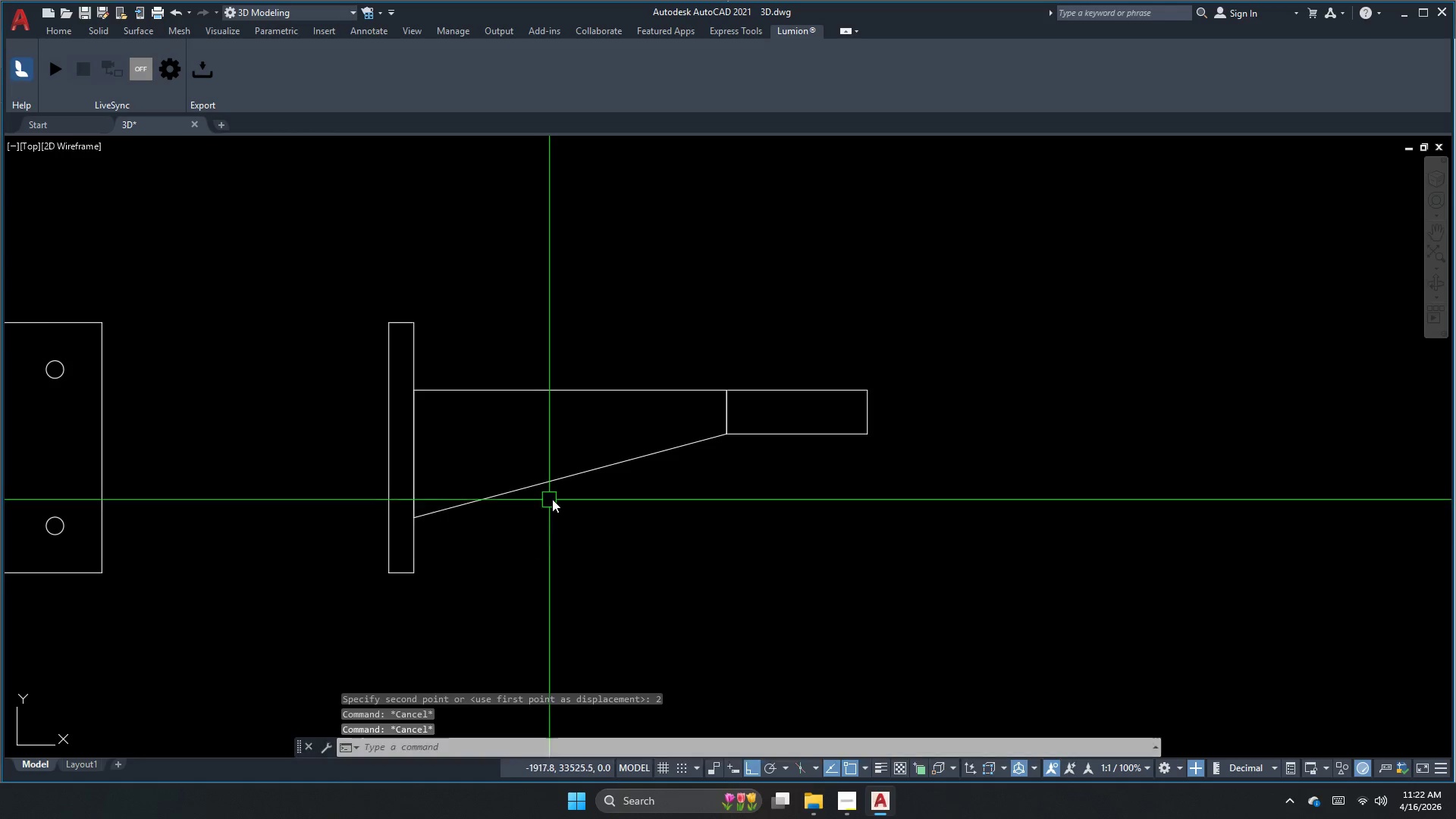 
type(dli )
 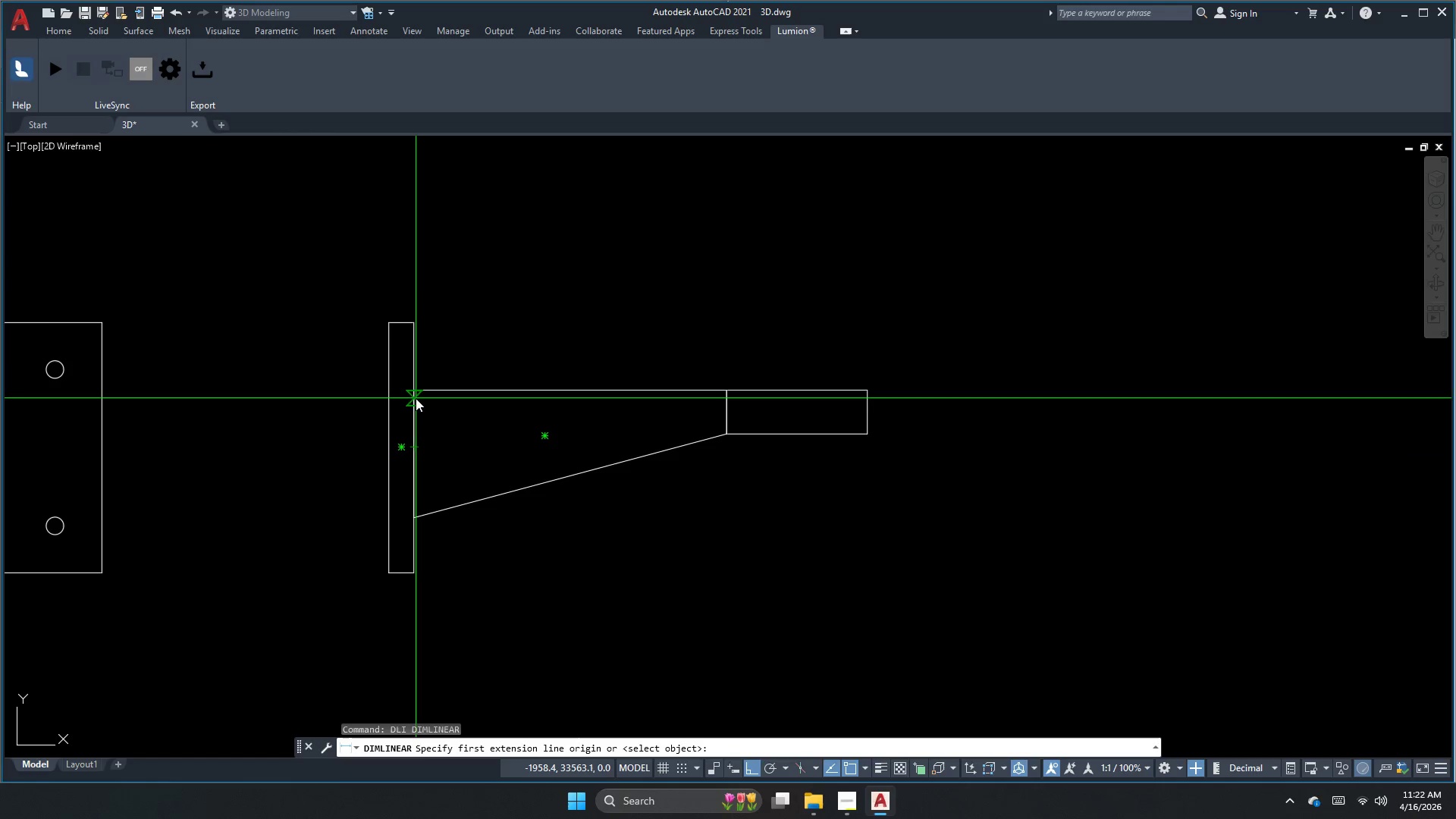 
left_click([416, 394])
 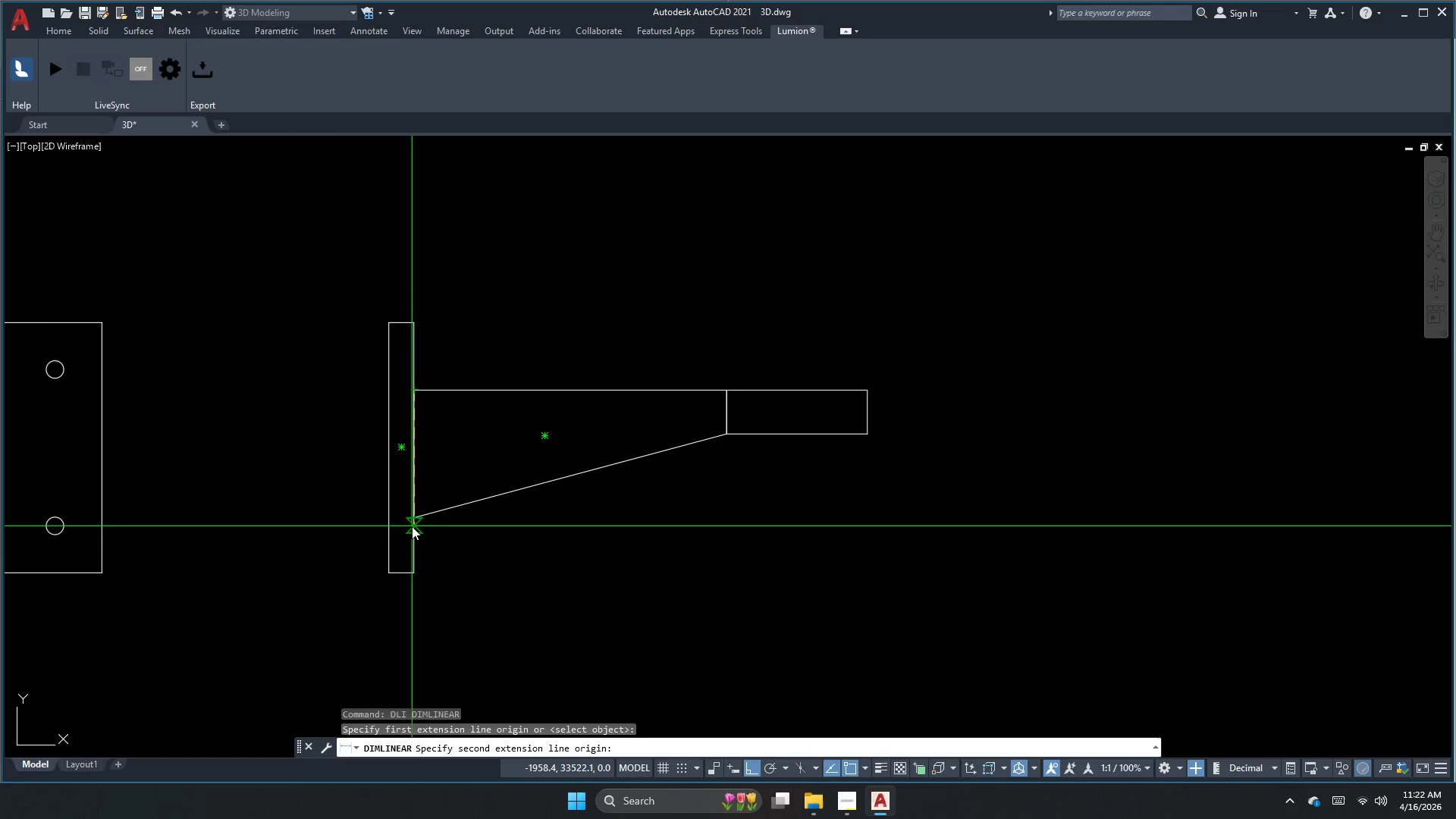 
left_click([412, 524])
 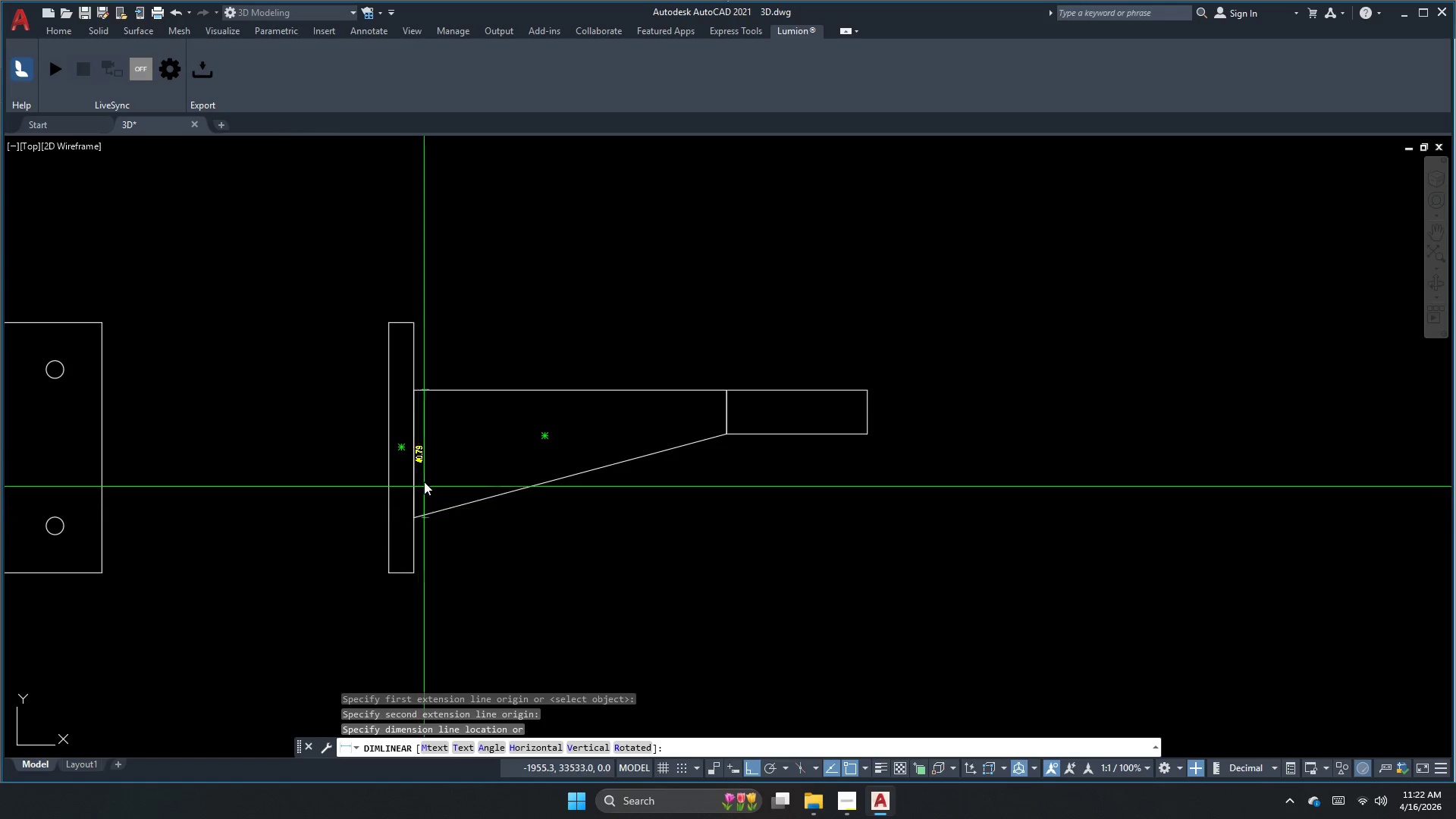 
scroll: coordinate [412, 437], scroll_direction: up, amount: 2.0
 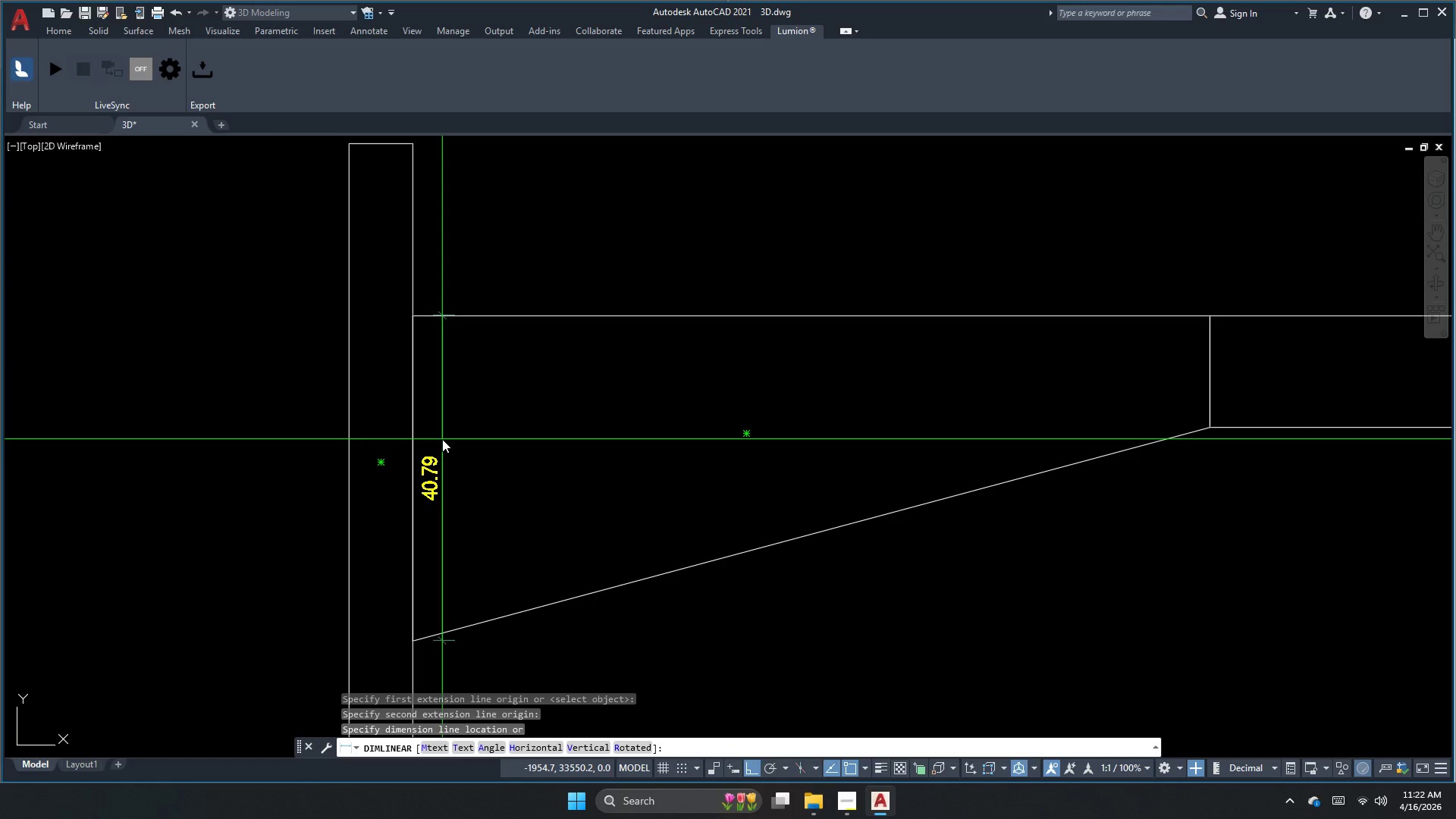 
key(Escape)
 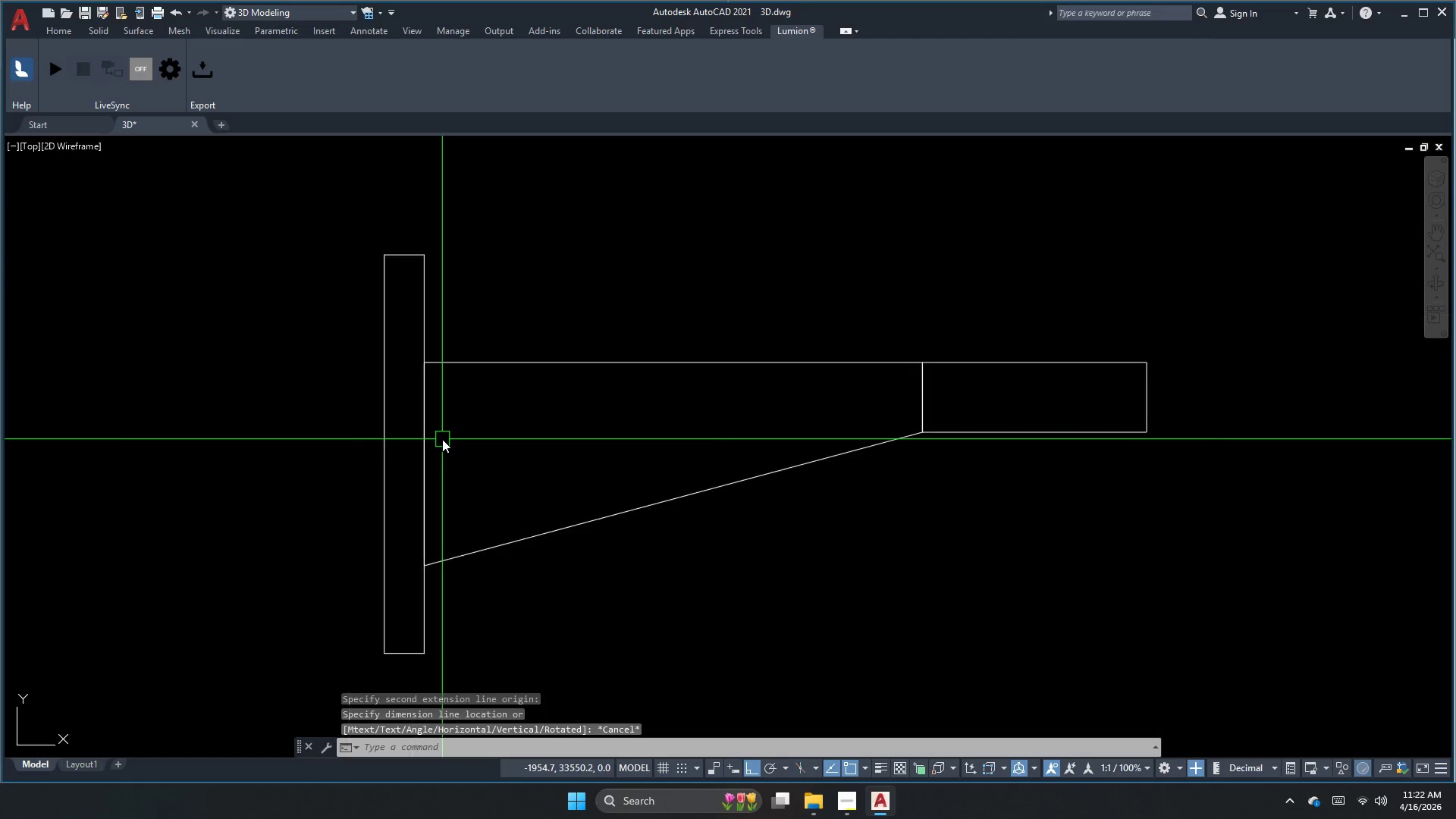 
key(Escape)
 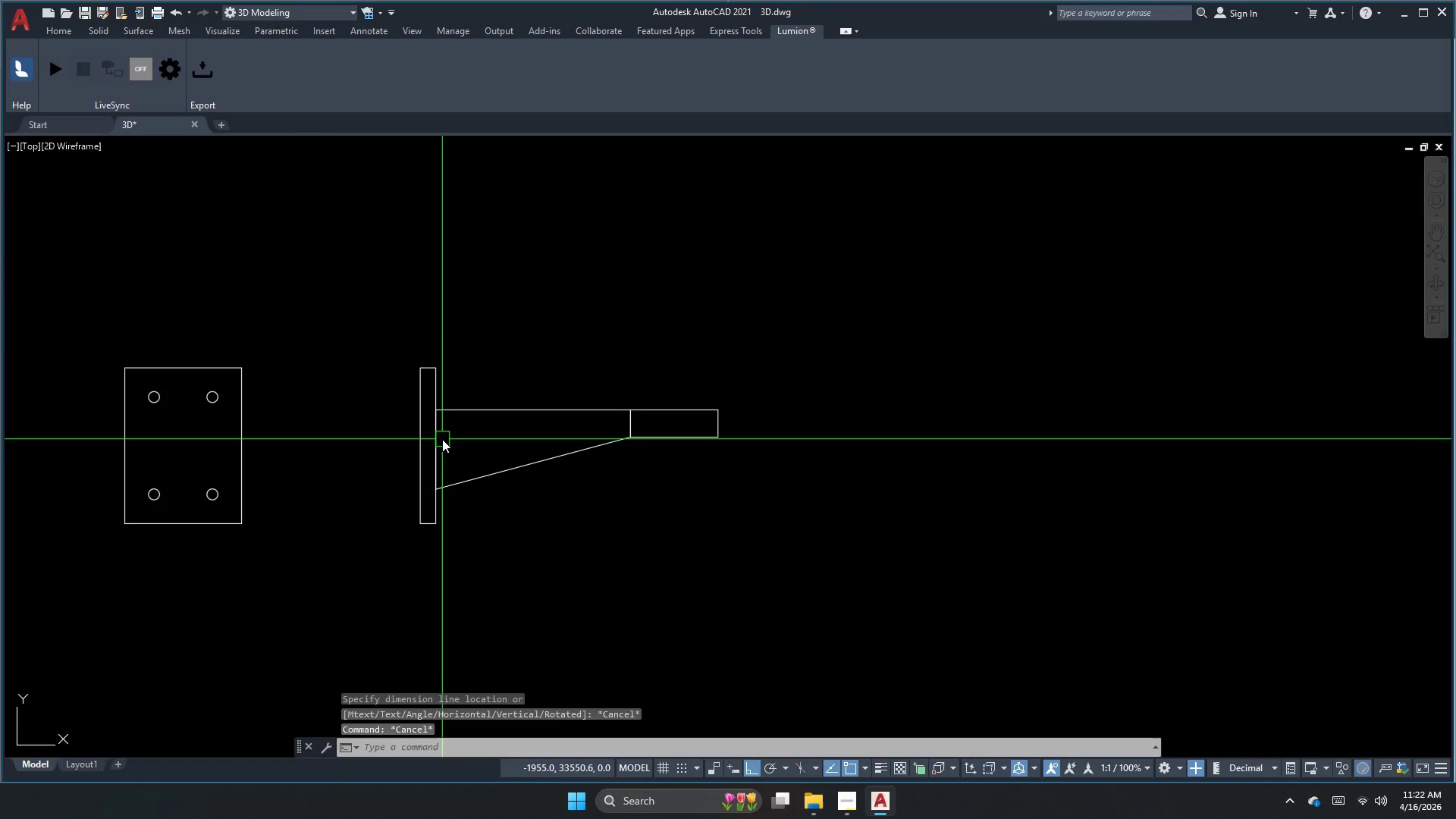 
key(X)
 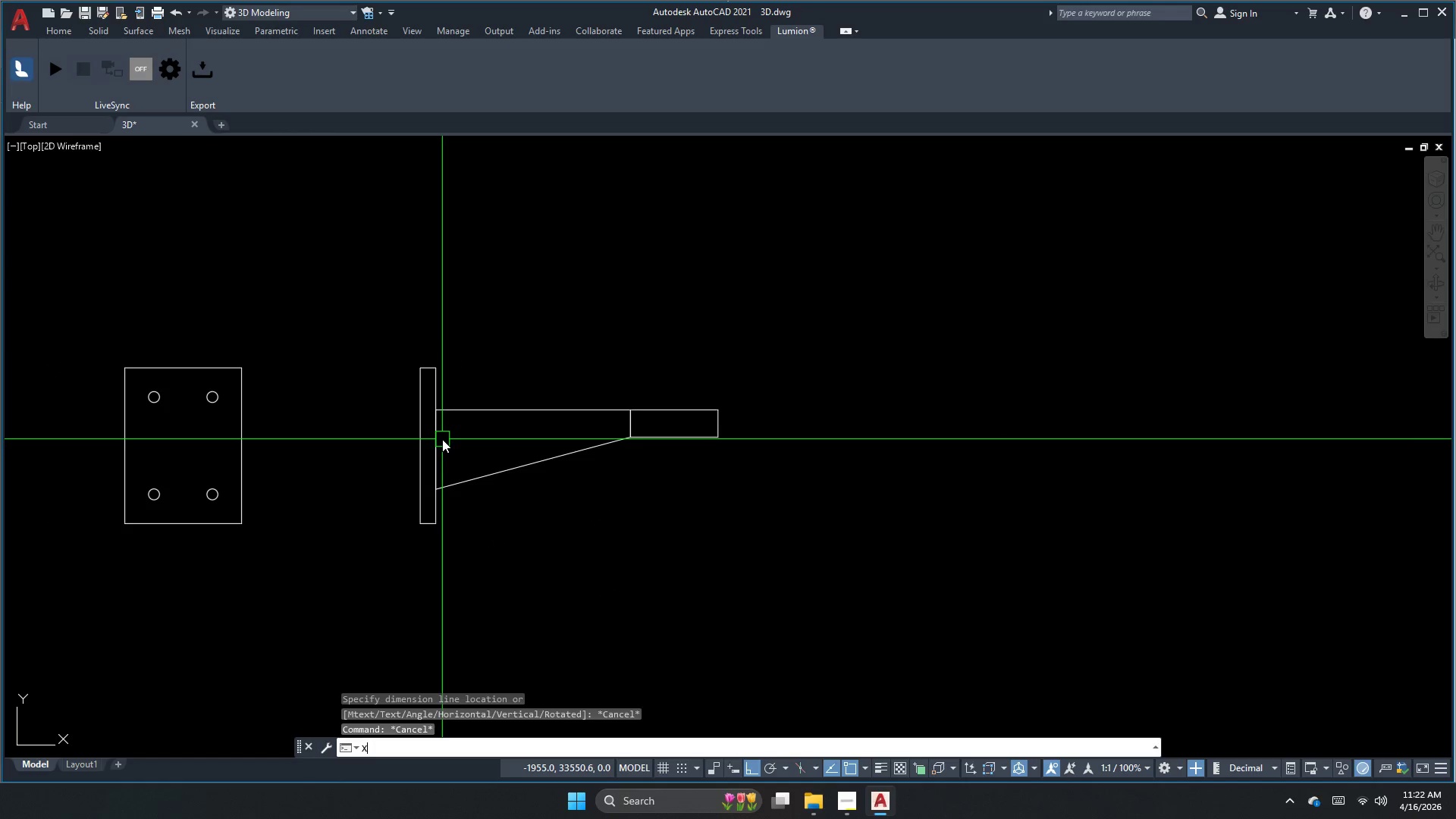 
scroll: coordinate [442, 439], scroll_direction: down, amount: 3.0
 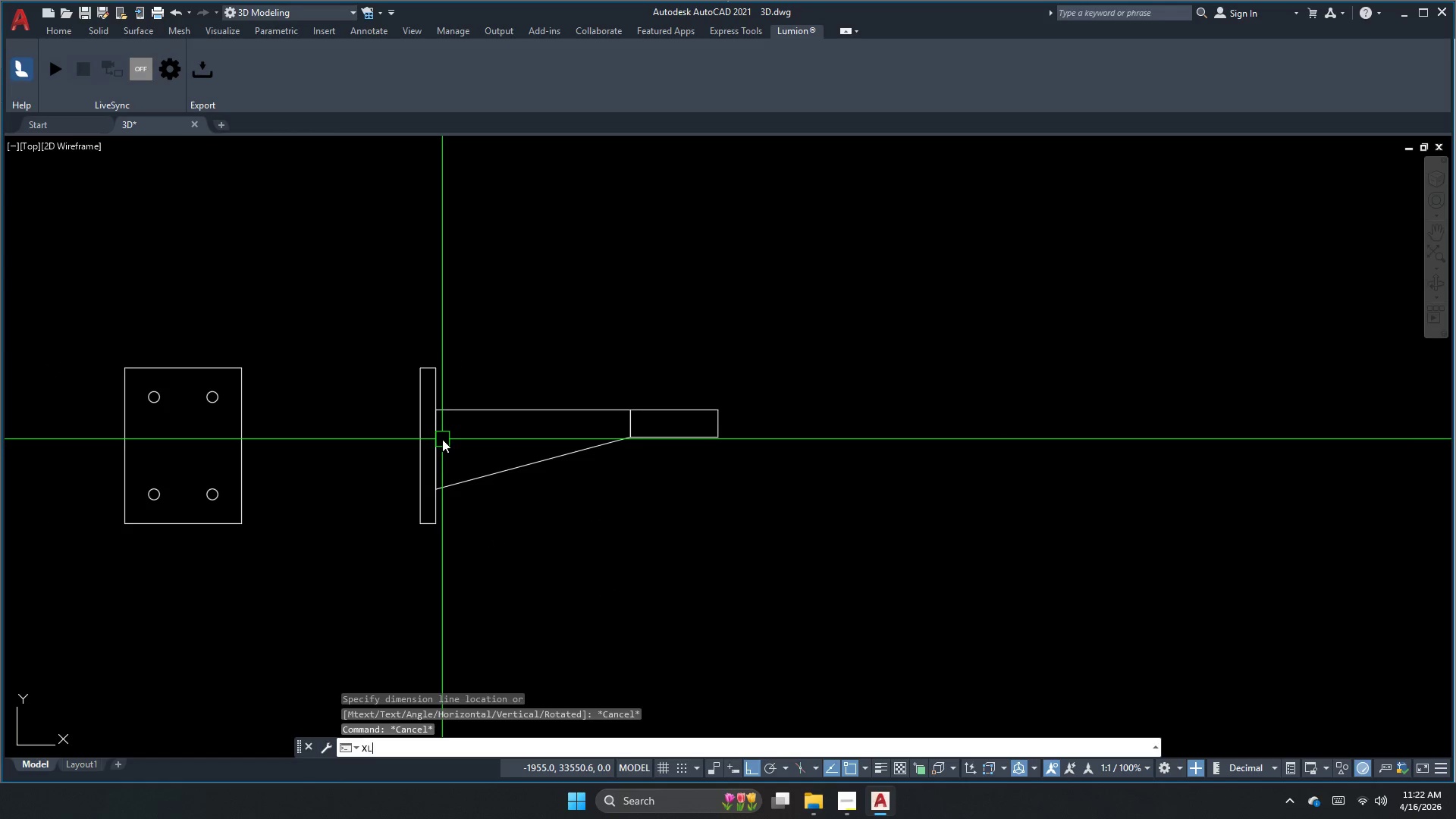 
key(L)
 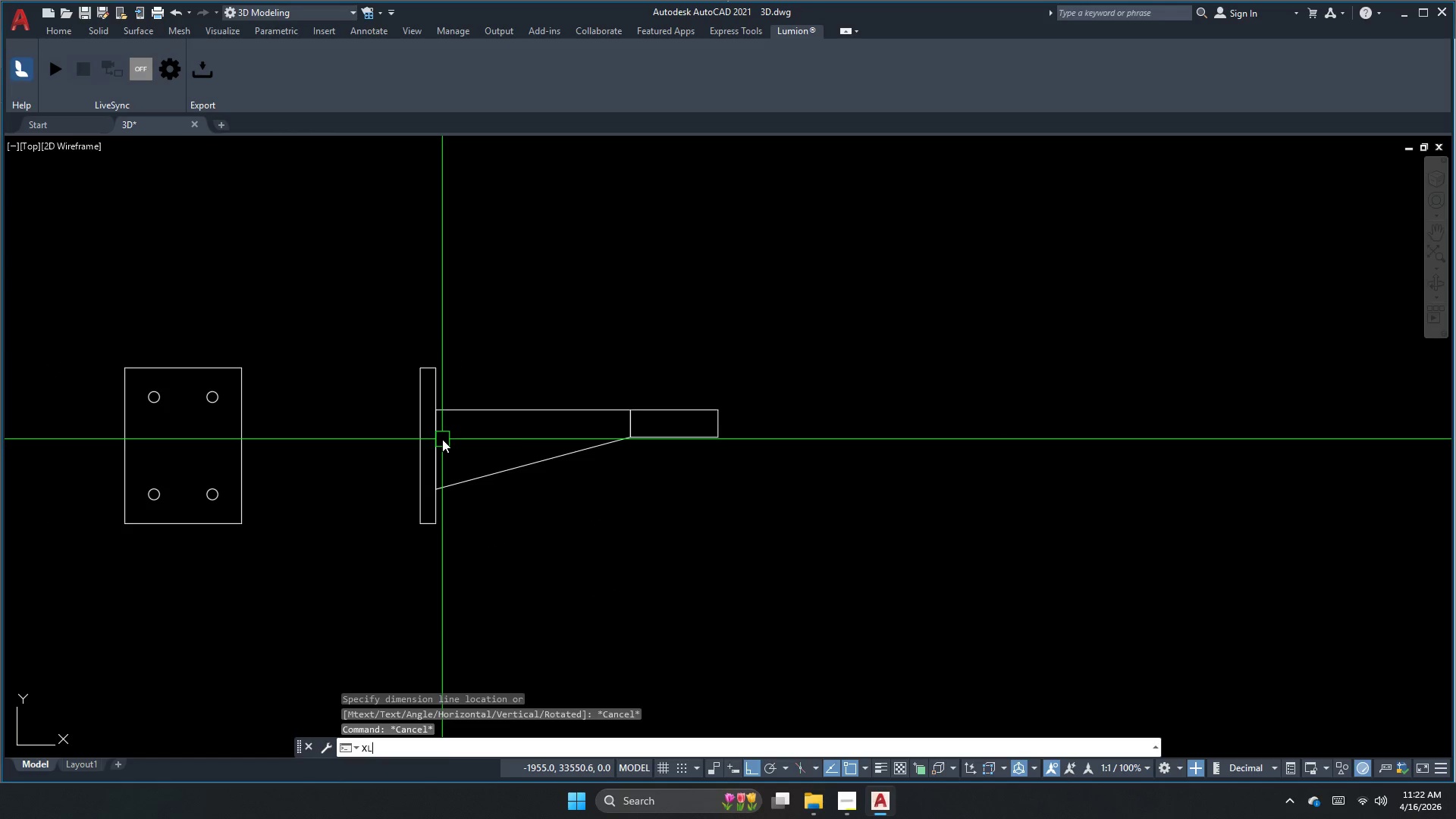 
key(Space)
 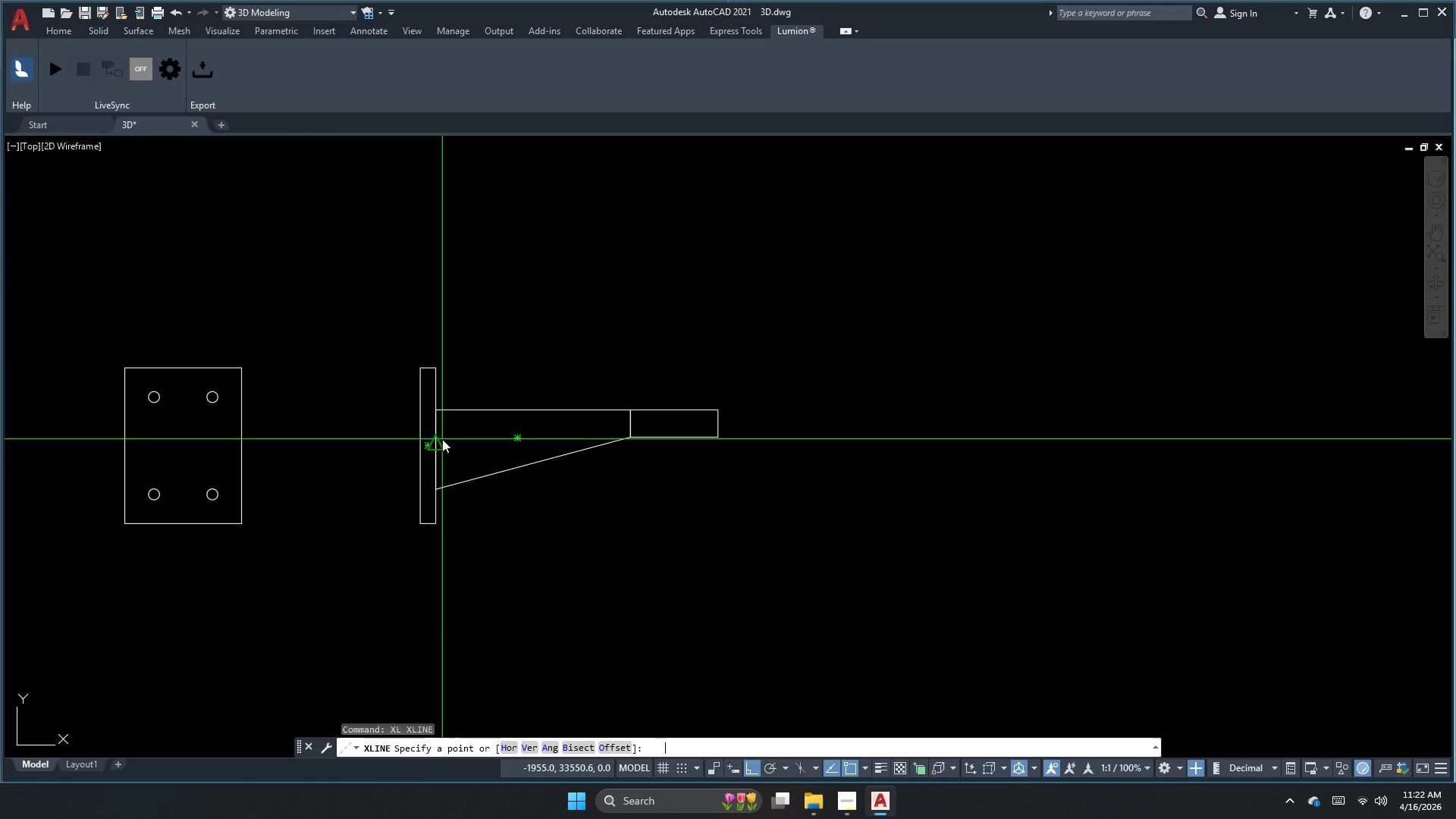 
key(H)
 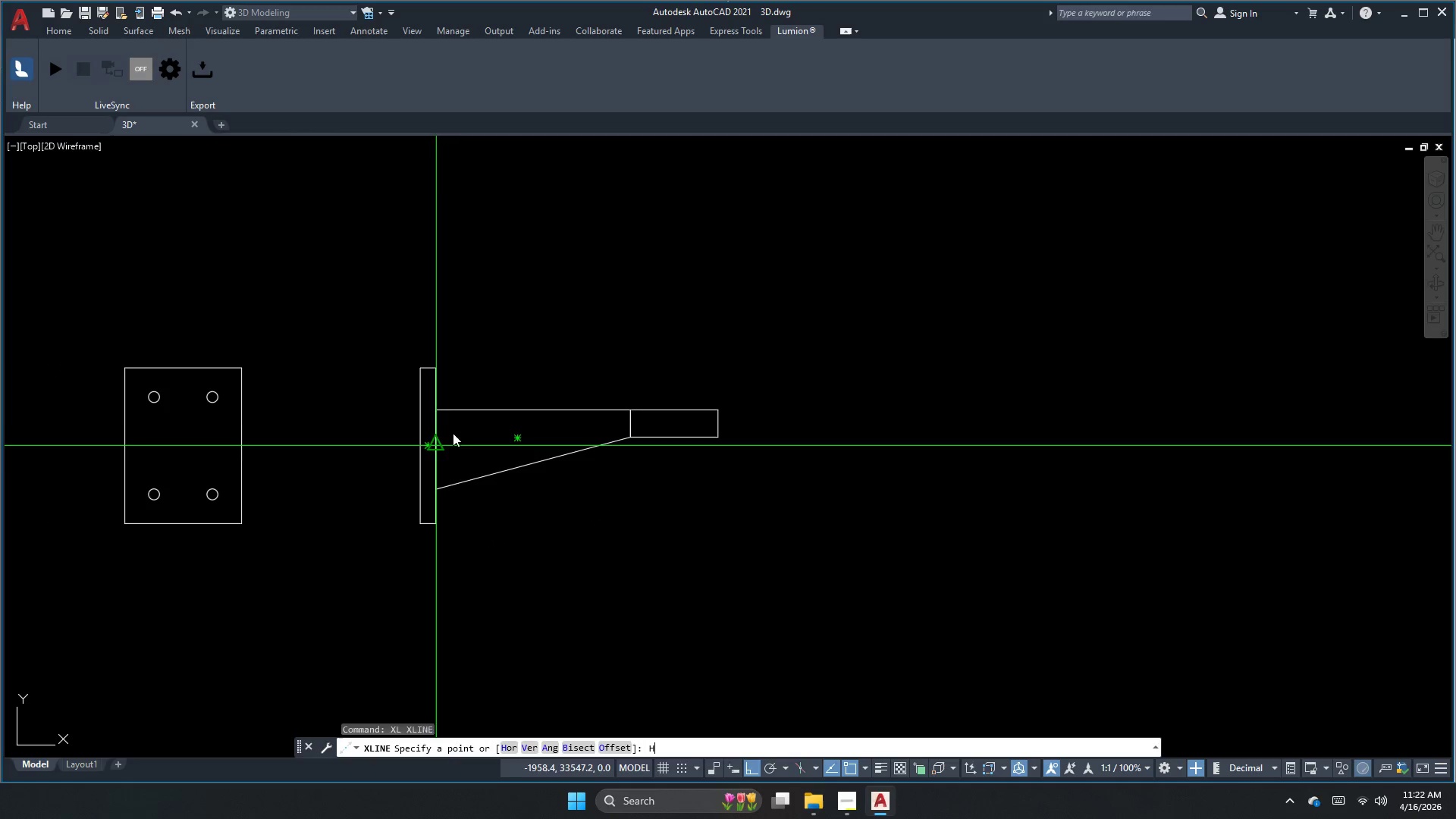 
key(Space)
 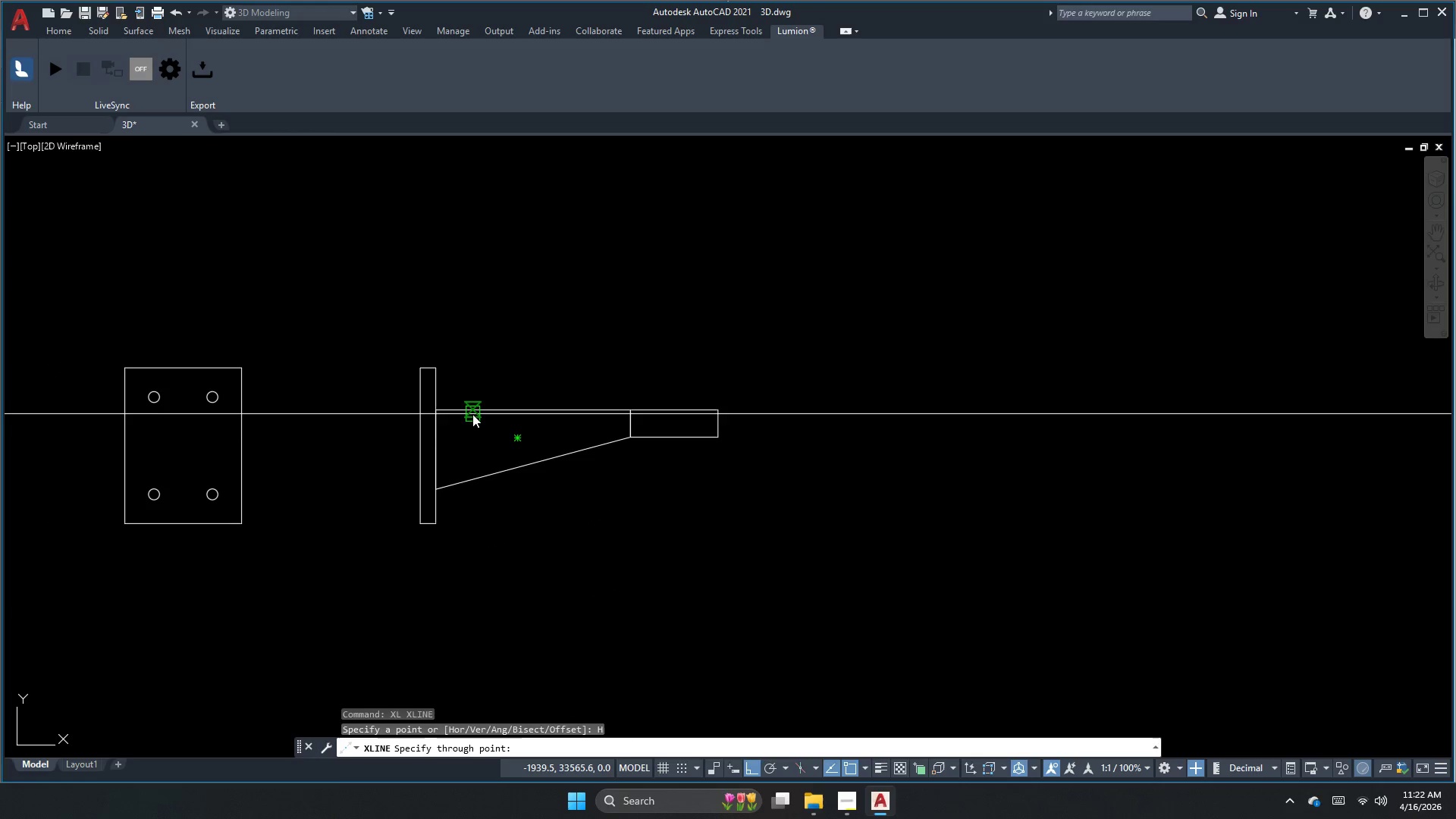 
left_click([472, 414])
 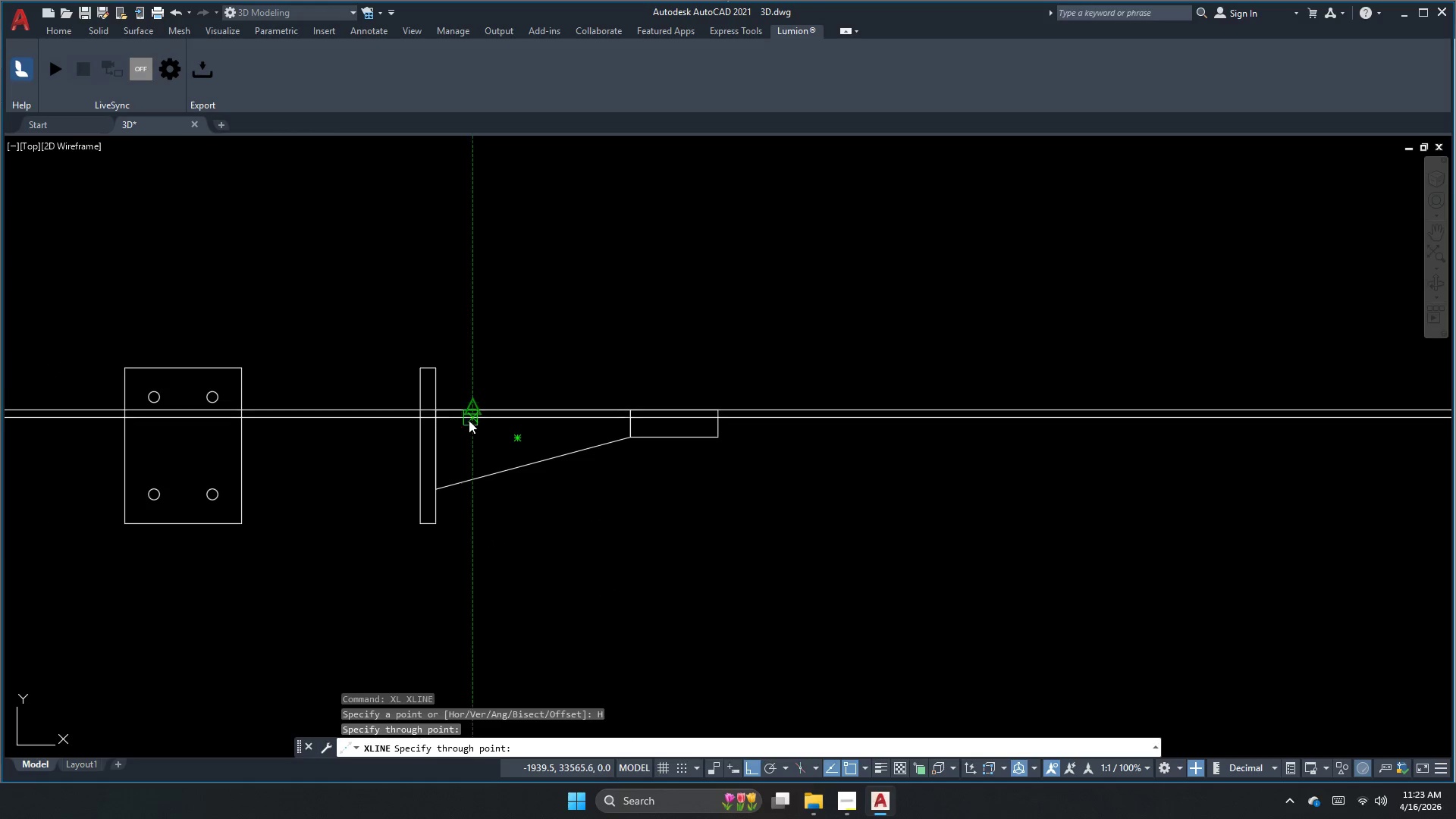 
key(Escape)
 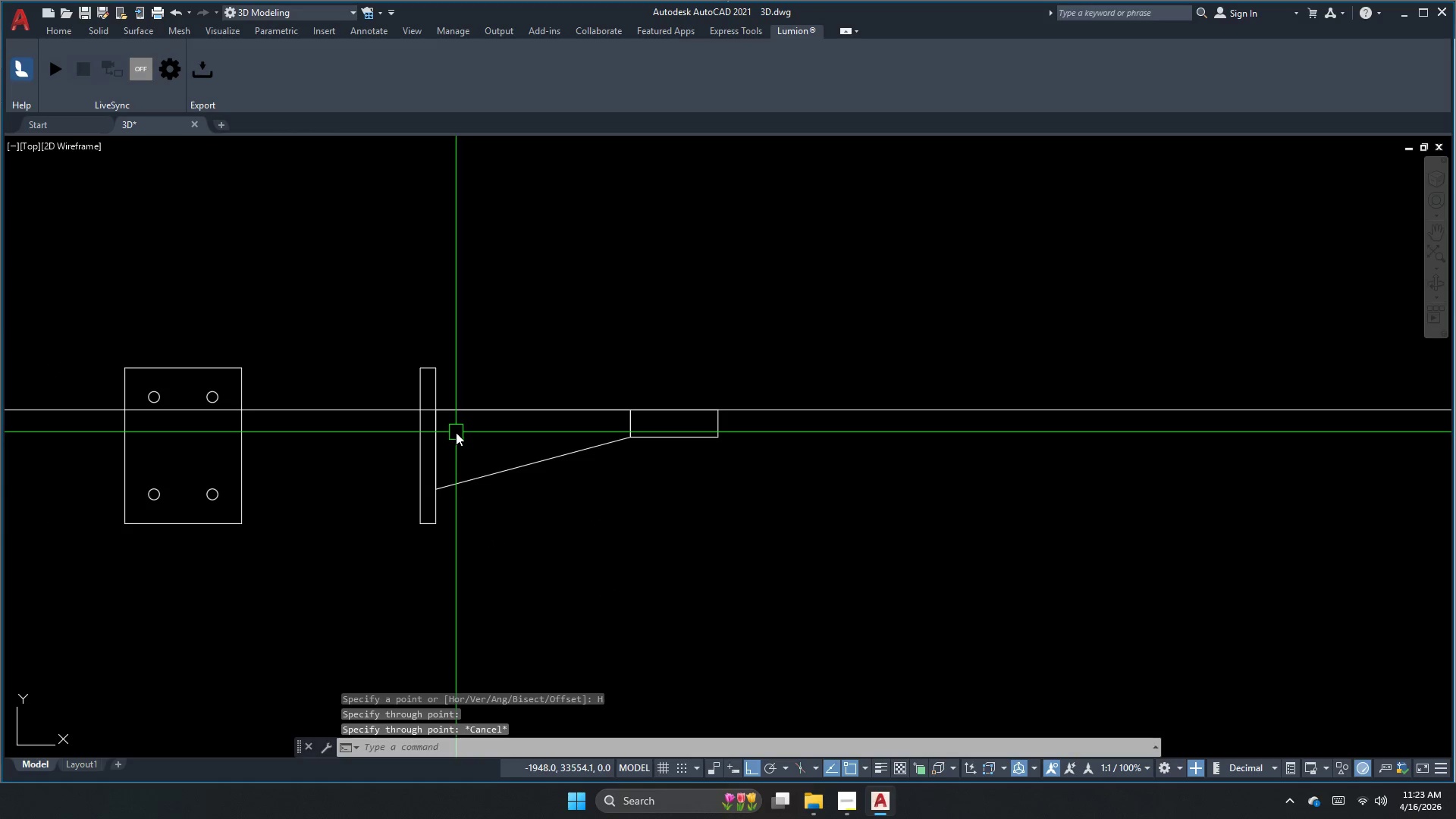 
key(O)
 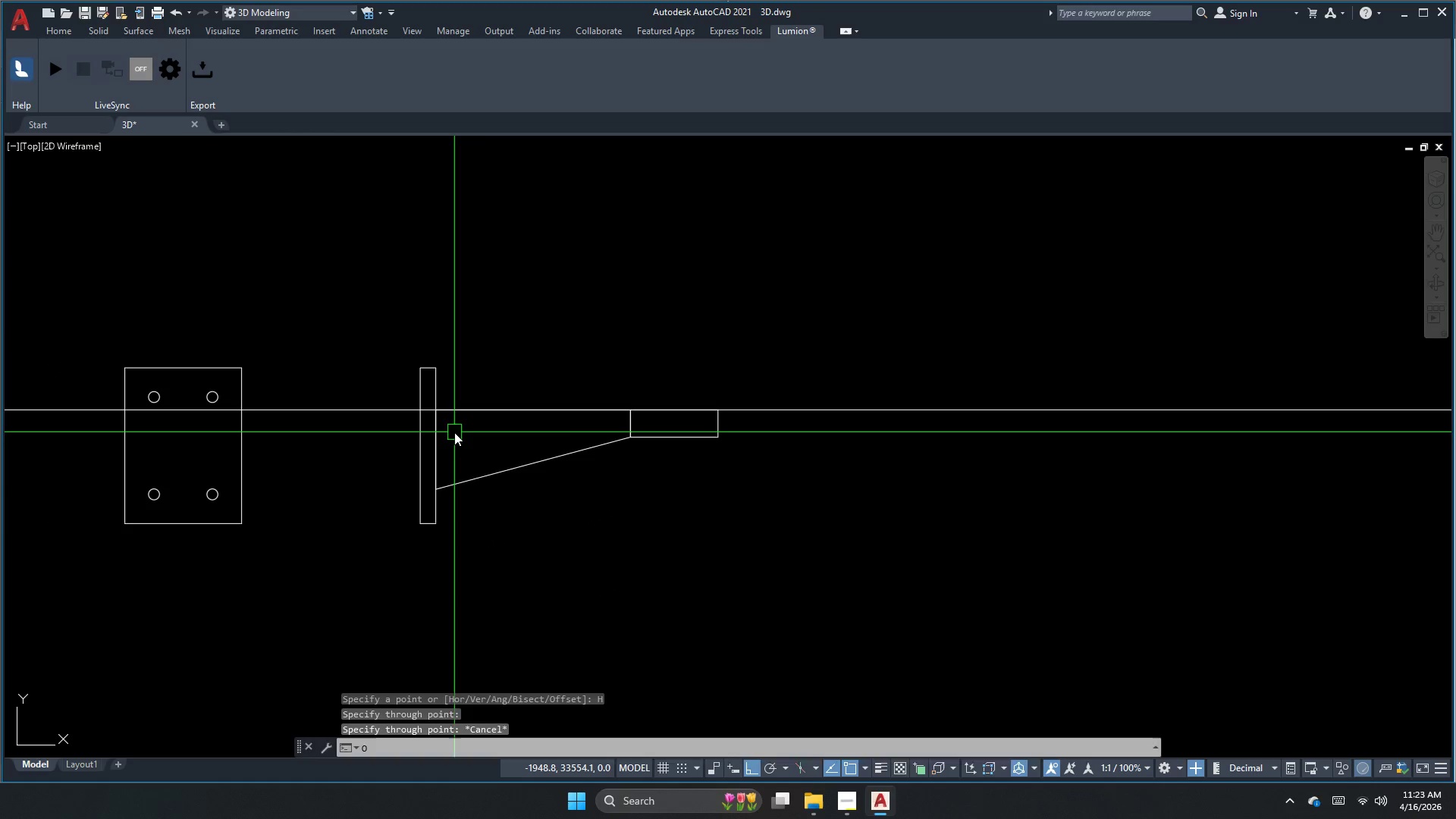 
key(Space)
 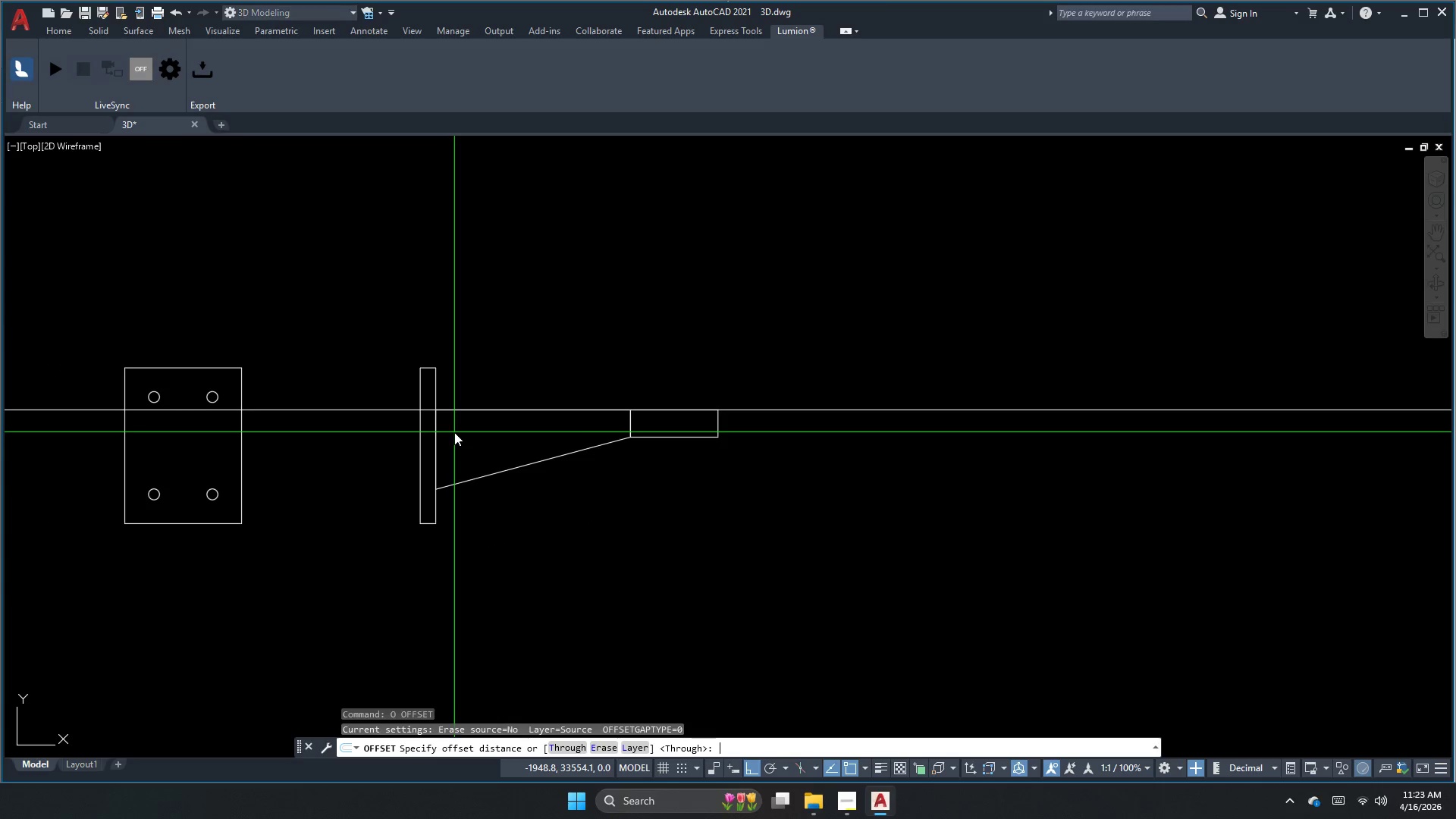 
key(Numpad4)
 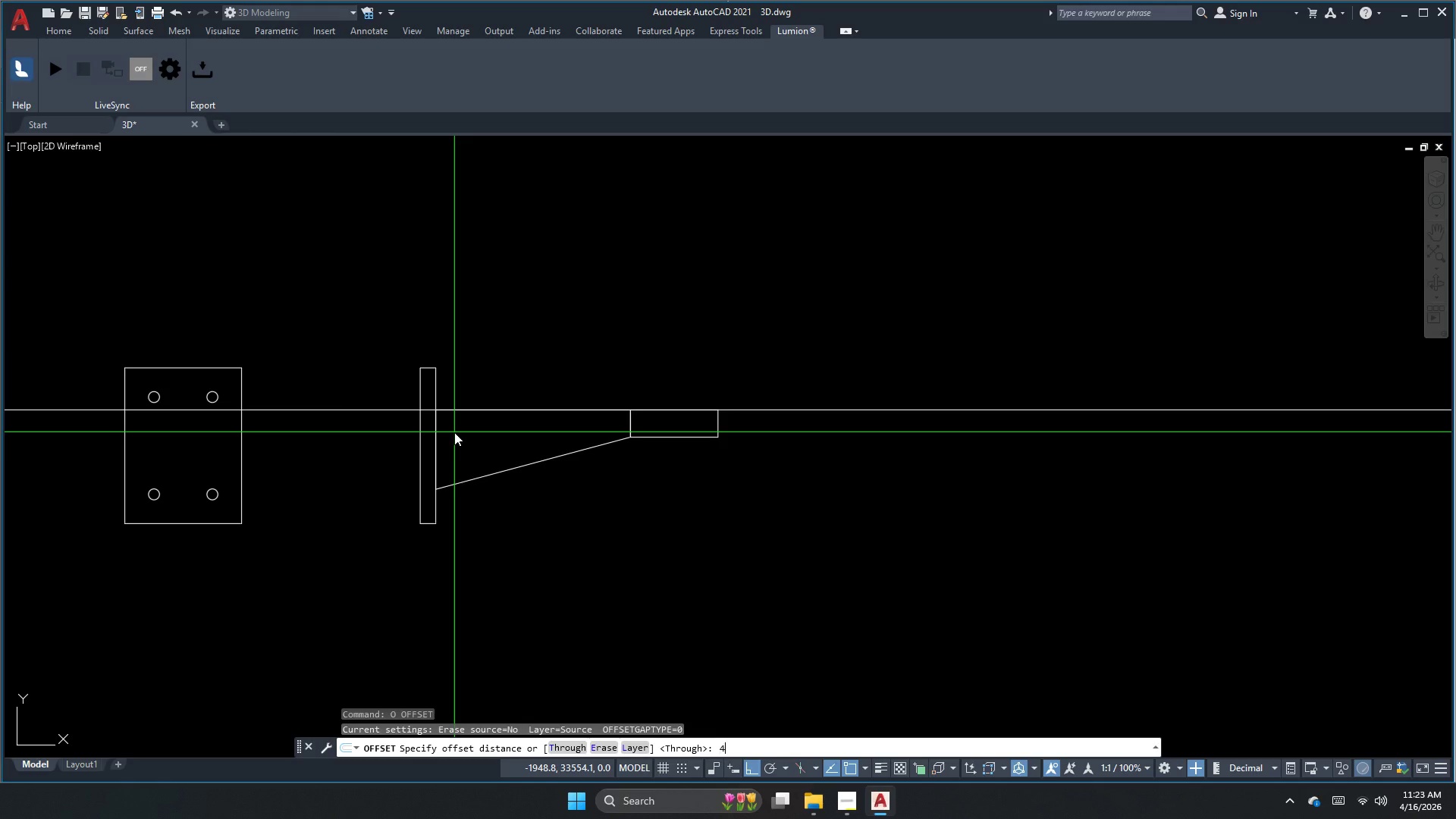 
key(Numpad0)
 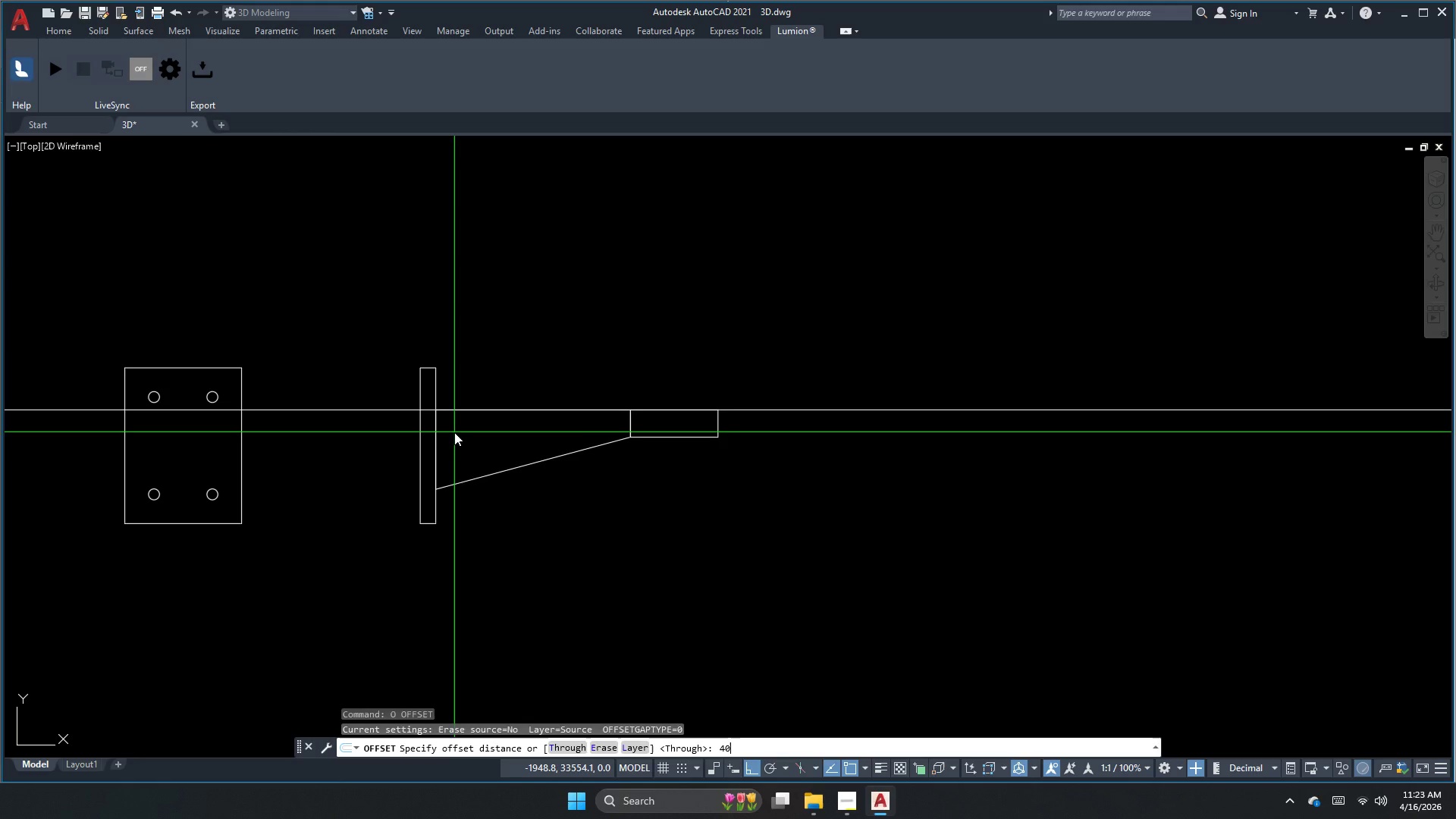 
key(NumpadEnter)
 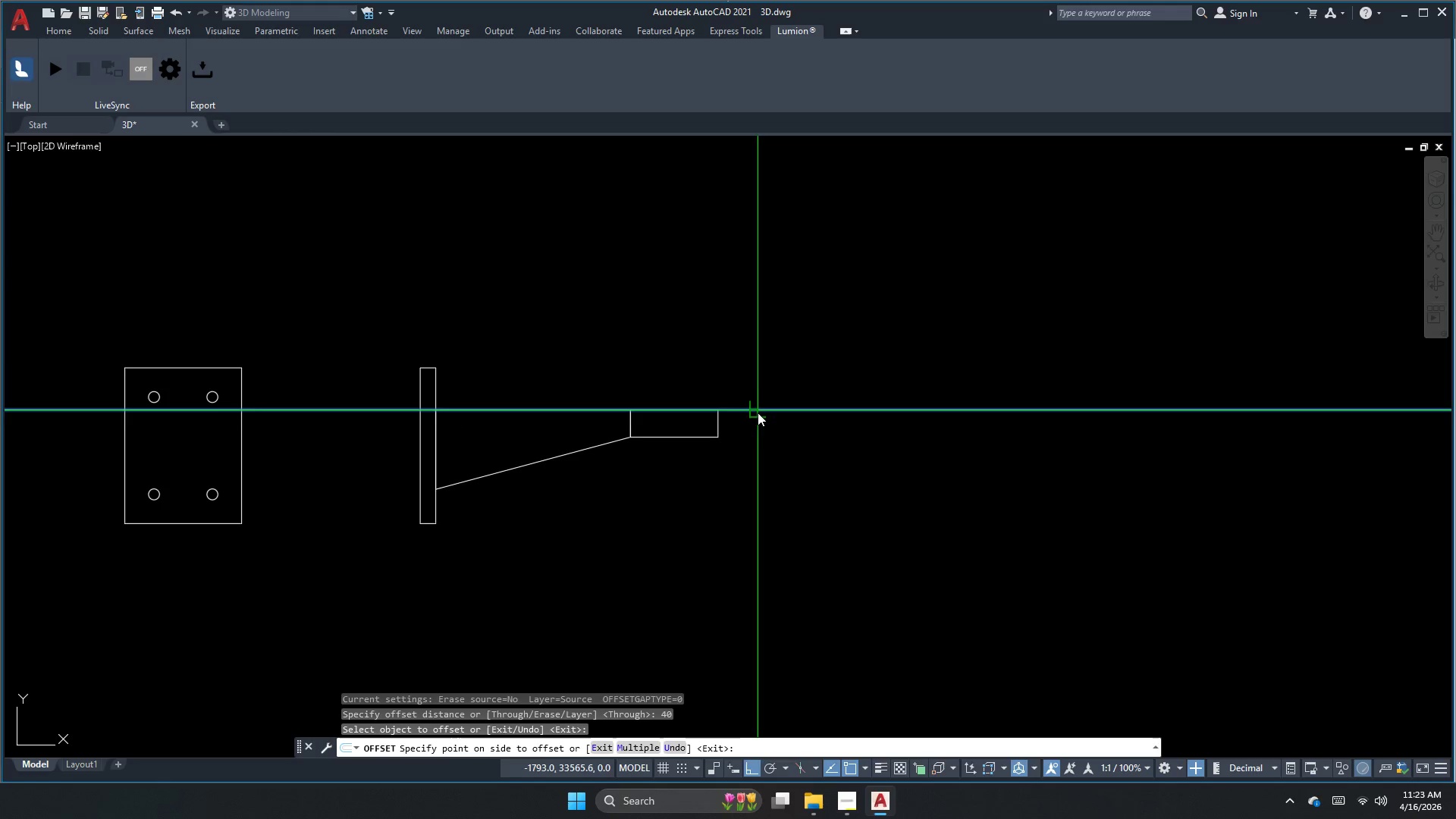 
key(Escape)
 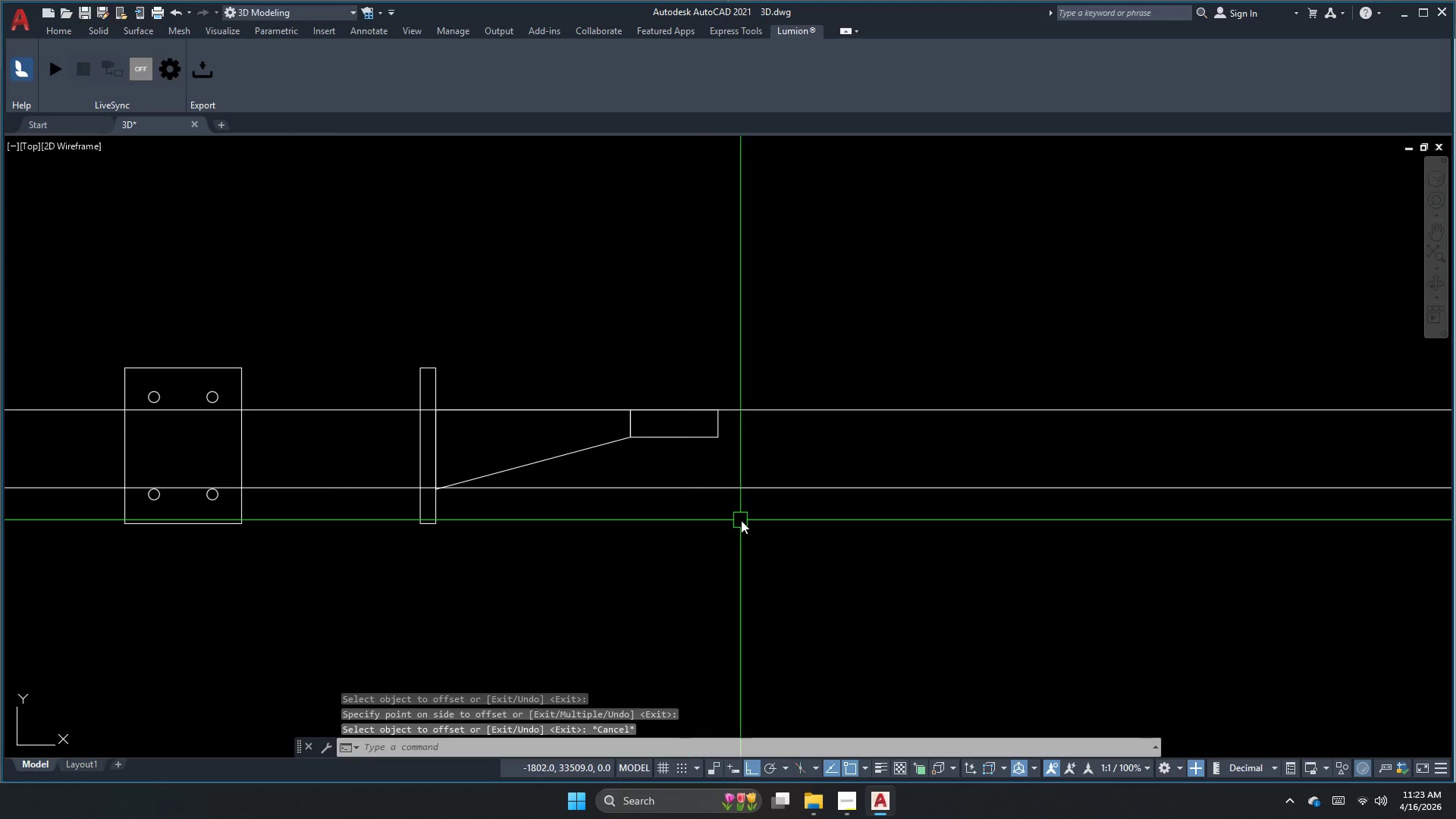 
key(S)
 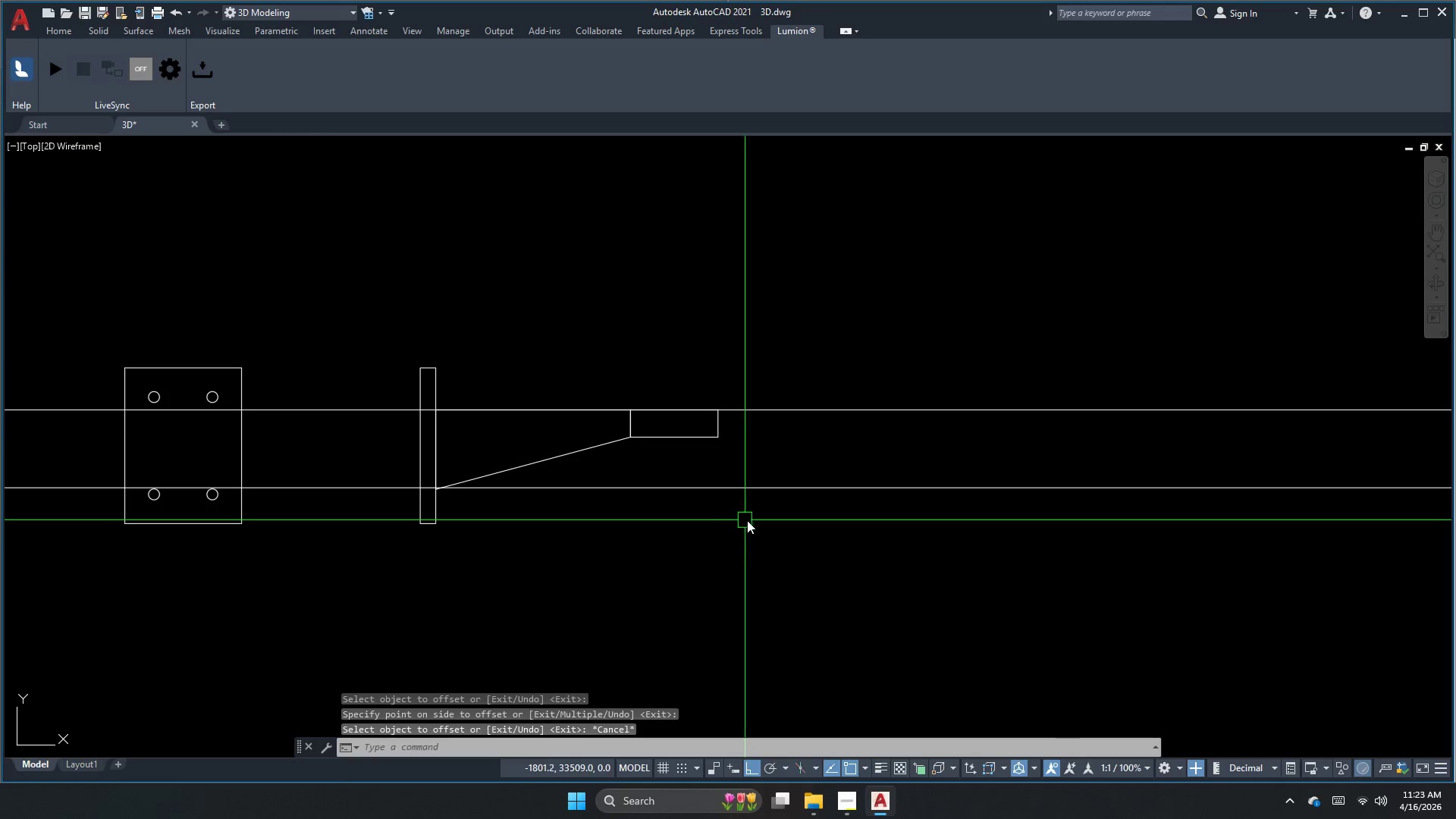 
key(Space)
 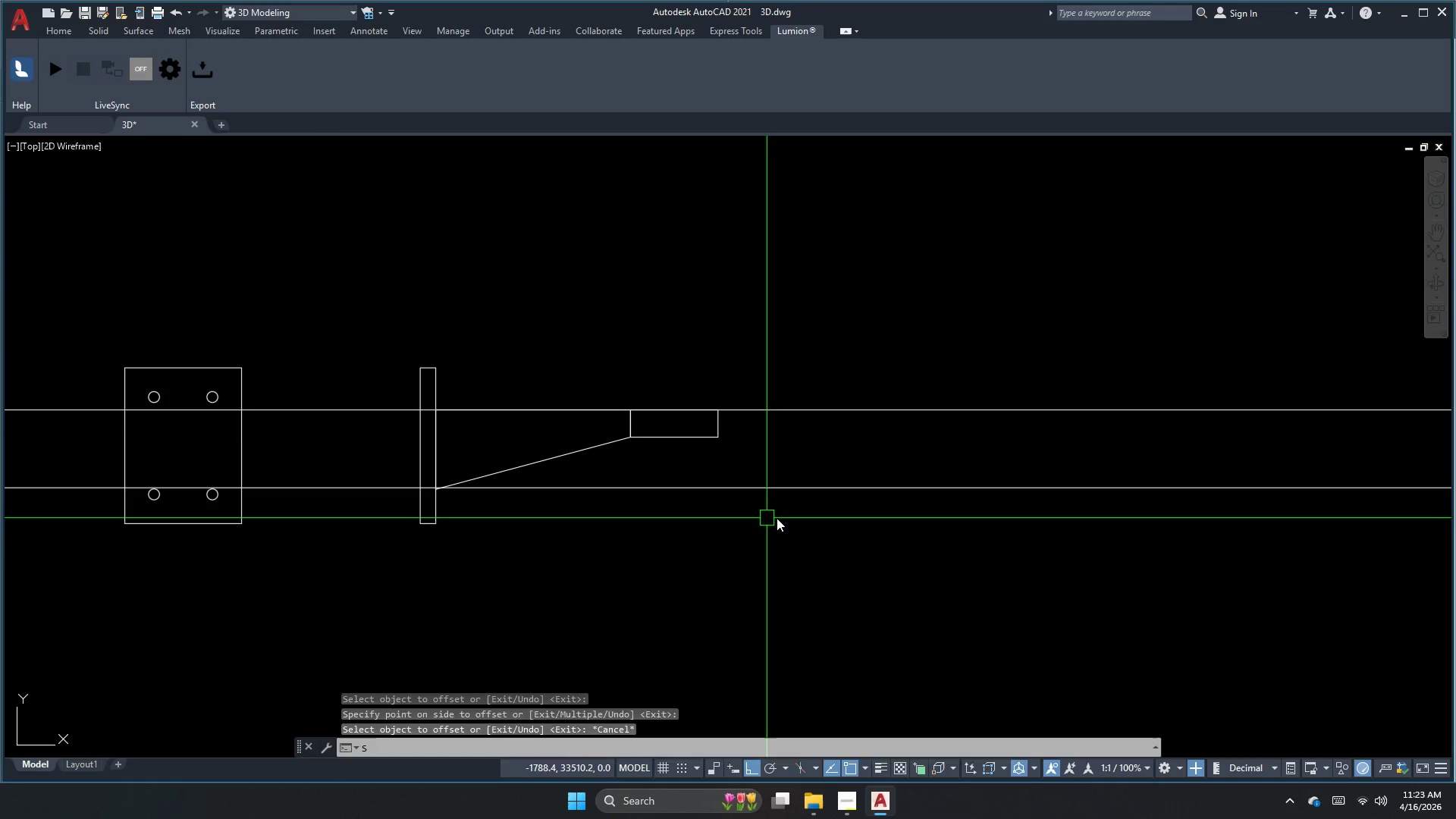 
left_click_drag(start_coordinate=[784, 518], to_coordinate=[771, 516])
 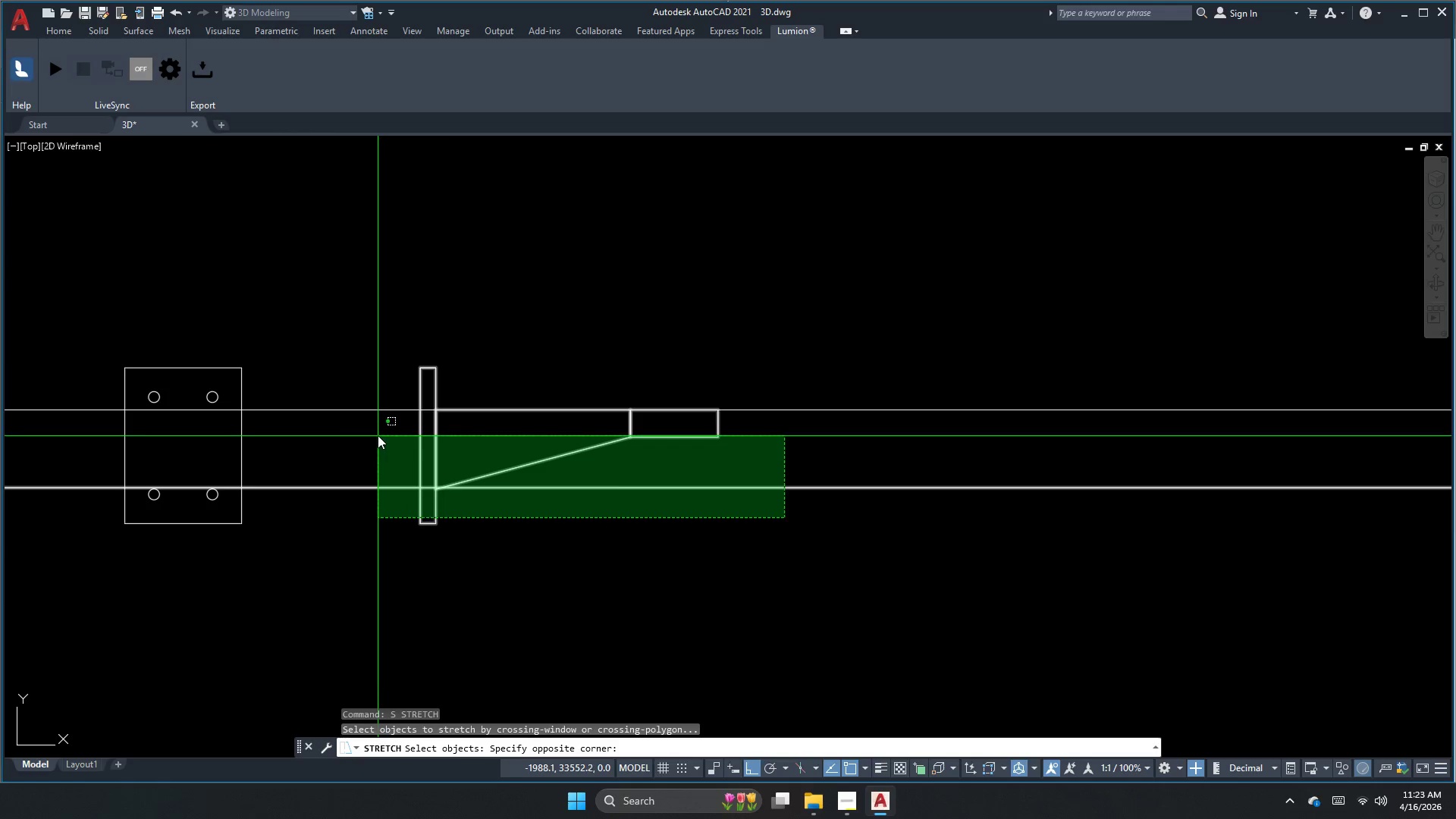 
left_click([380, 426])
 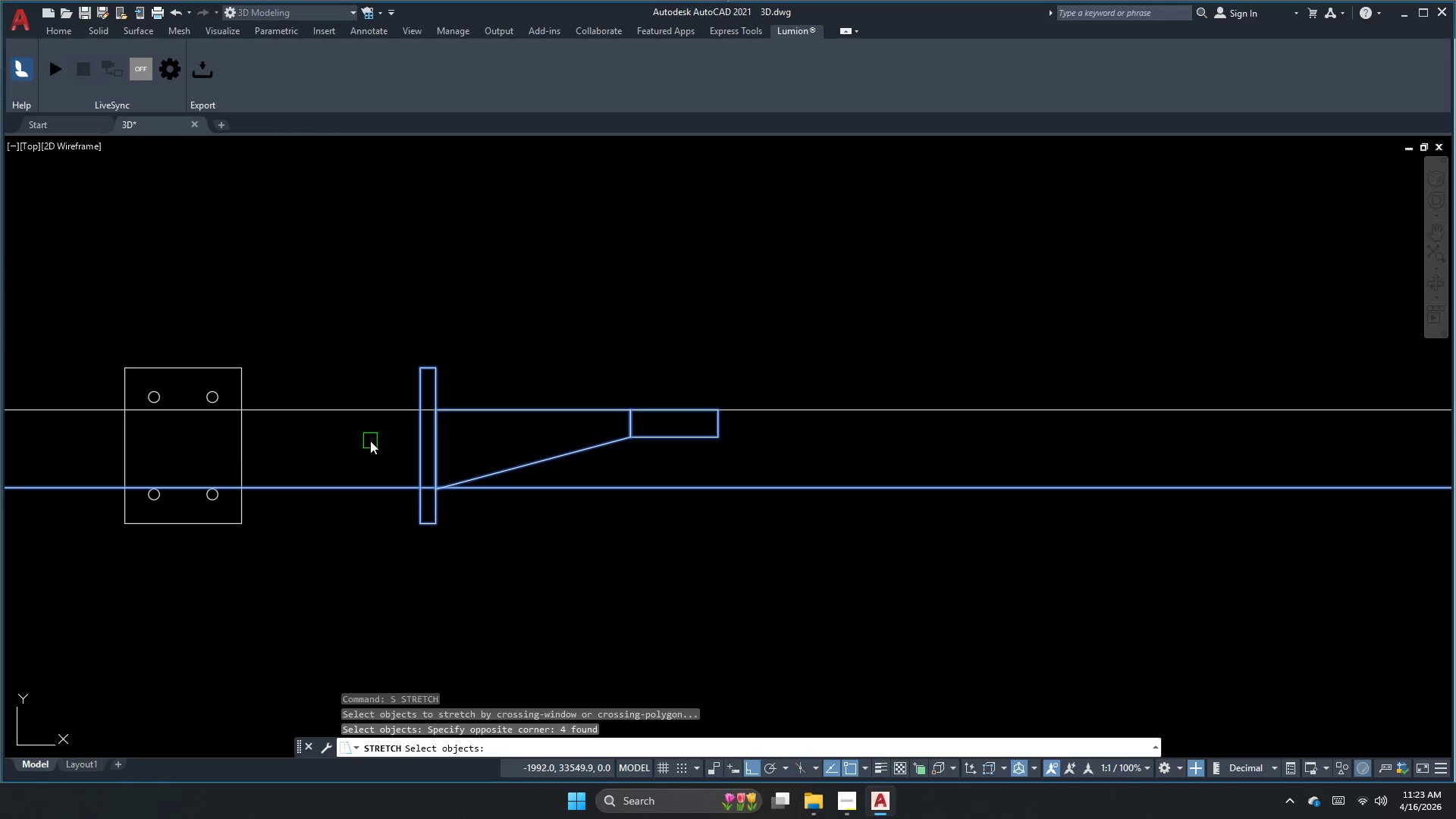 
hold_key(key=ShiftLeft, duration=0.64)
left_click_drag(start_coordinate=[371, 400], to_coordinate=[366, 424])
 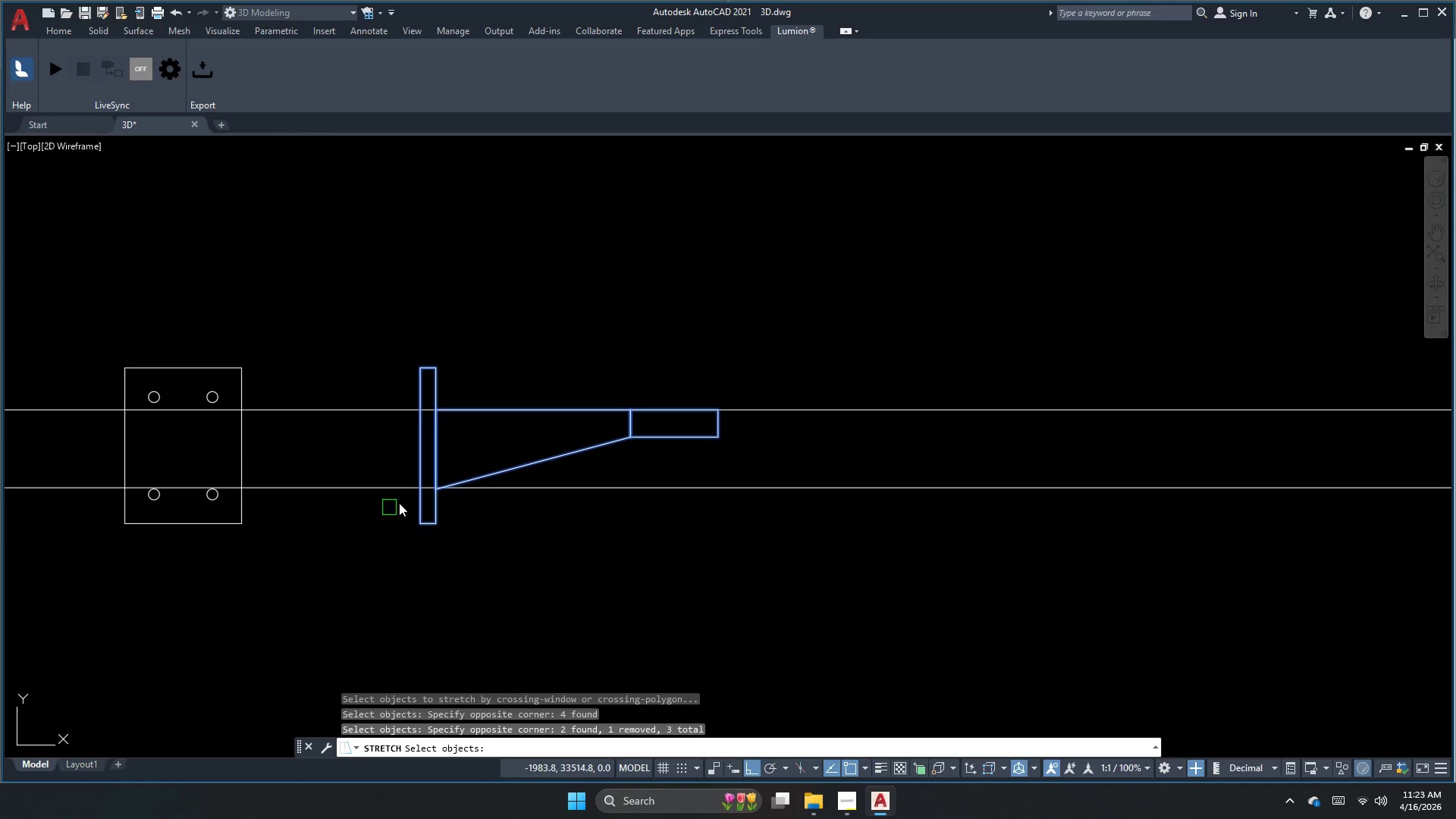 
key(Space)
 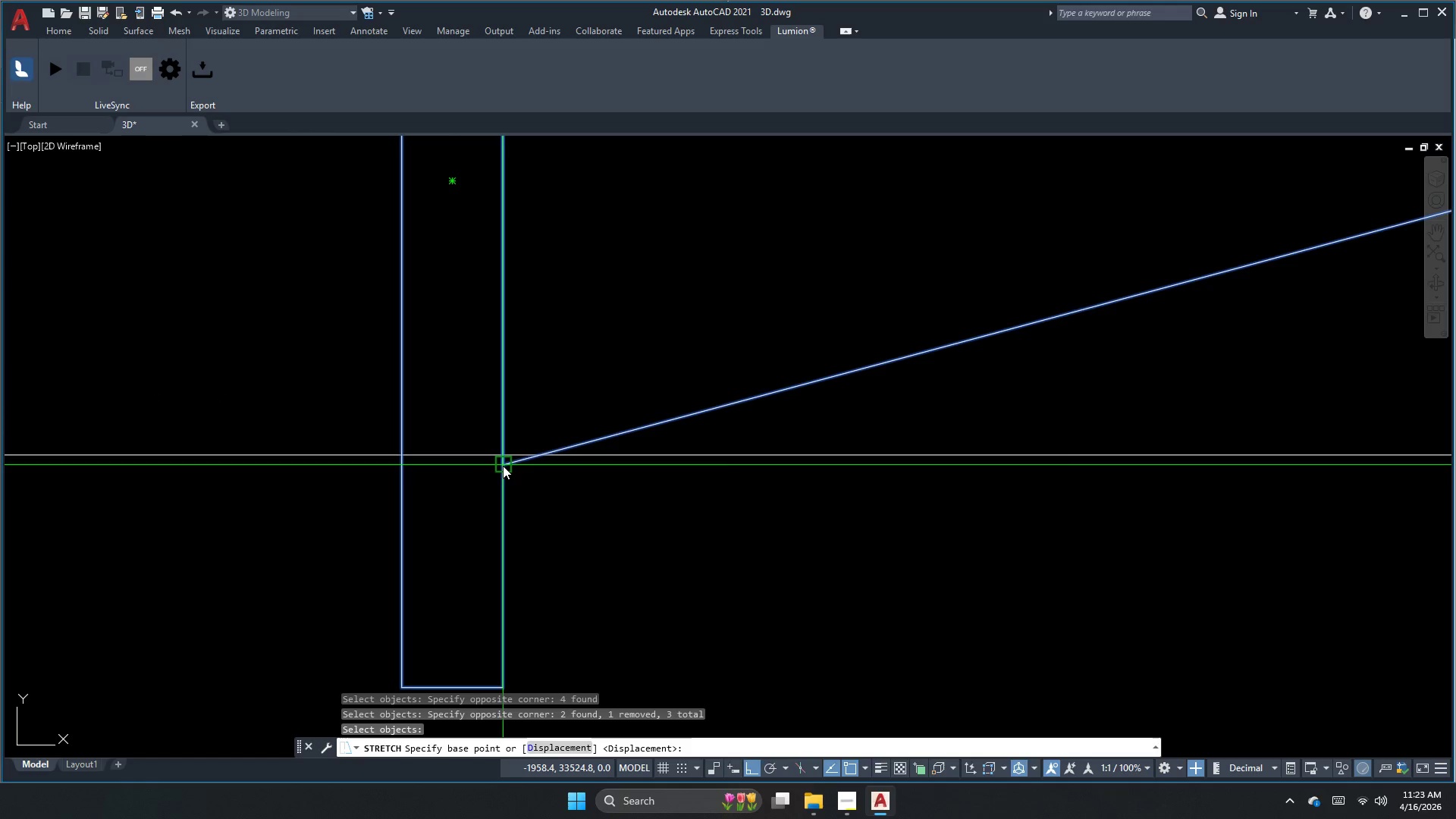 
scroll: coordinate [422, 495], scroll_direction: up, amount: 4.0
 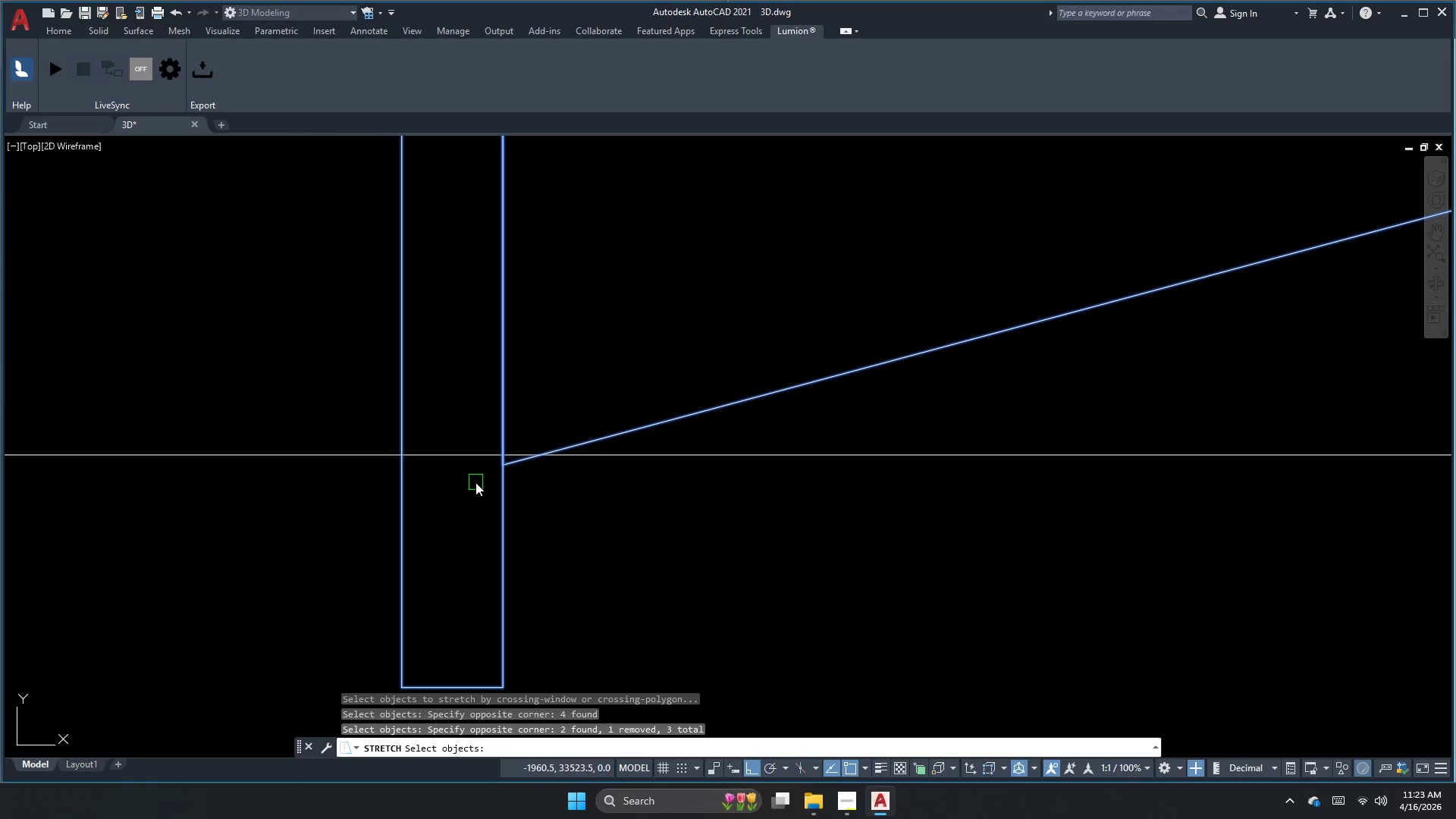 
left_click([503, 465])
 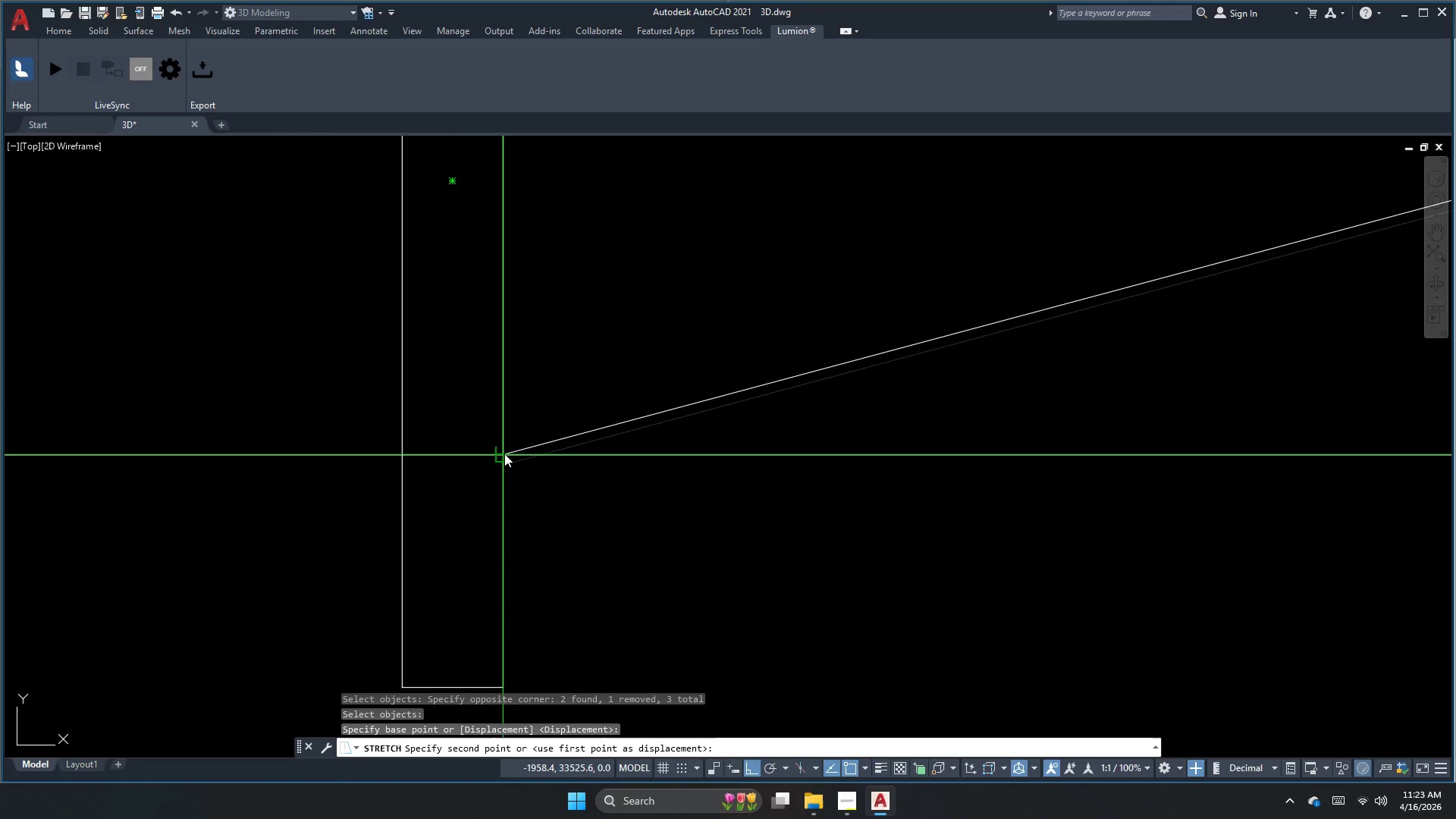 
left_click([504, 453])
 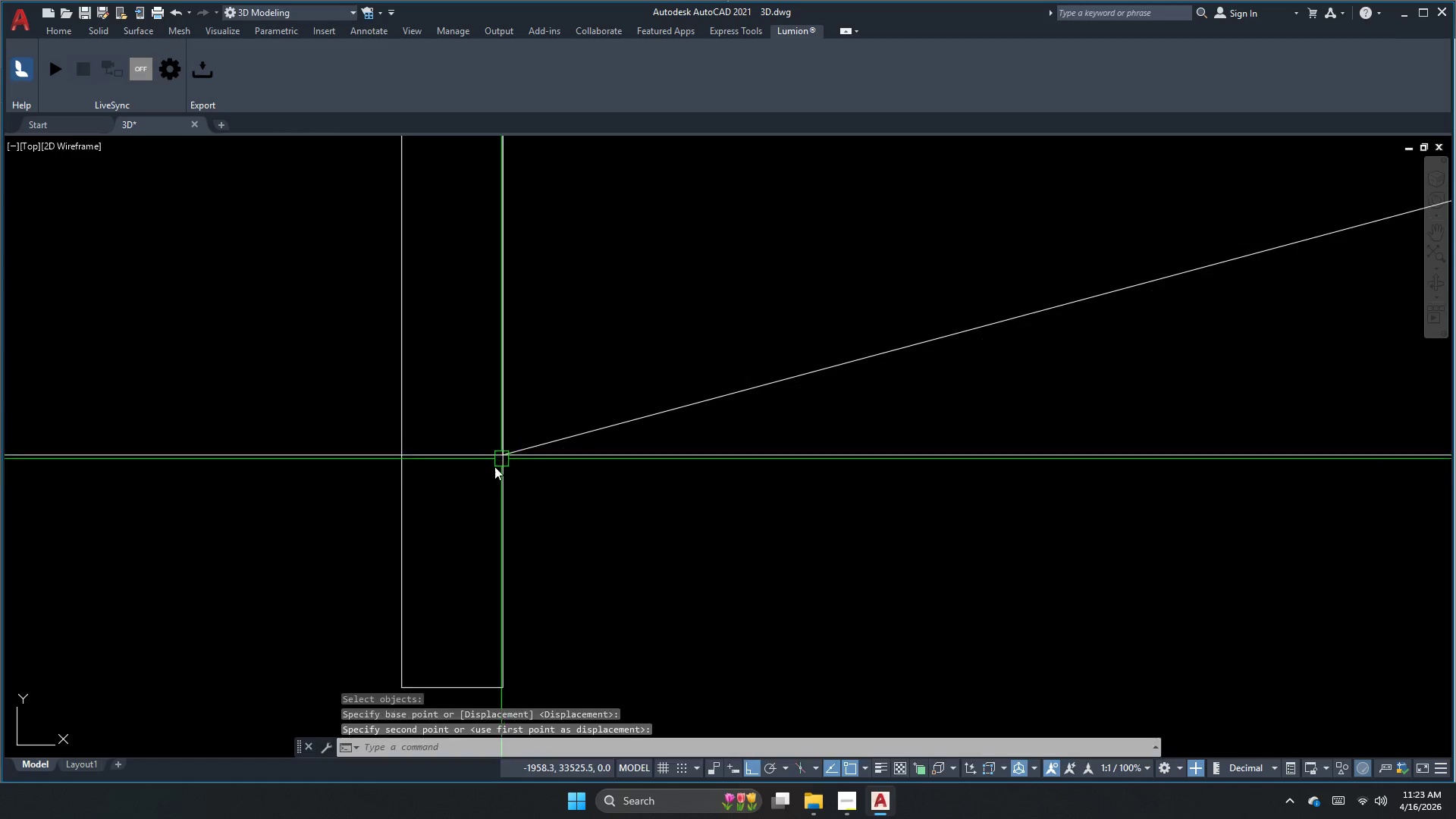 
key(Escape)
 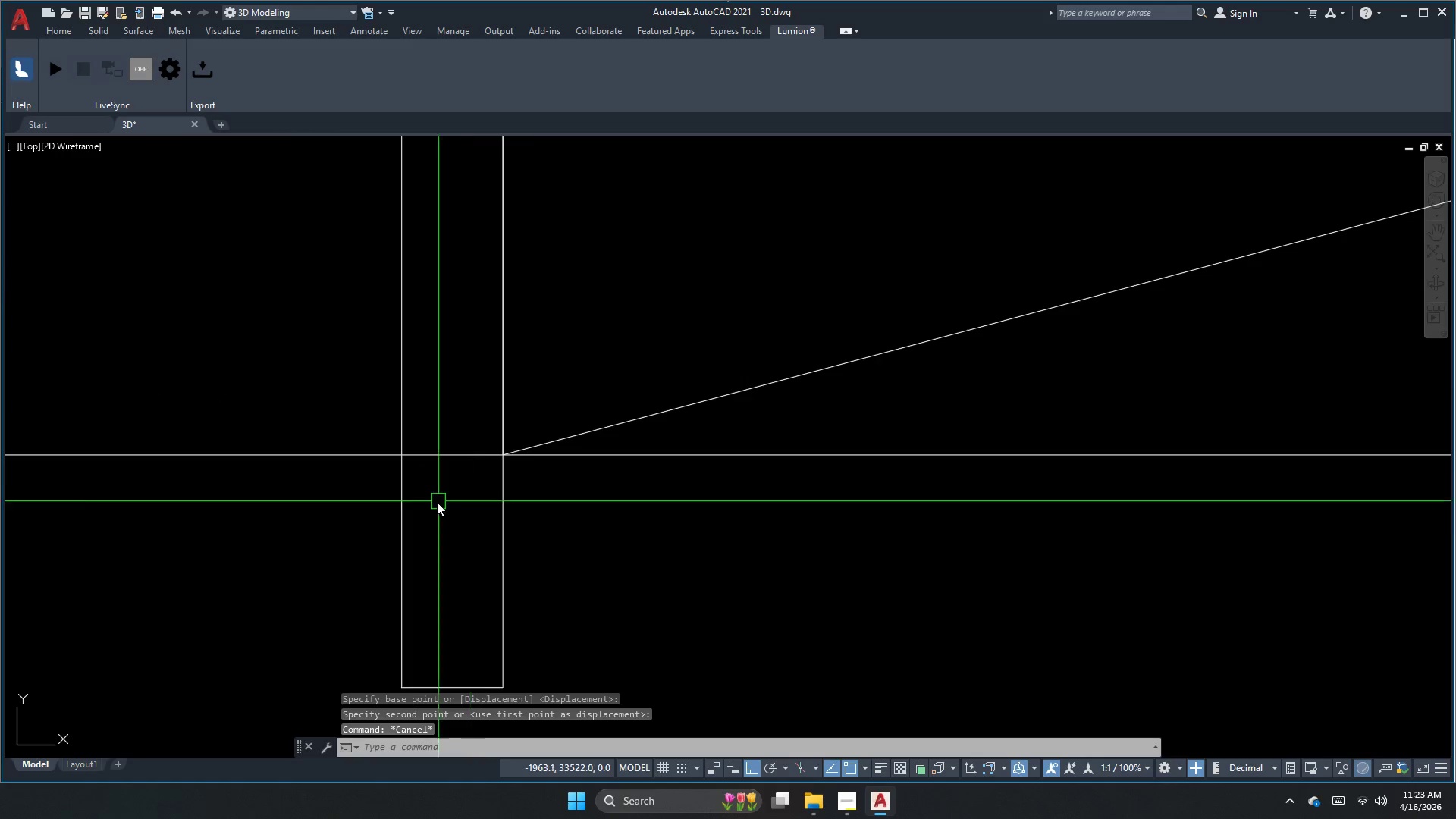 
left_click_drag(start_coordinate=[872, 530], to_coordinate=[870, 522])
 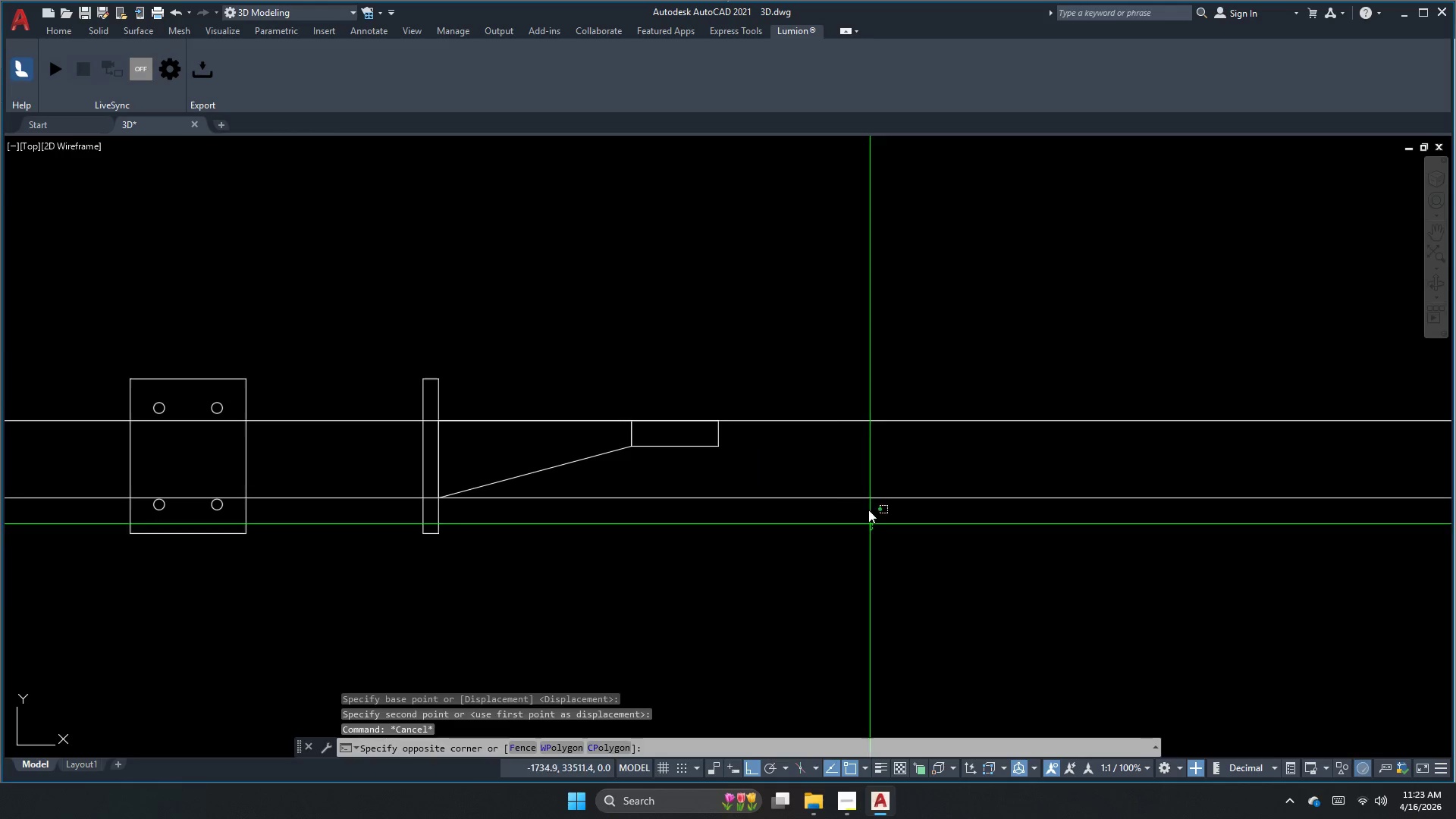 
left_click_drag(start_coordinate=[868, 510], to_coordinate=[864, 492])
 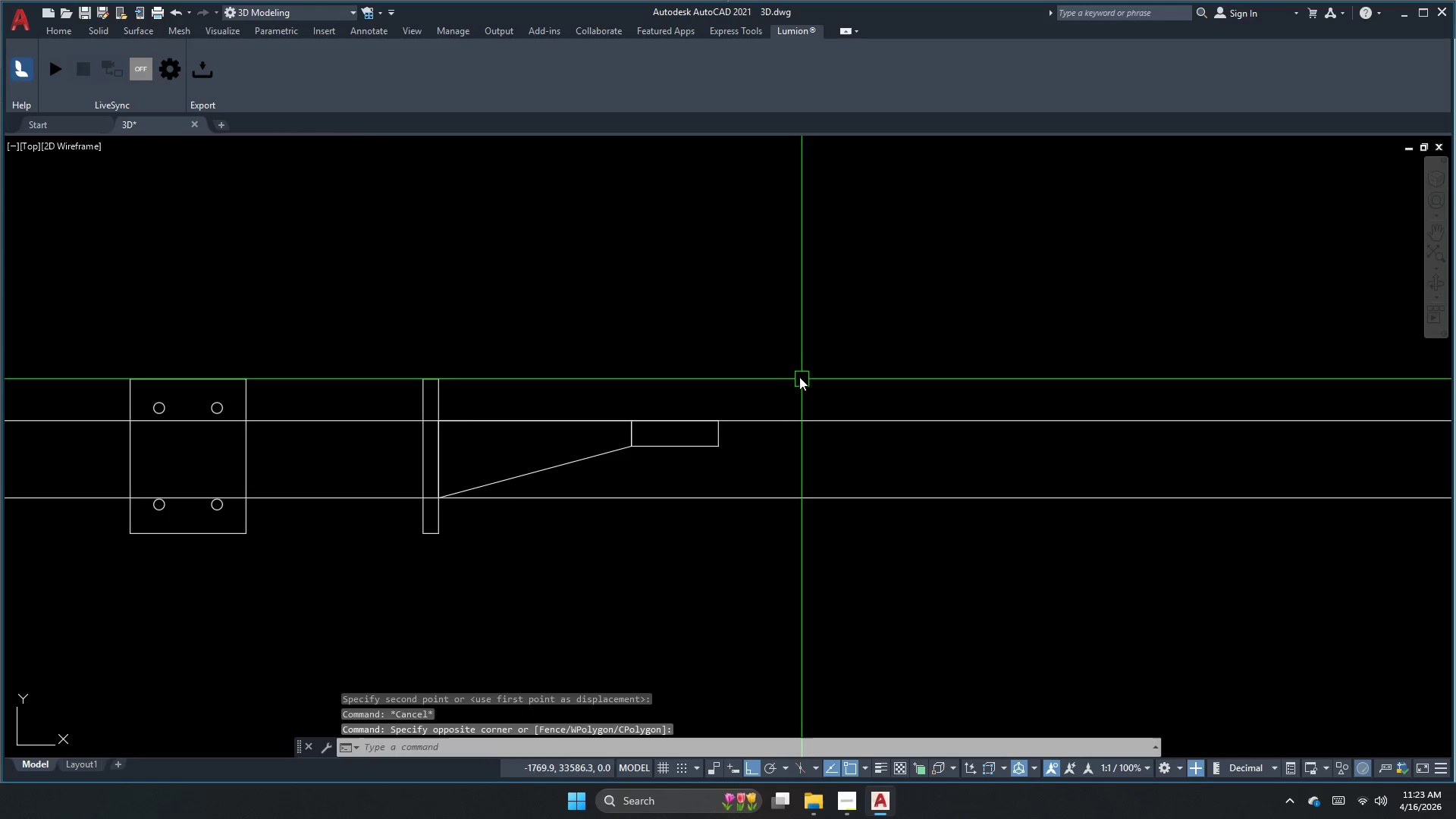 
scroll: coordinate [426, 506], scroll_direction: down, amount: 4.0
 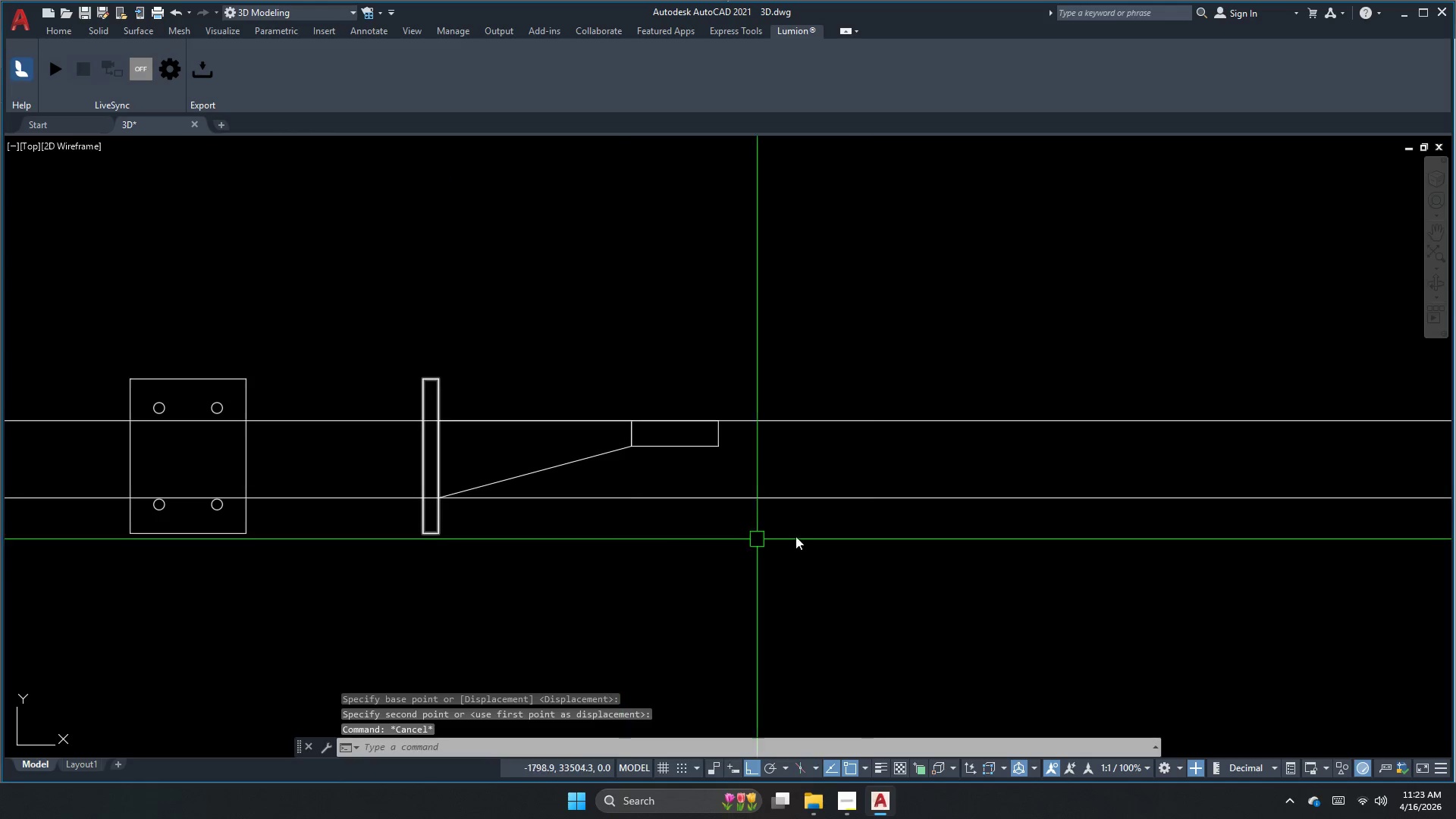 
key(E)
 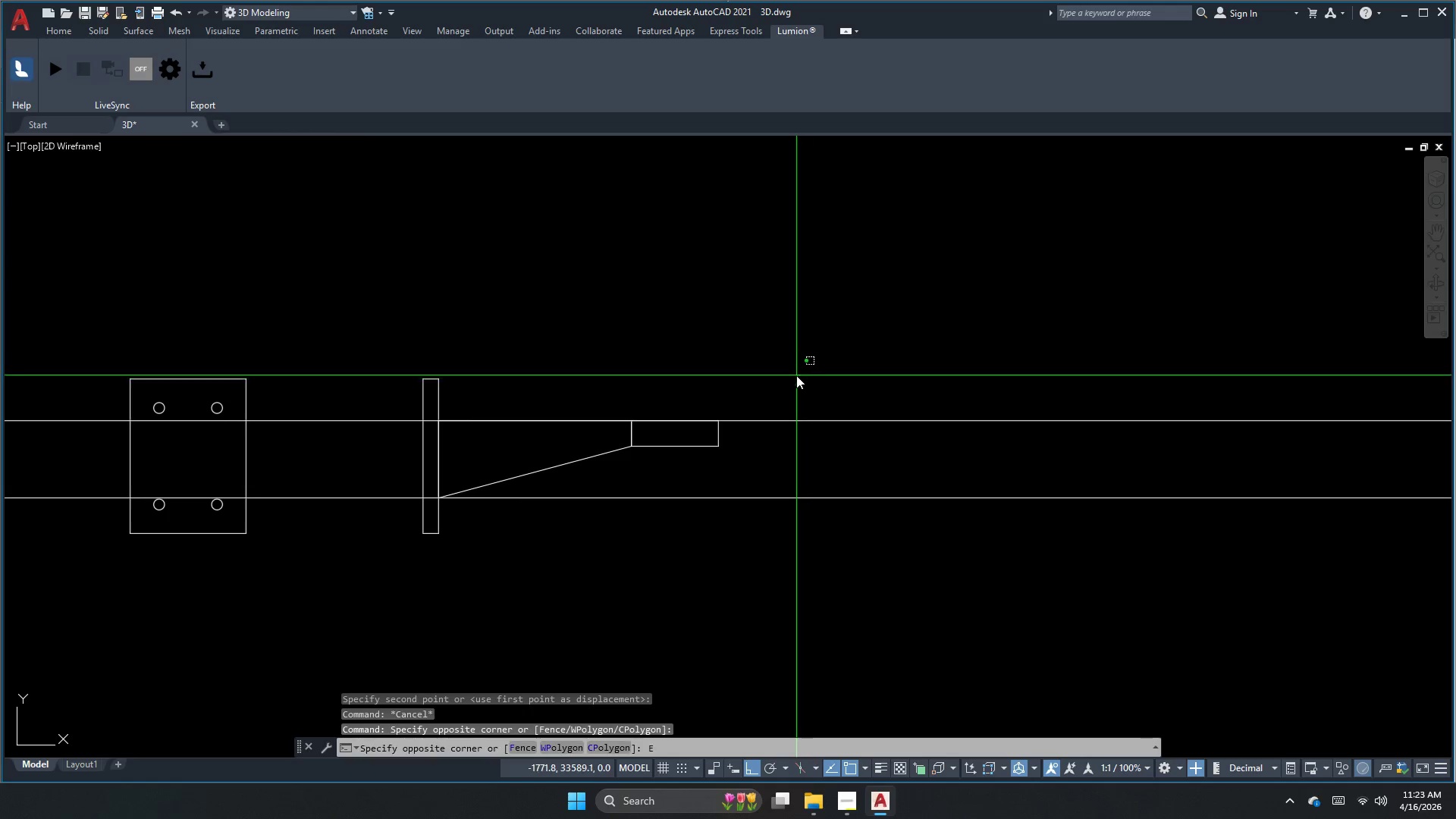 
key(Space)
 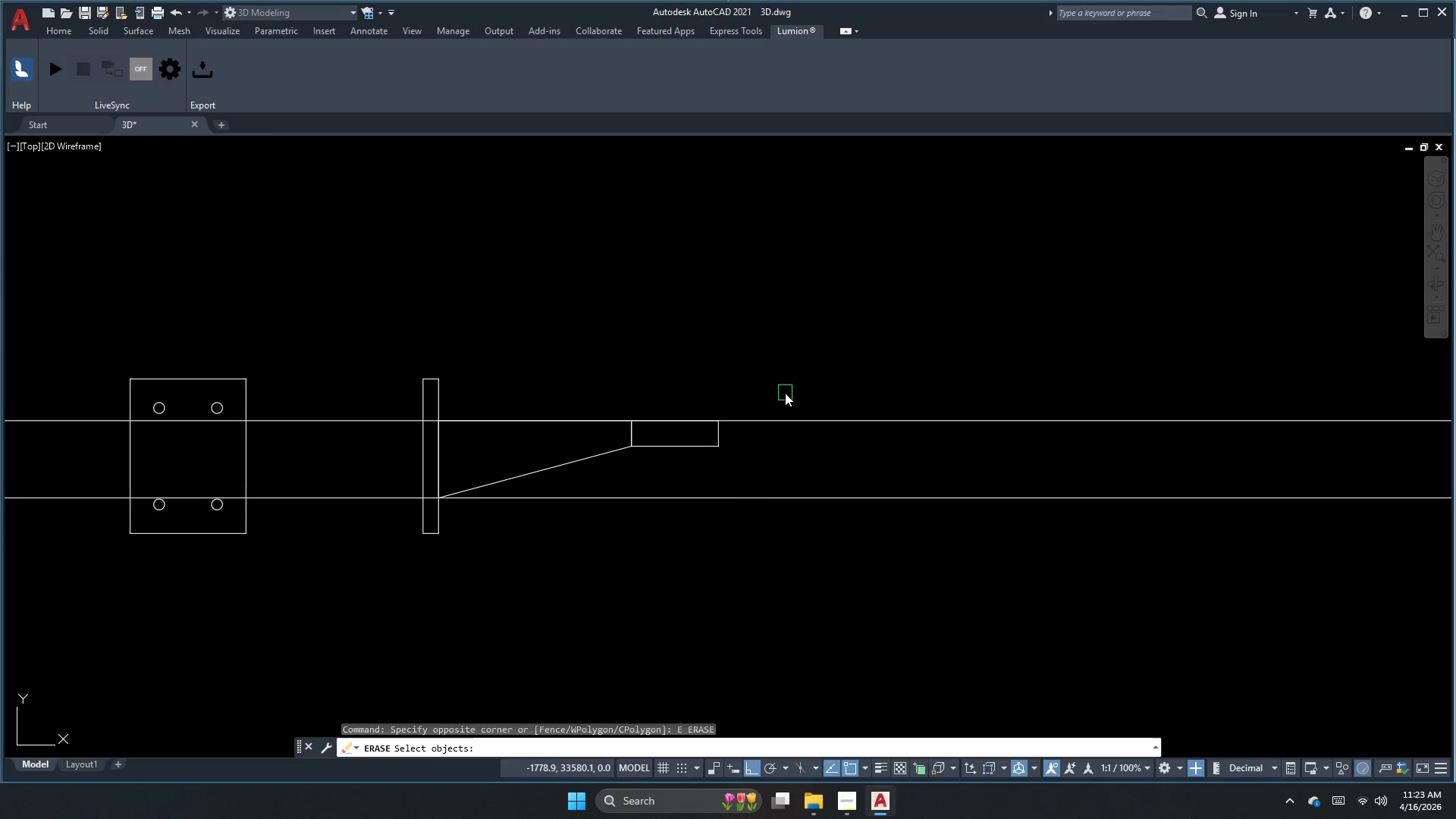 
key(Escape)
 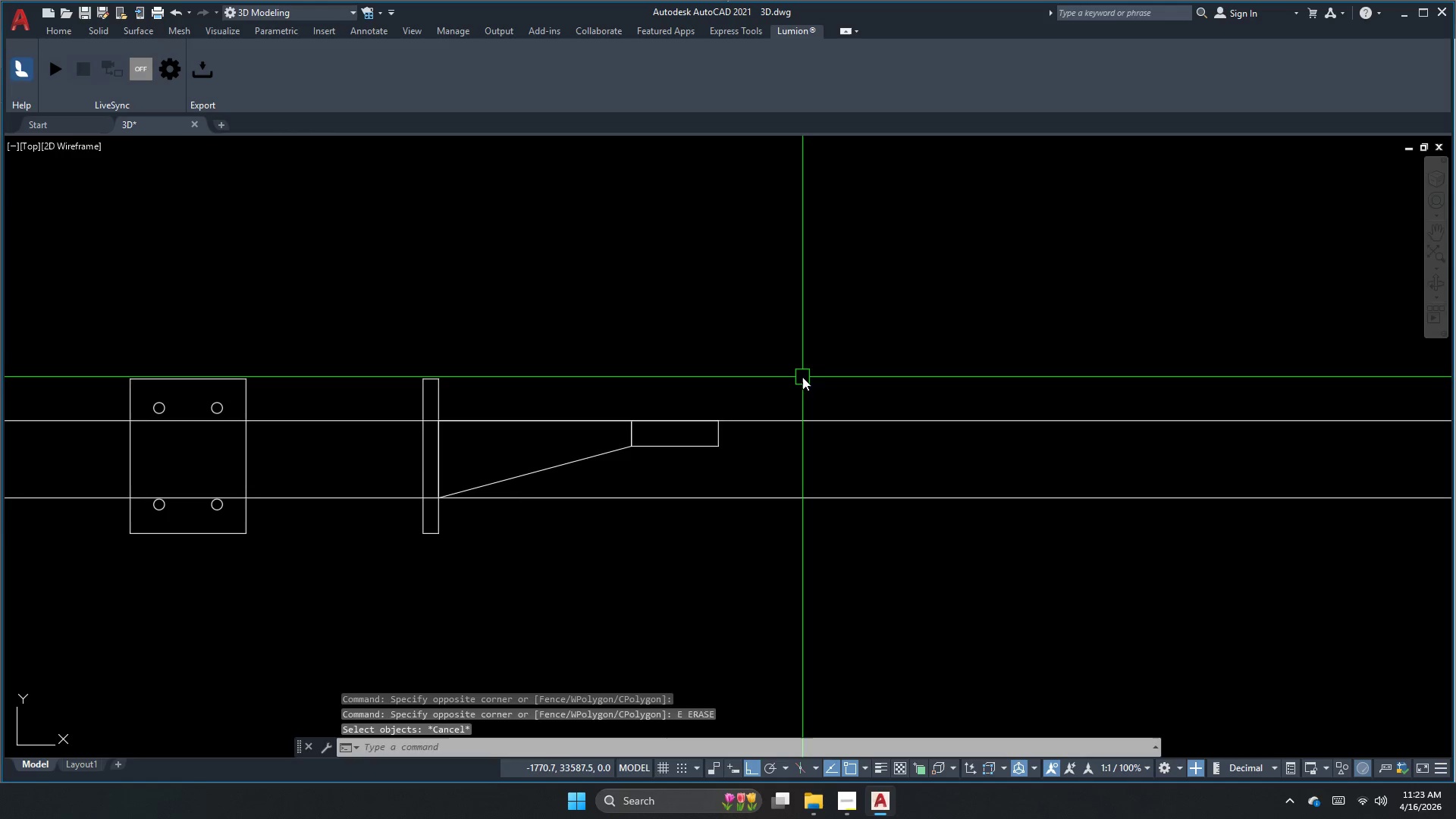 
left_click([803, 377])
 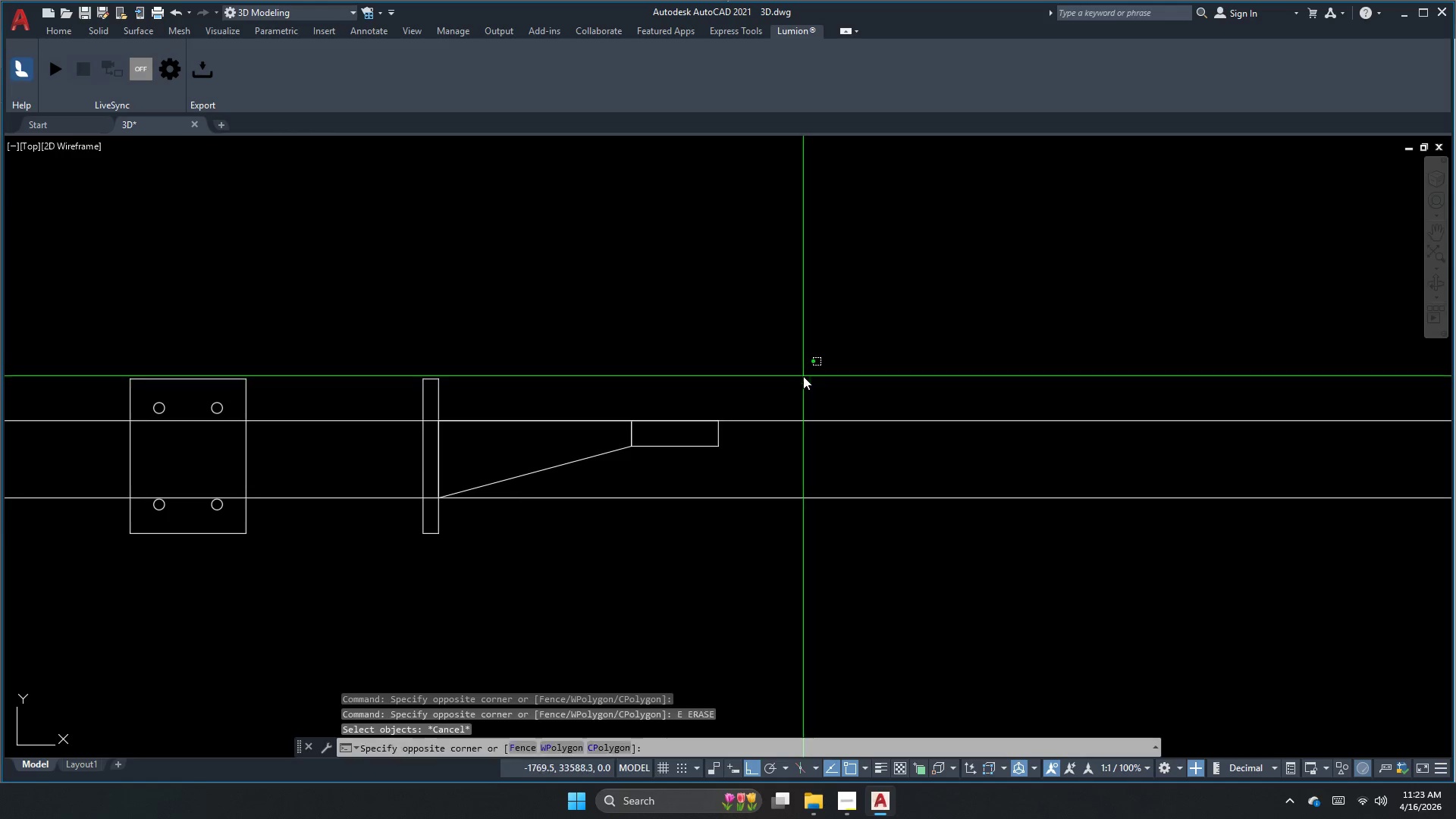 
left_click_drag(start_coordinate=[802, 384], to_coordinate=[799, 397])
 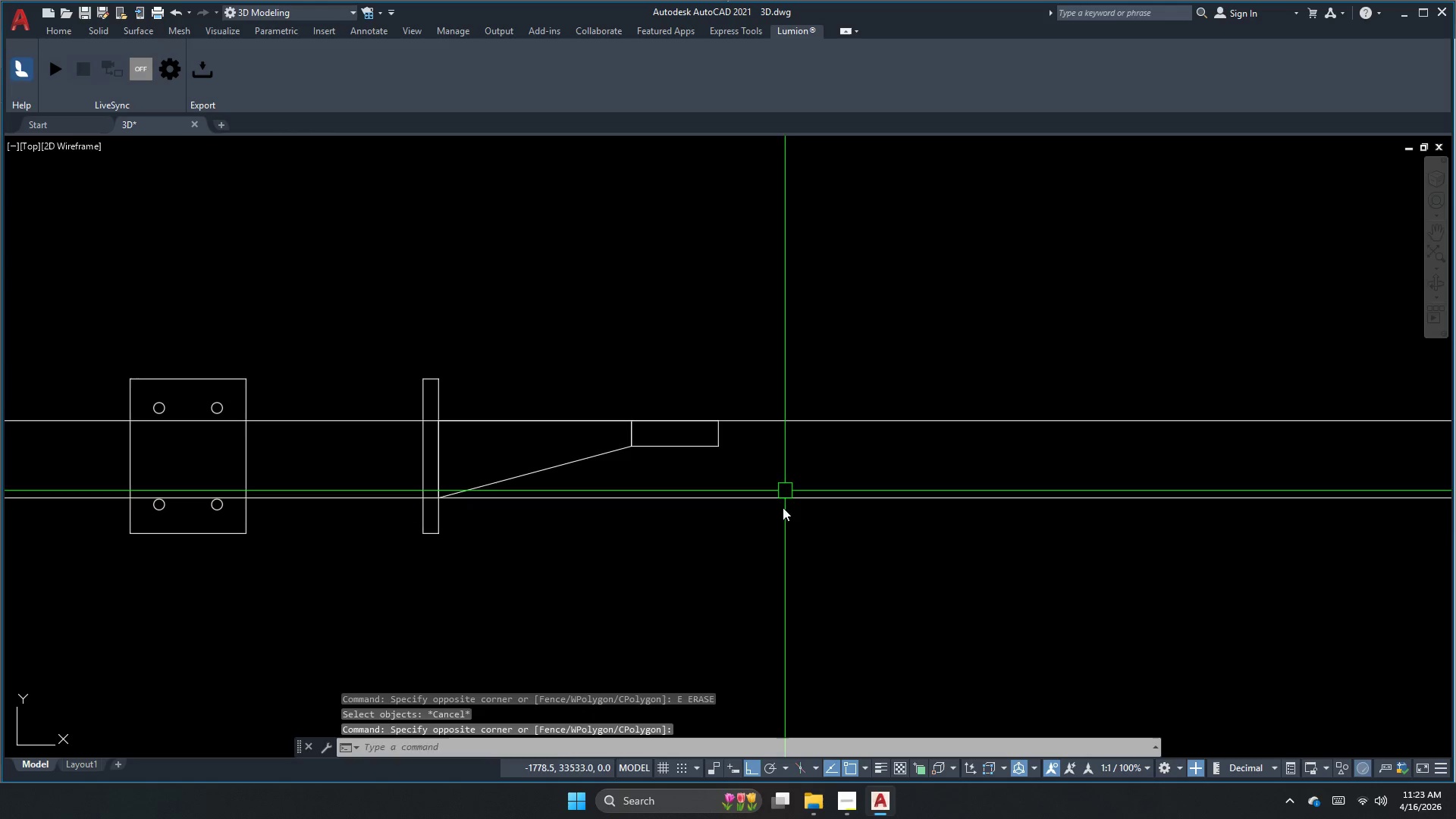 
left_click_drag(start_coordinate=[782, 520], to_coordinate=[782, 528])
 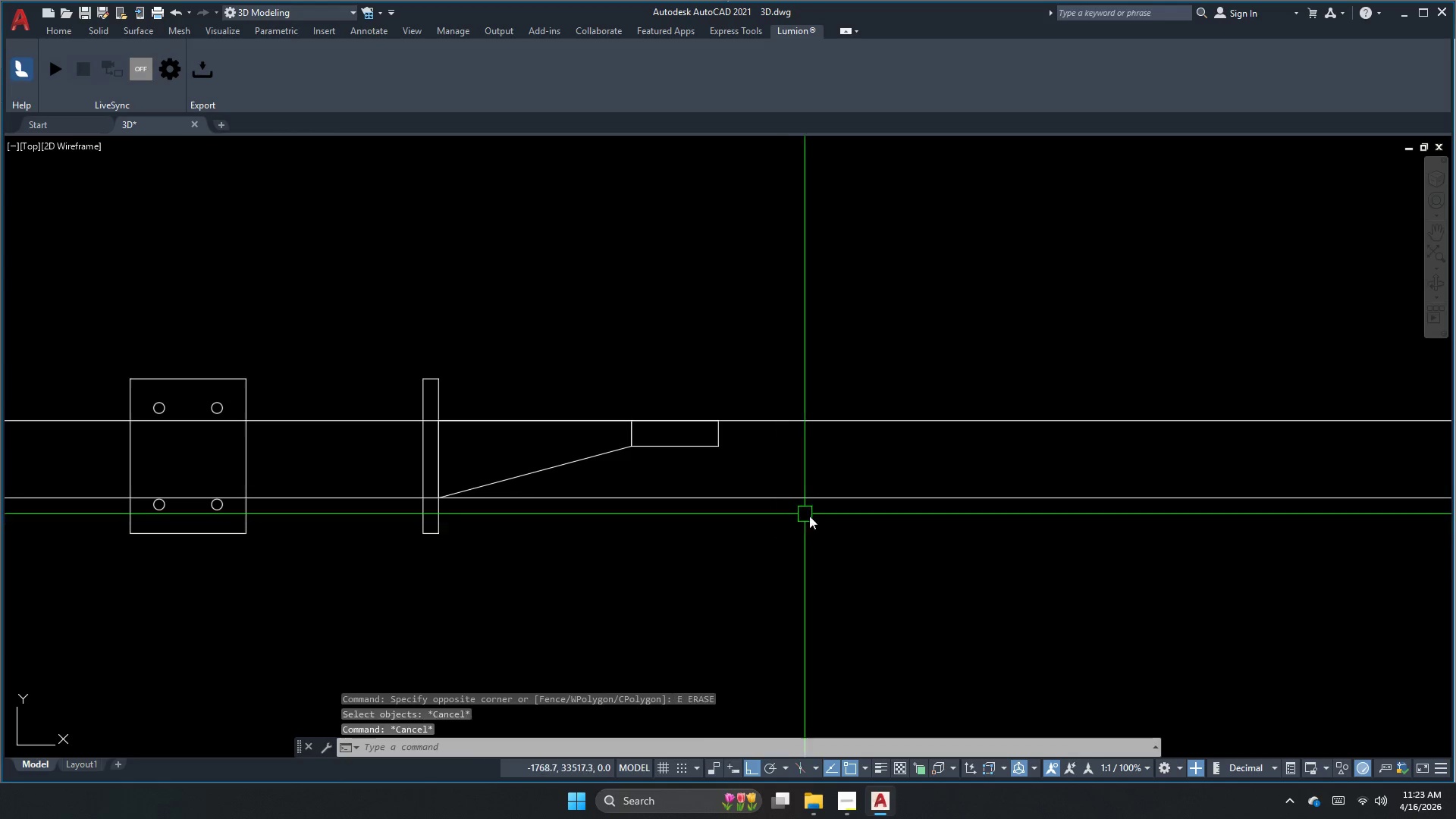 
key(E)
 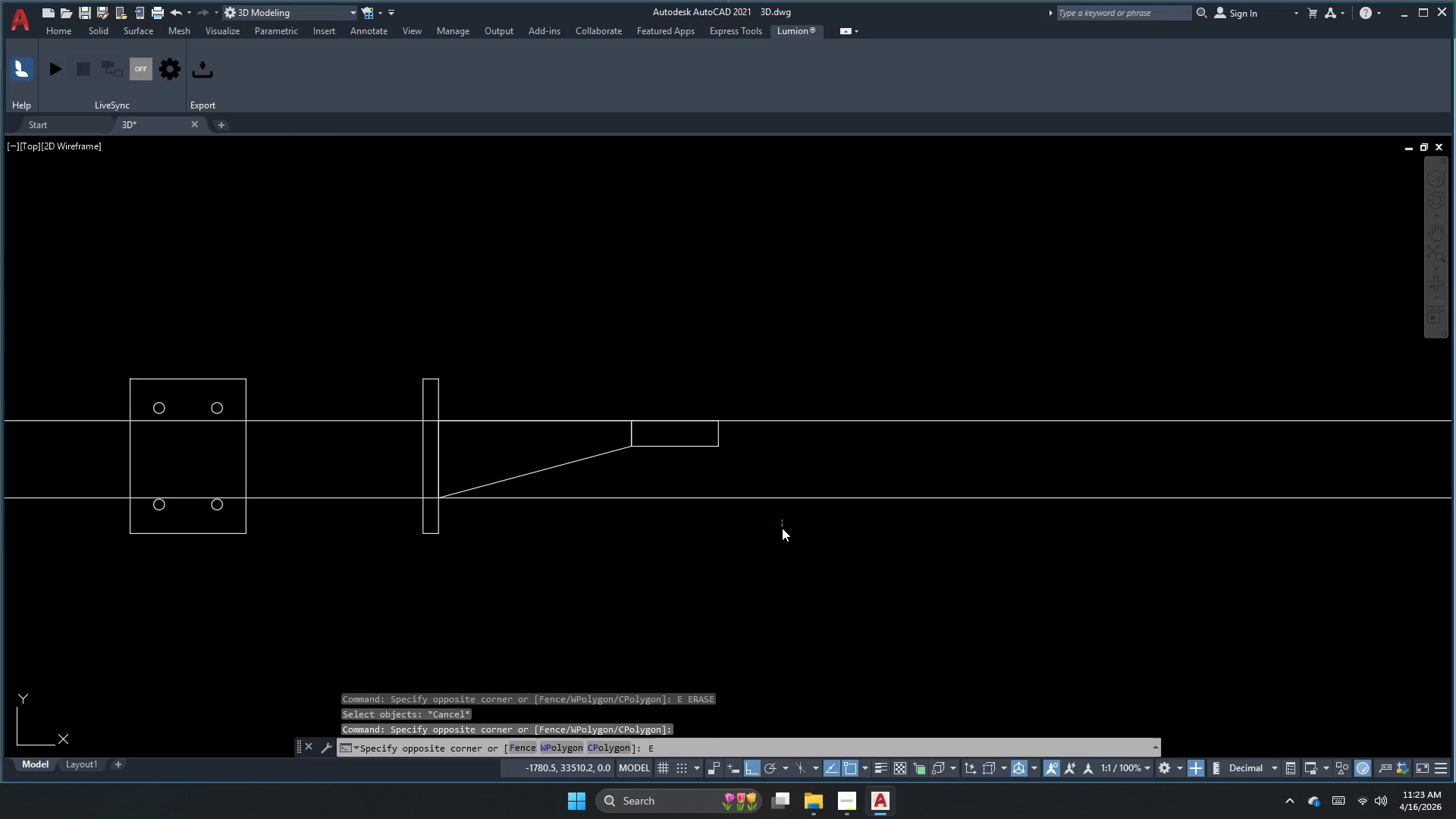 
key(Space)
 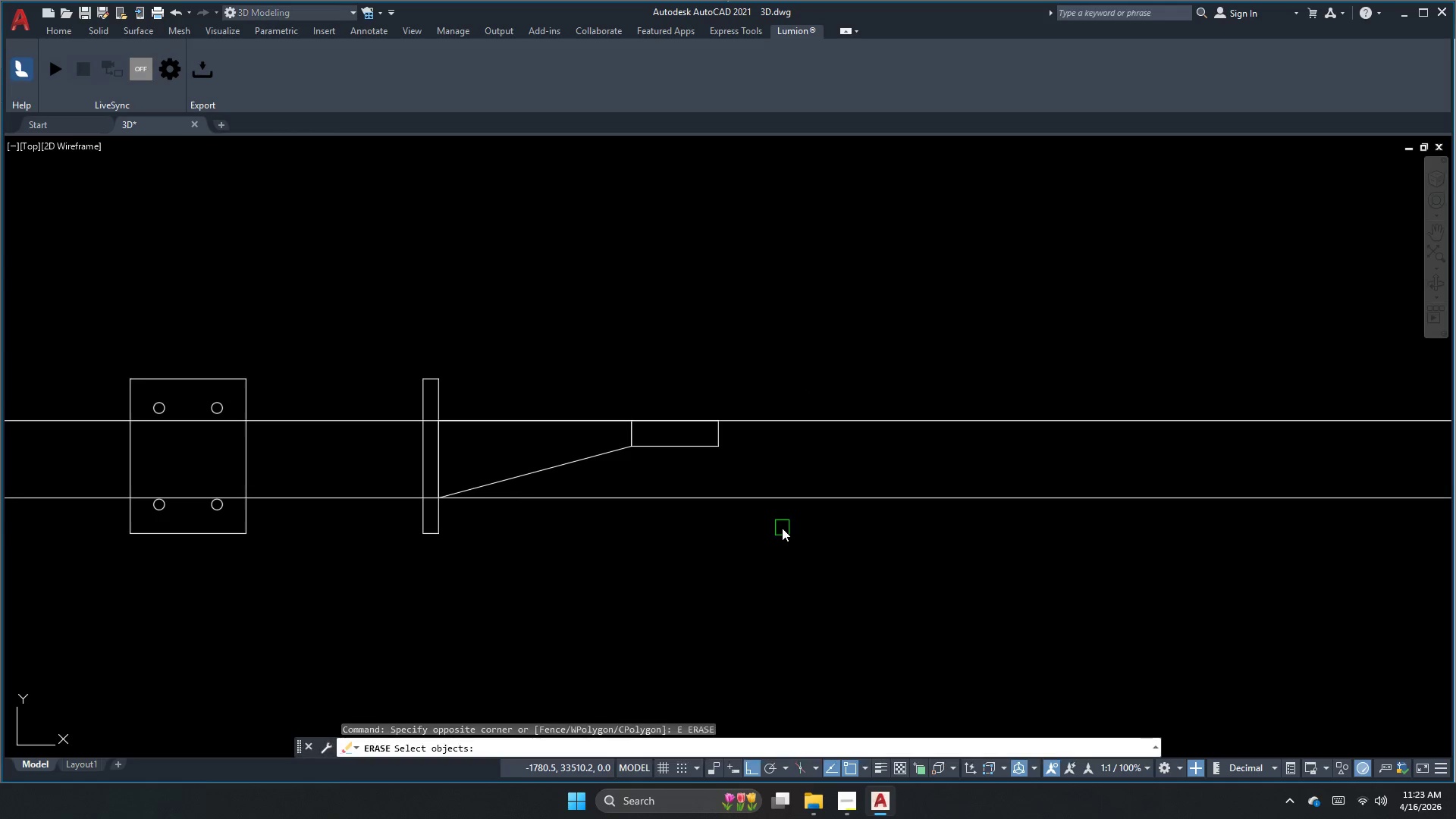 
key(Escape)
 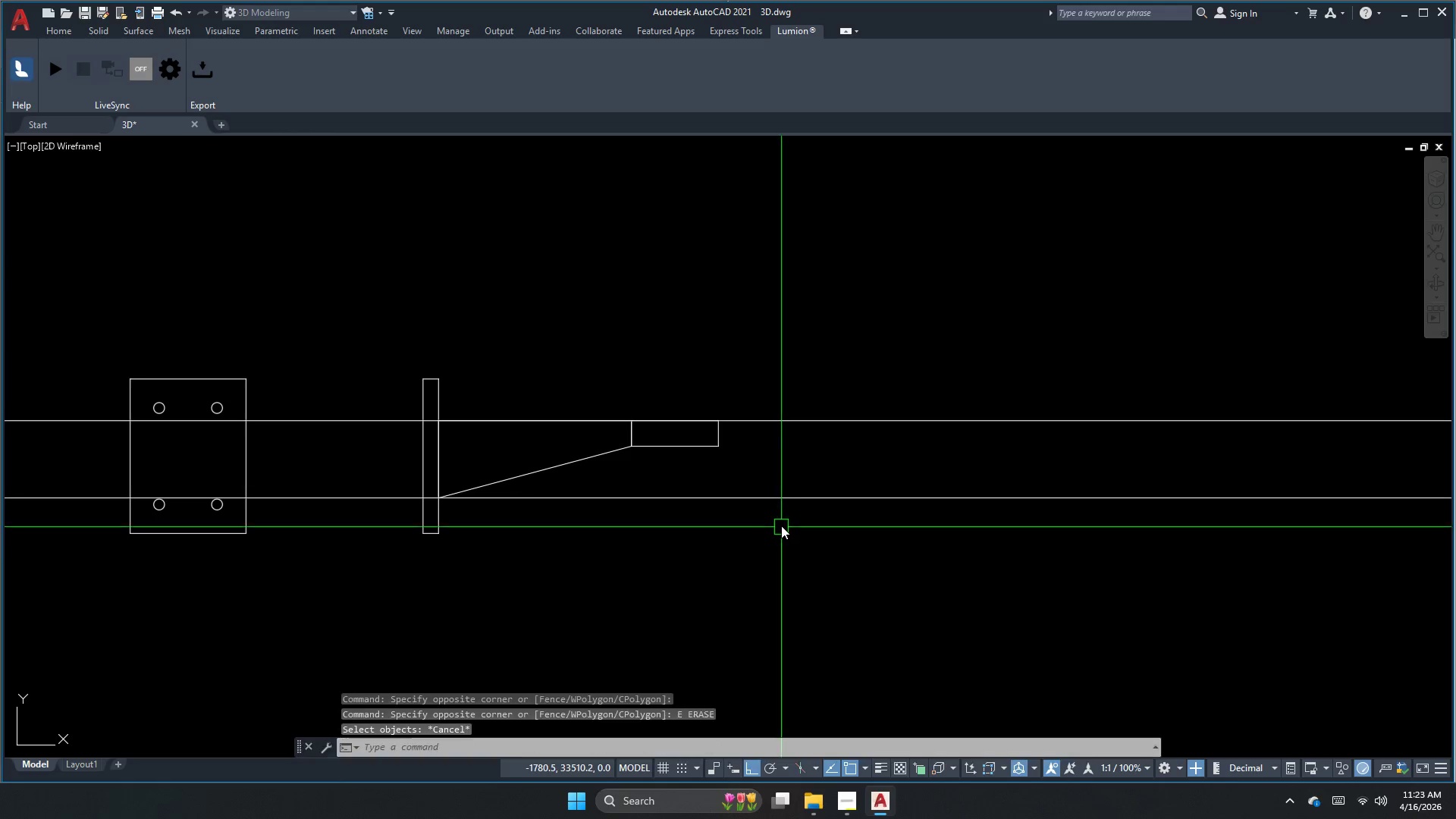 
key(Escape)
 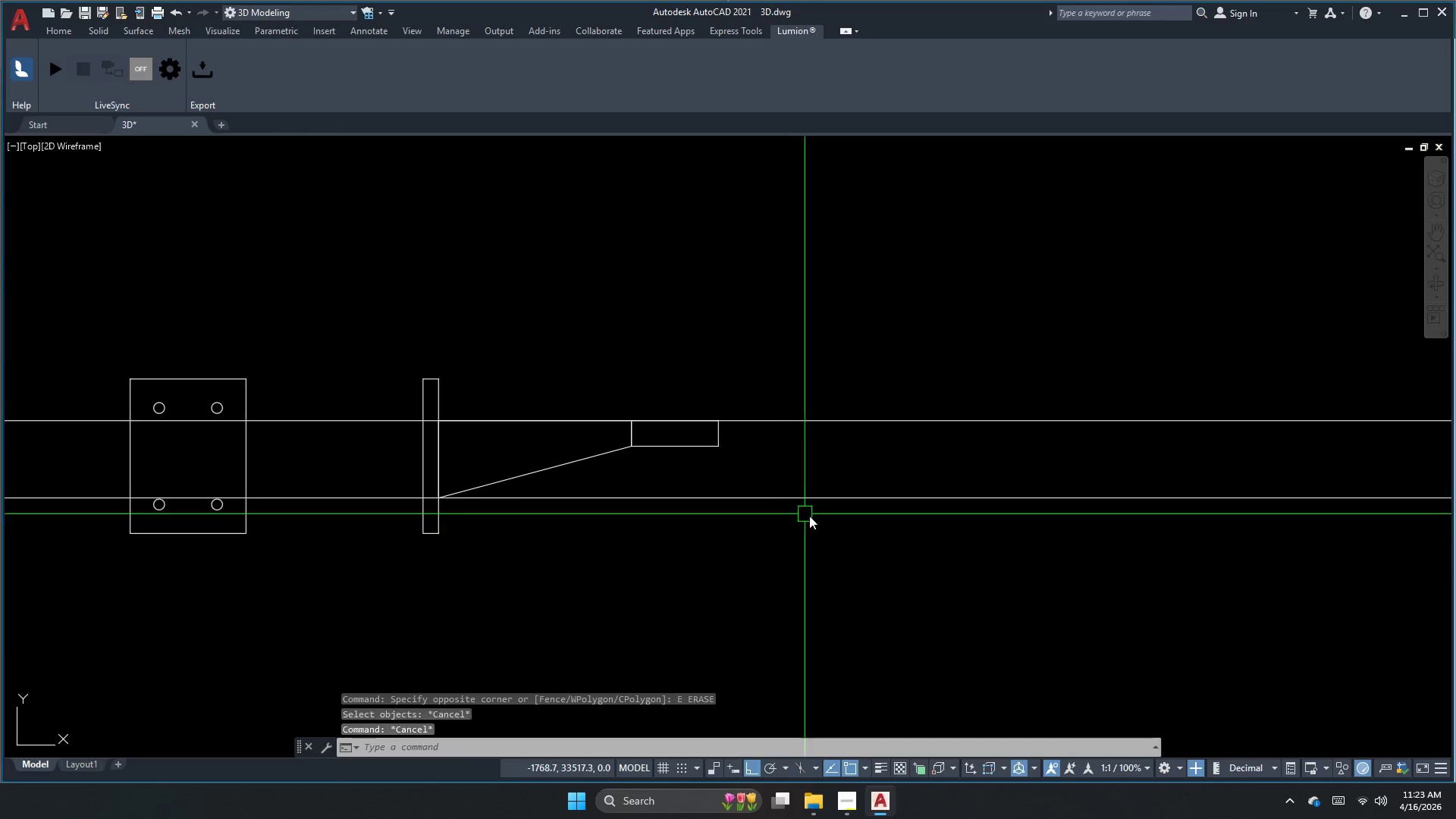 
left_click_drag(start_coordinate=[816, 519], to_coordinate=[809, 514])
 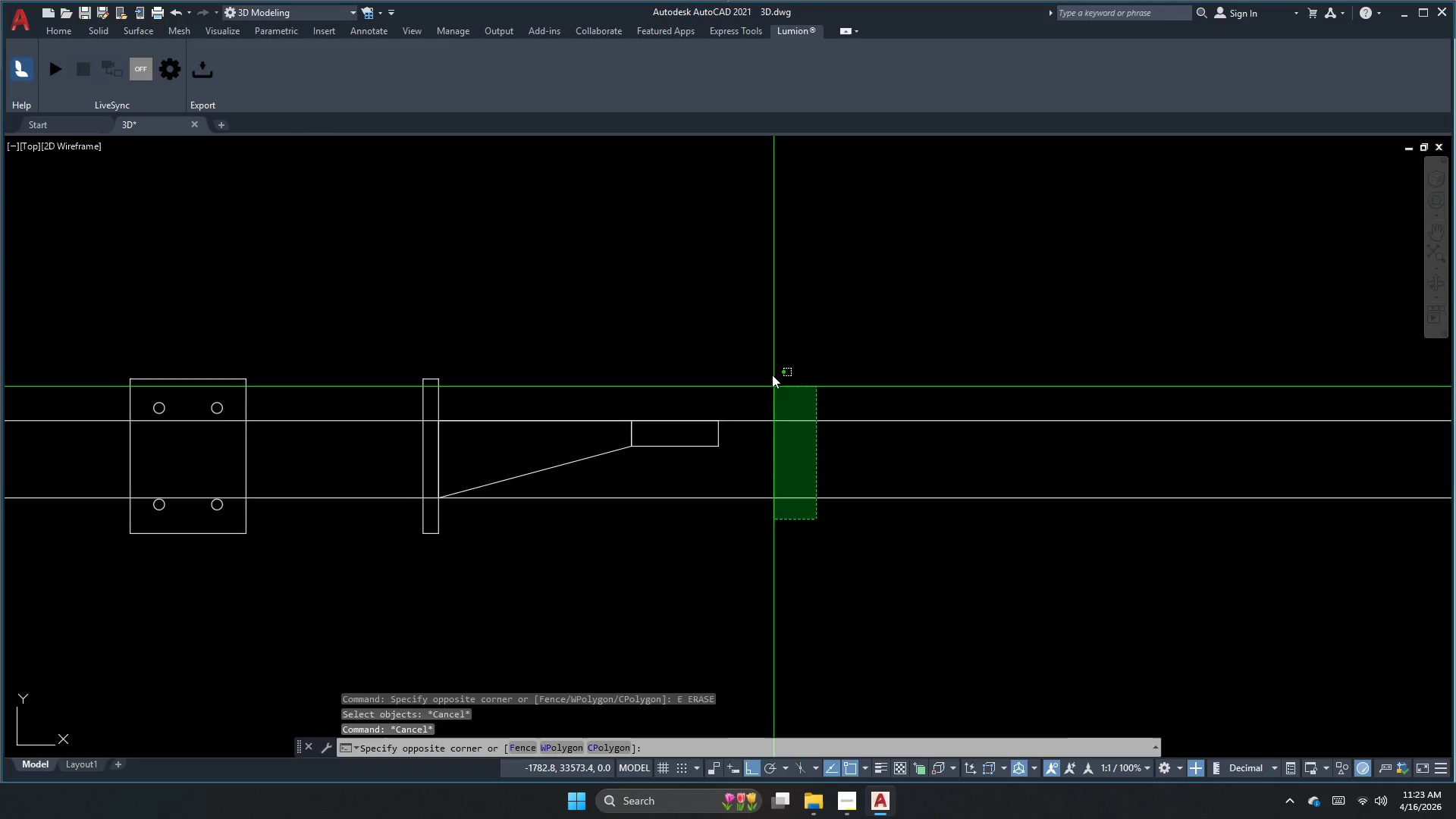 
double_click([770, 367])
 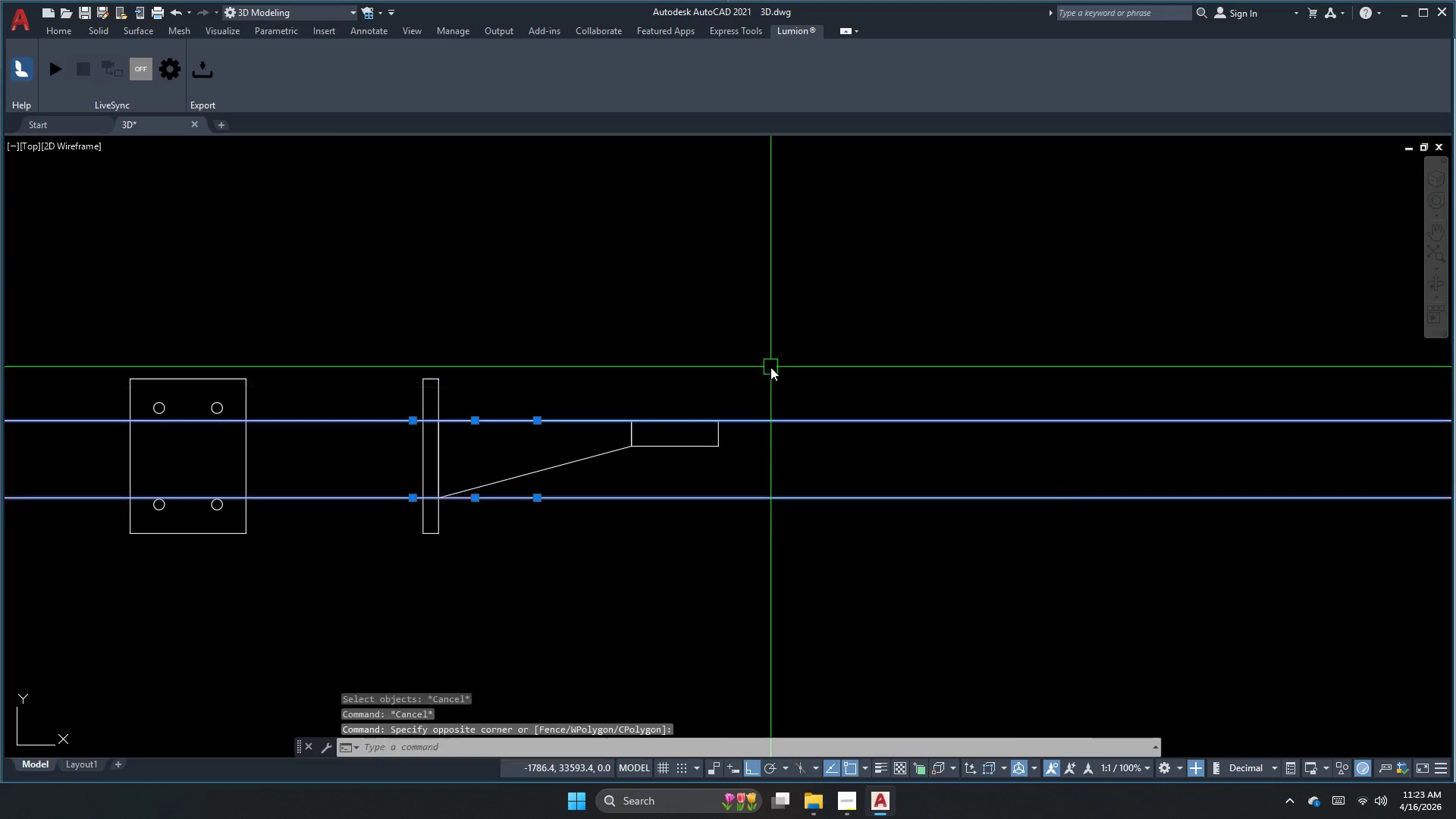 
key(E)
 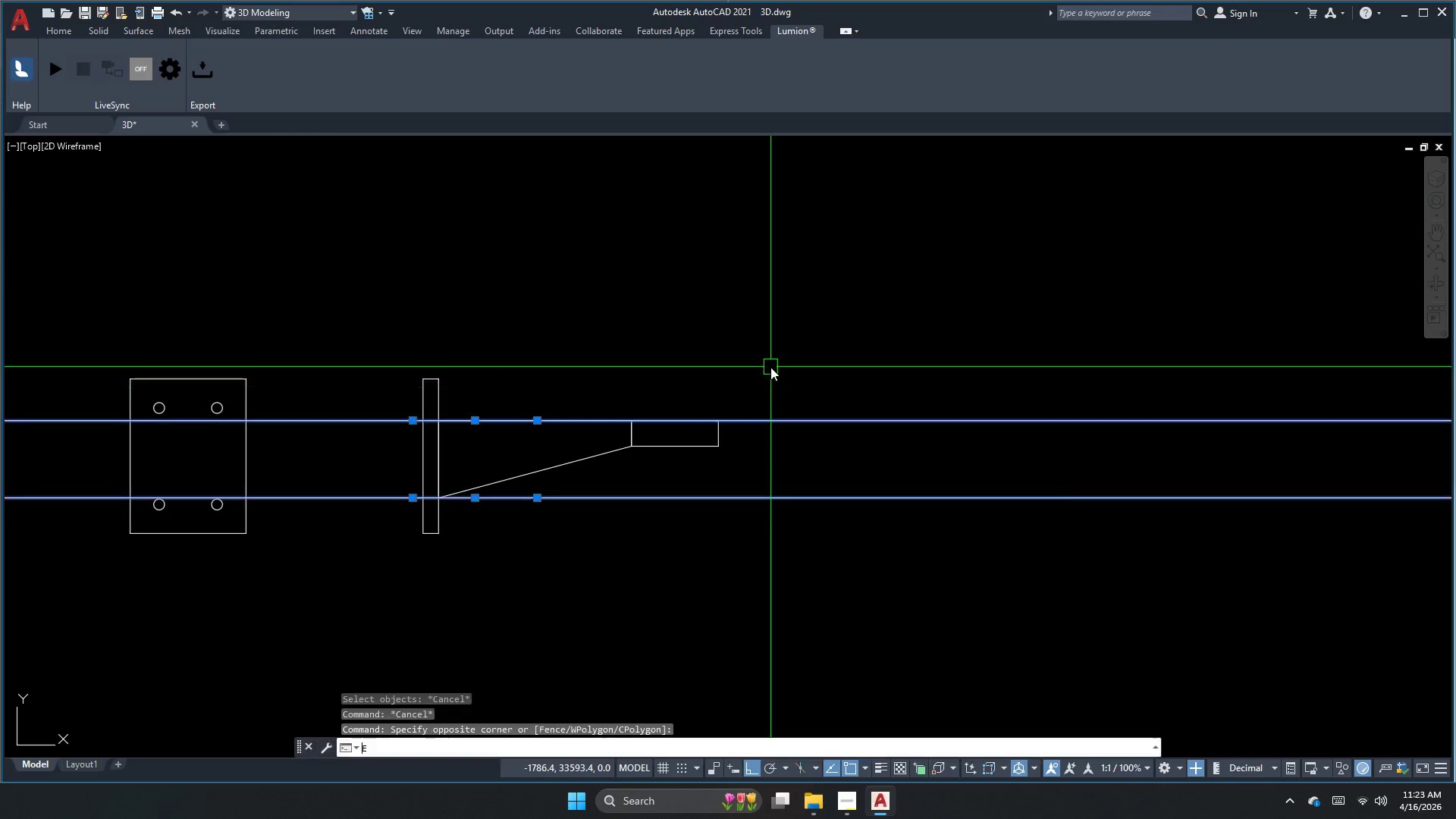 
key(Space)
 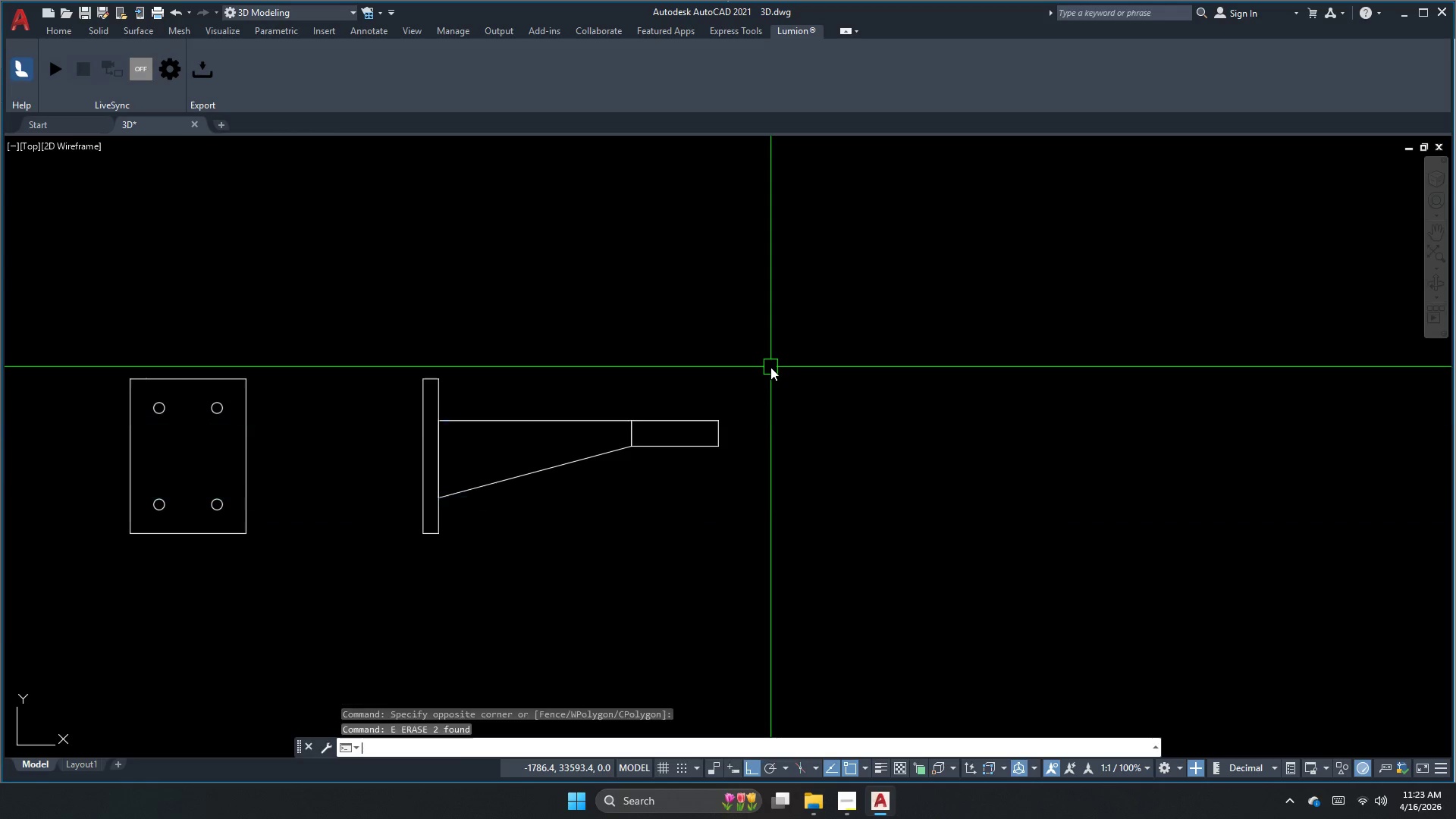 
key(Escape)
 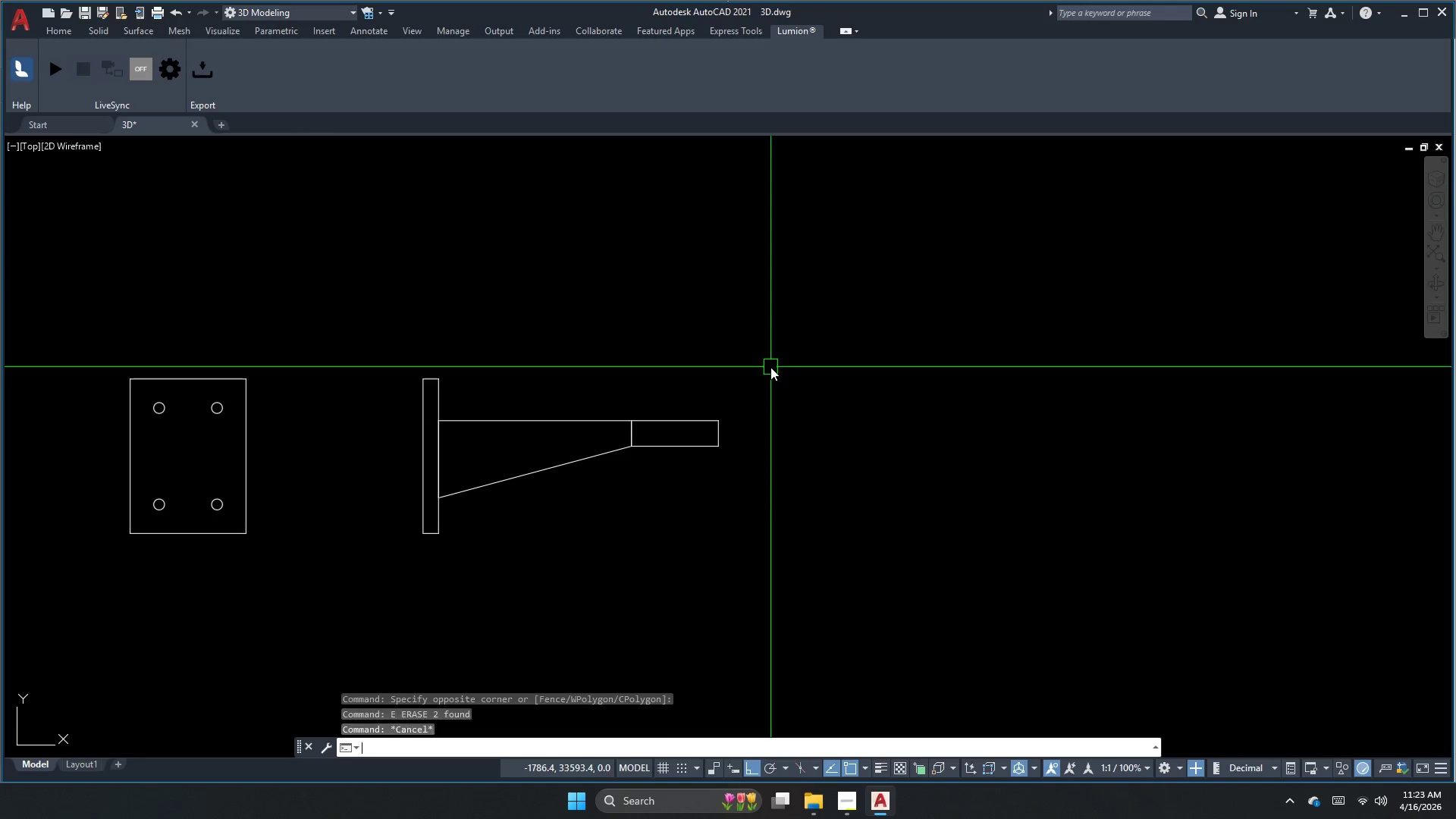 
key(Escape)
 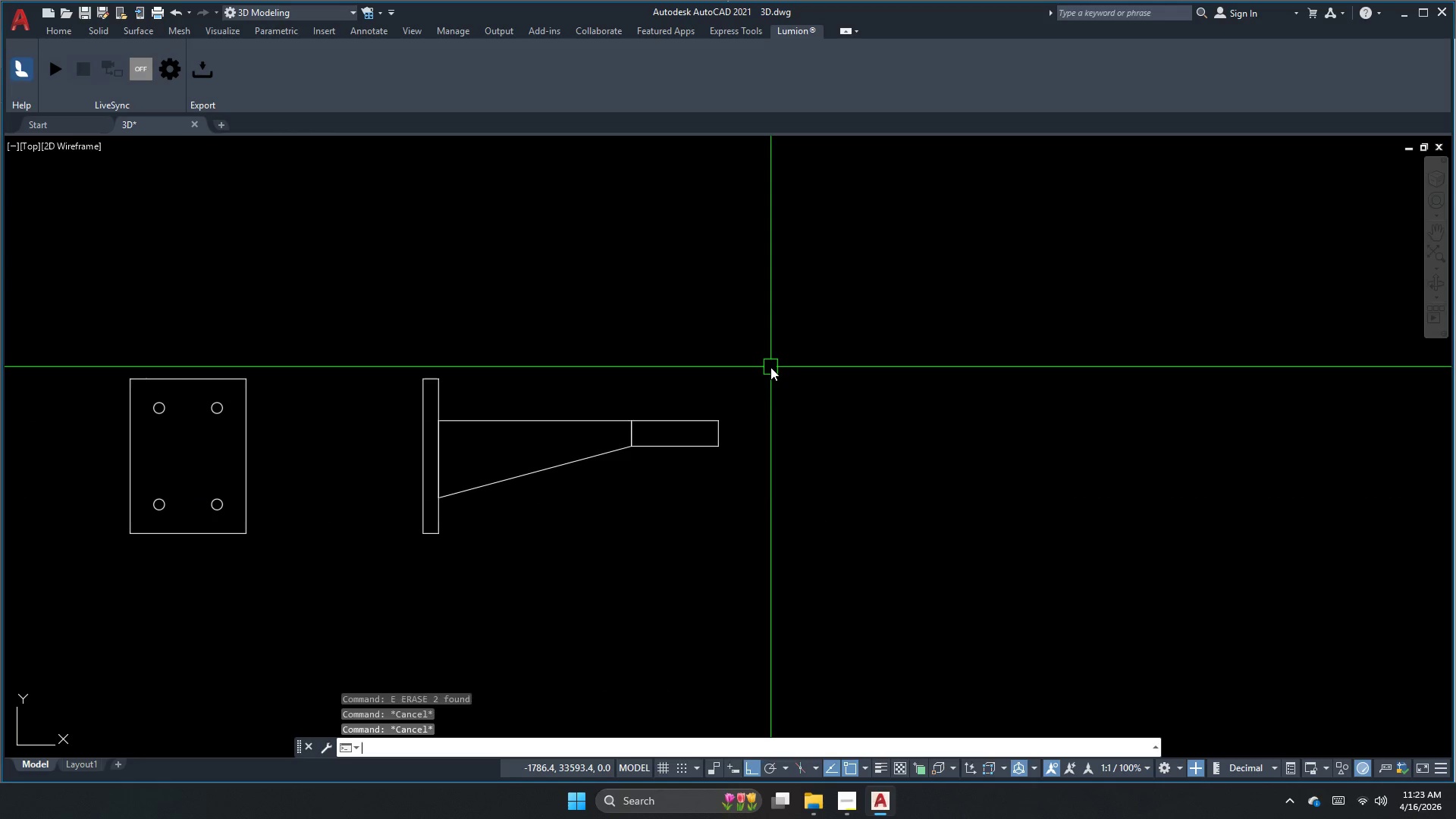 
key(D)
 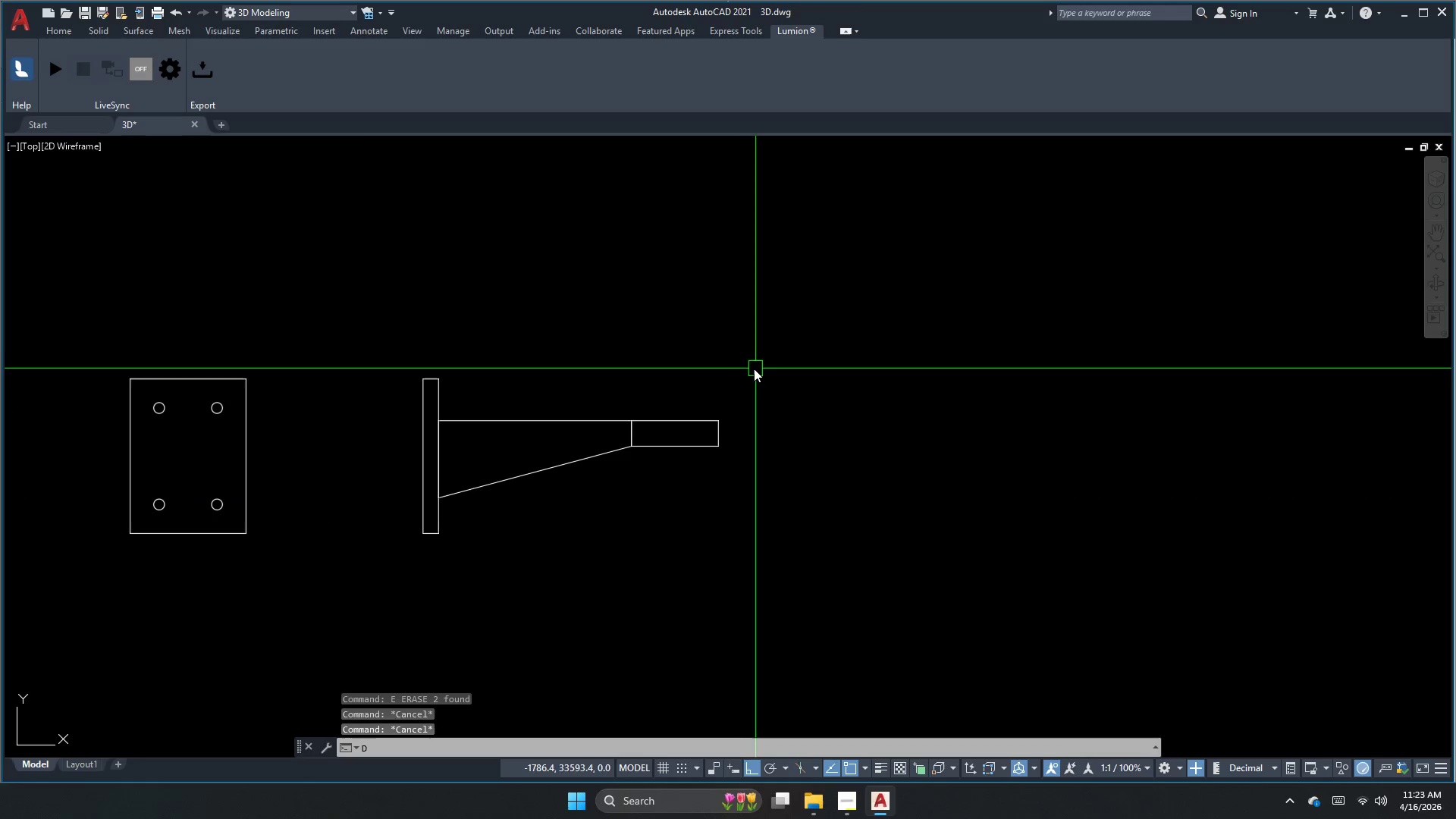 
type(li  )
 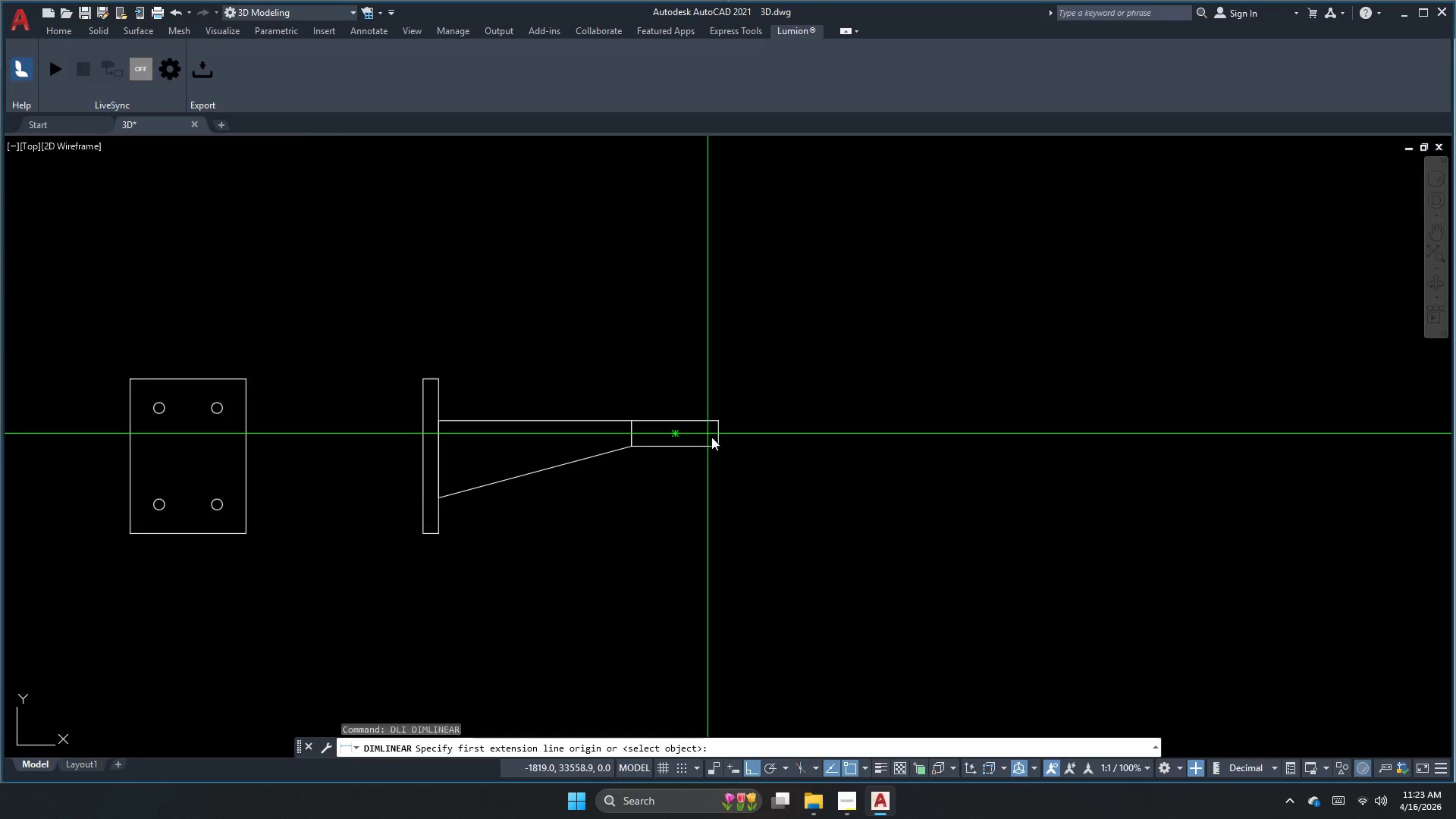 
scroll: coordinate [773, 444], scroll_direction: up, amount: 3.0
 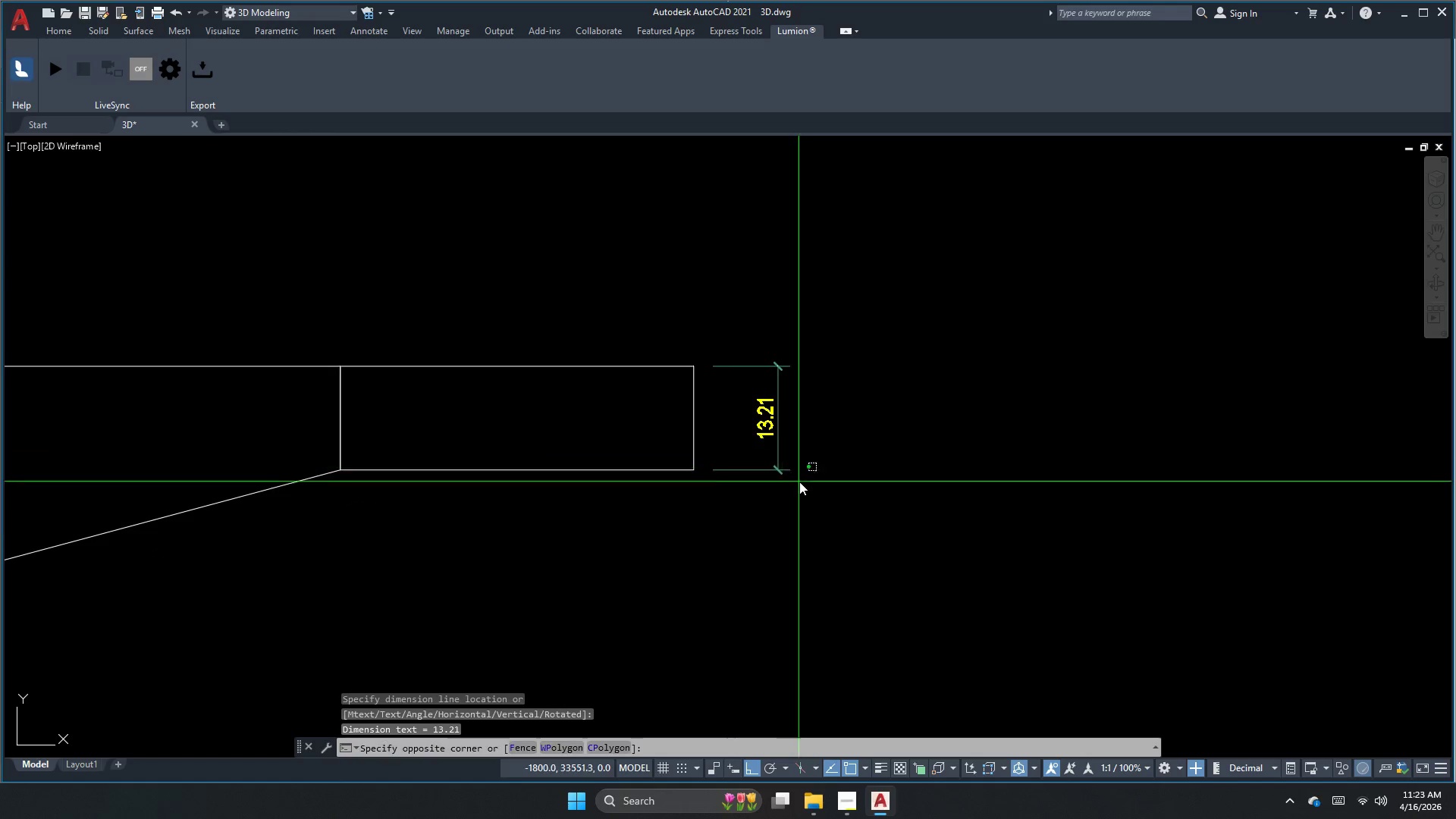 
triple_click([761, 429])
 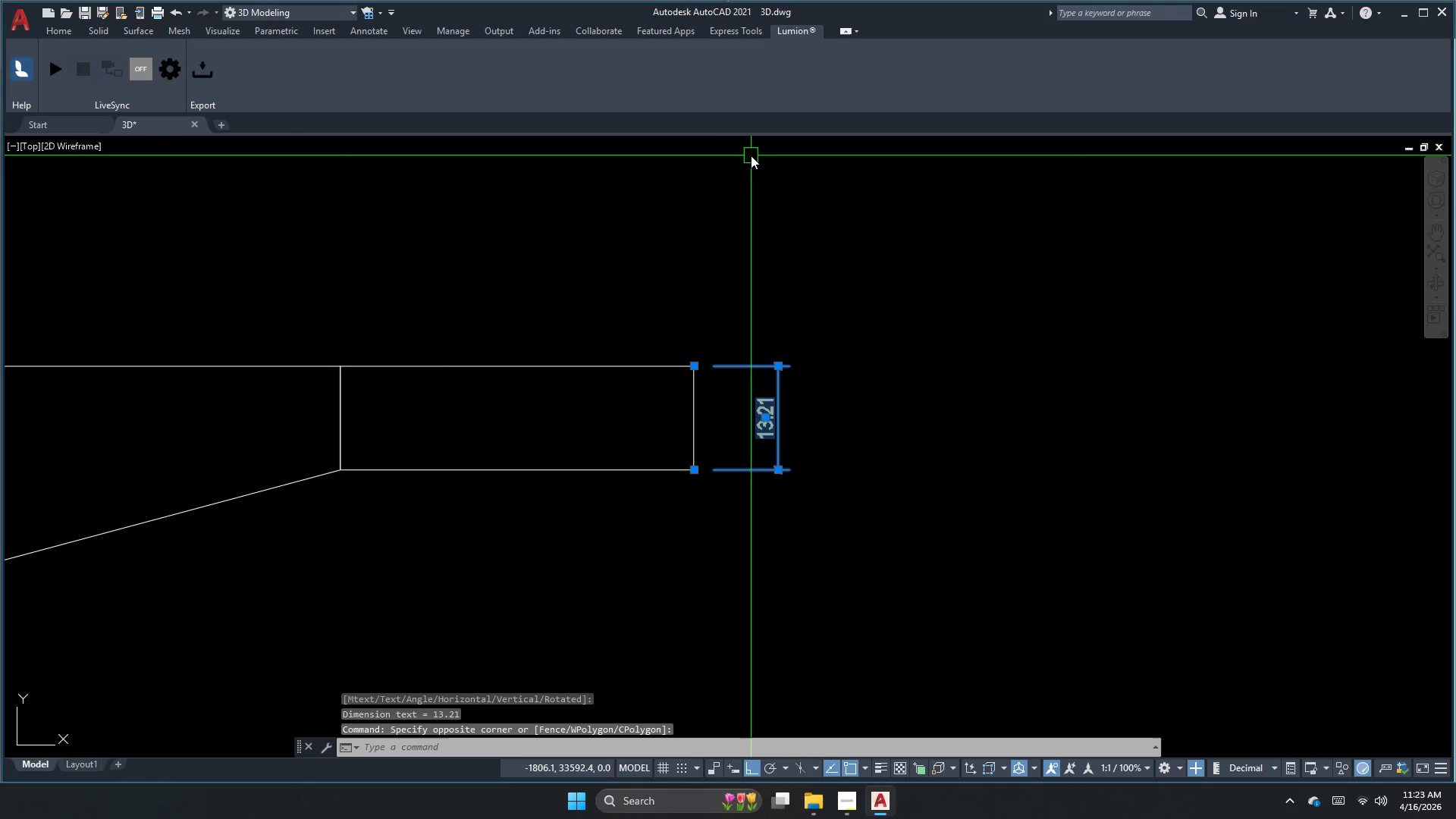 
scroll: coordinate [751, 155], scroll_direction: down, amount: 3.0
 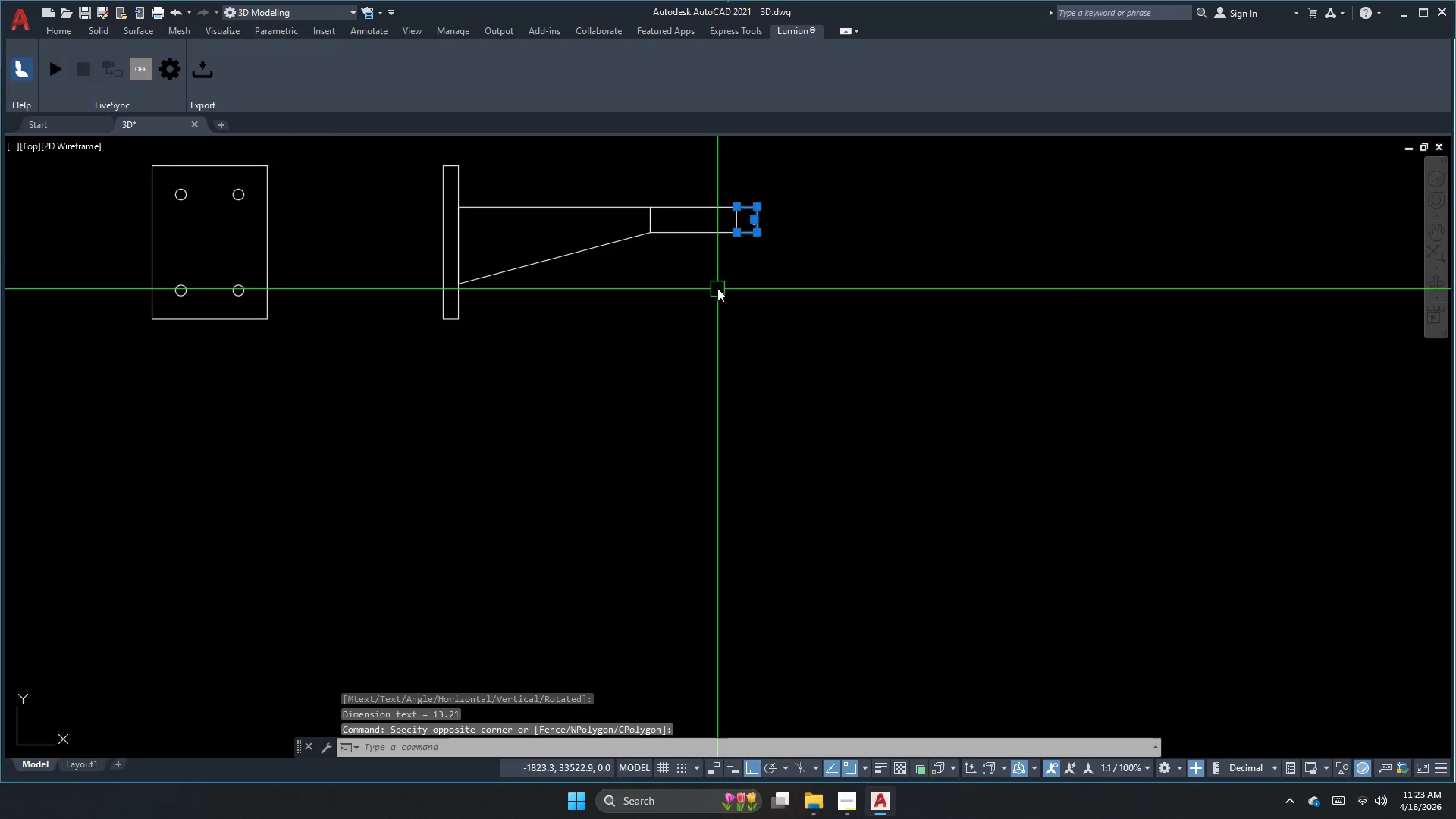 
key(Escape)
 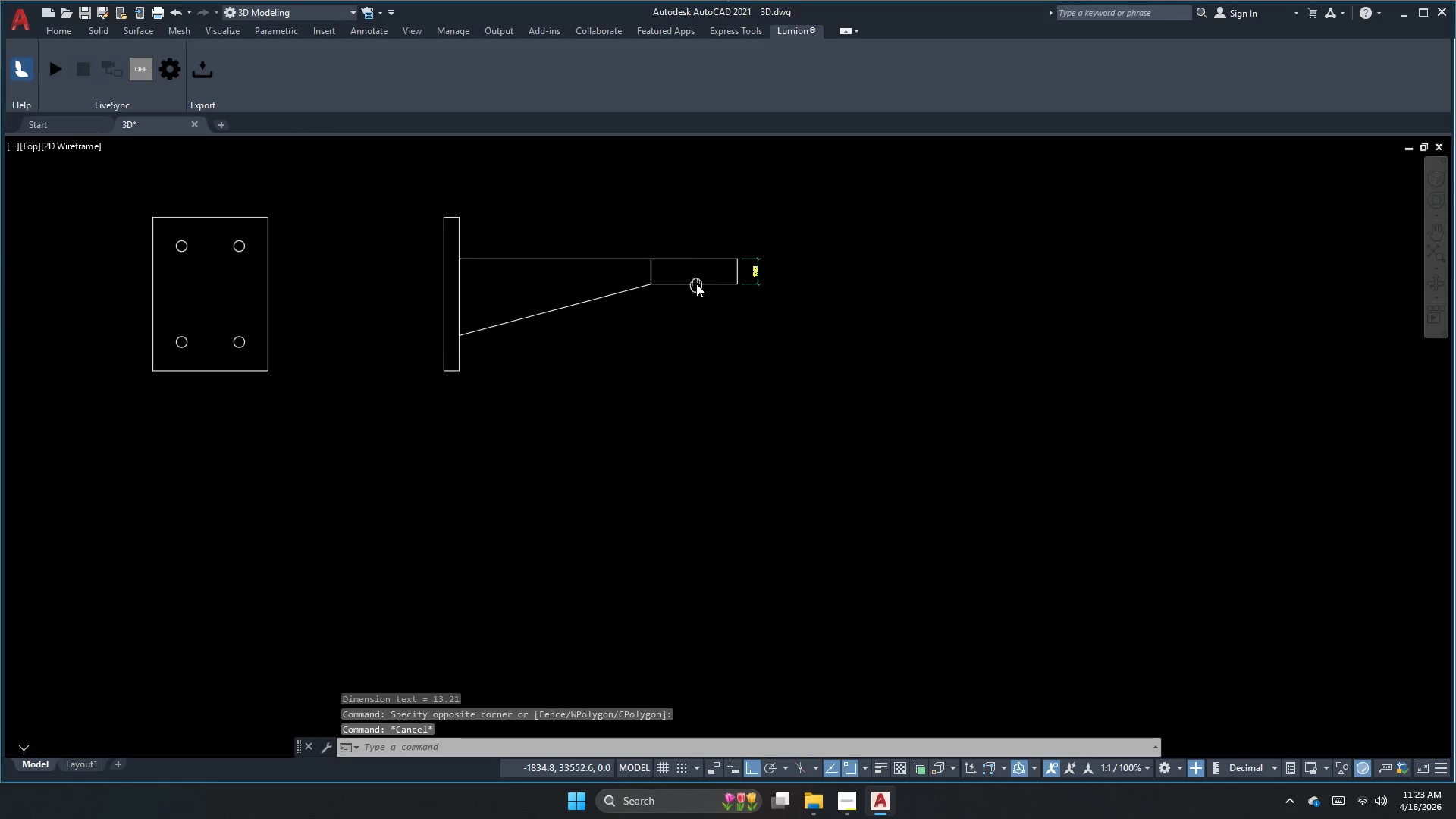 
key(Escape)
 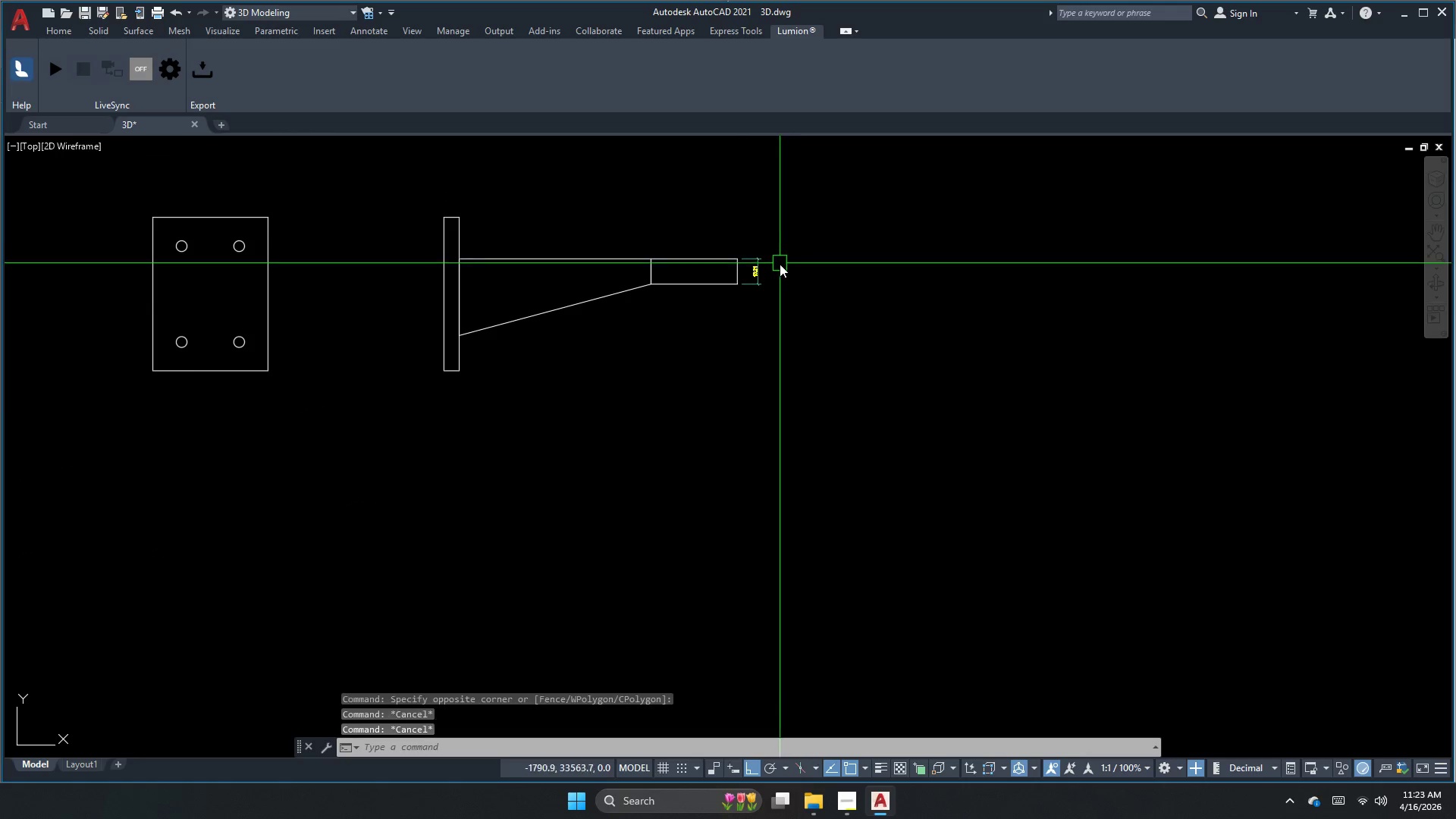 
scroll: coordinate [777, 269], scroll_direction: up, amount: 2.0
 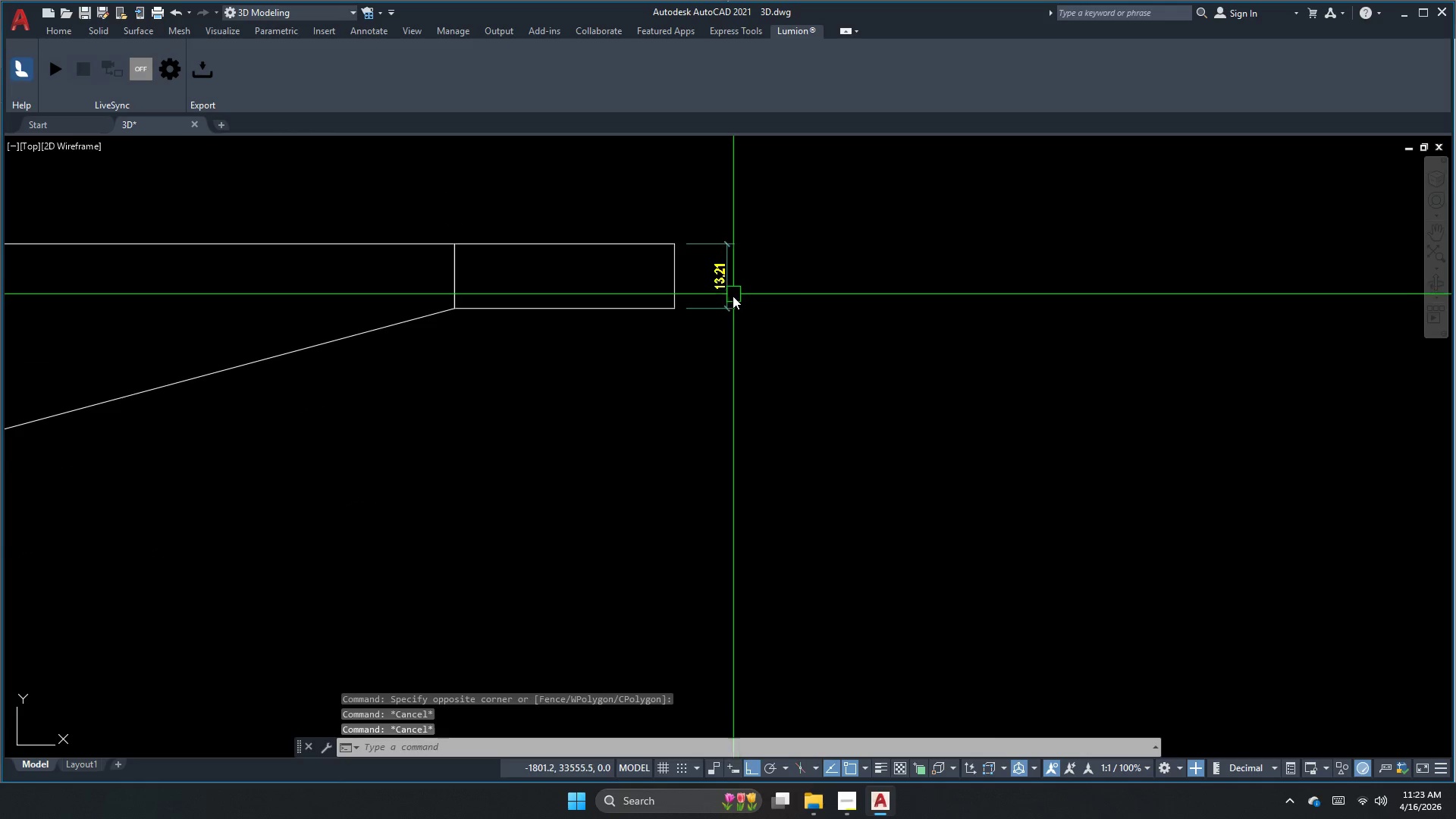 
double_click([701, 301])
 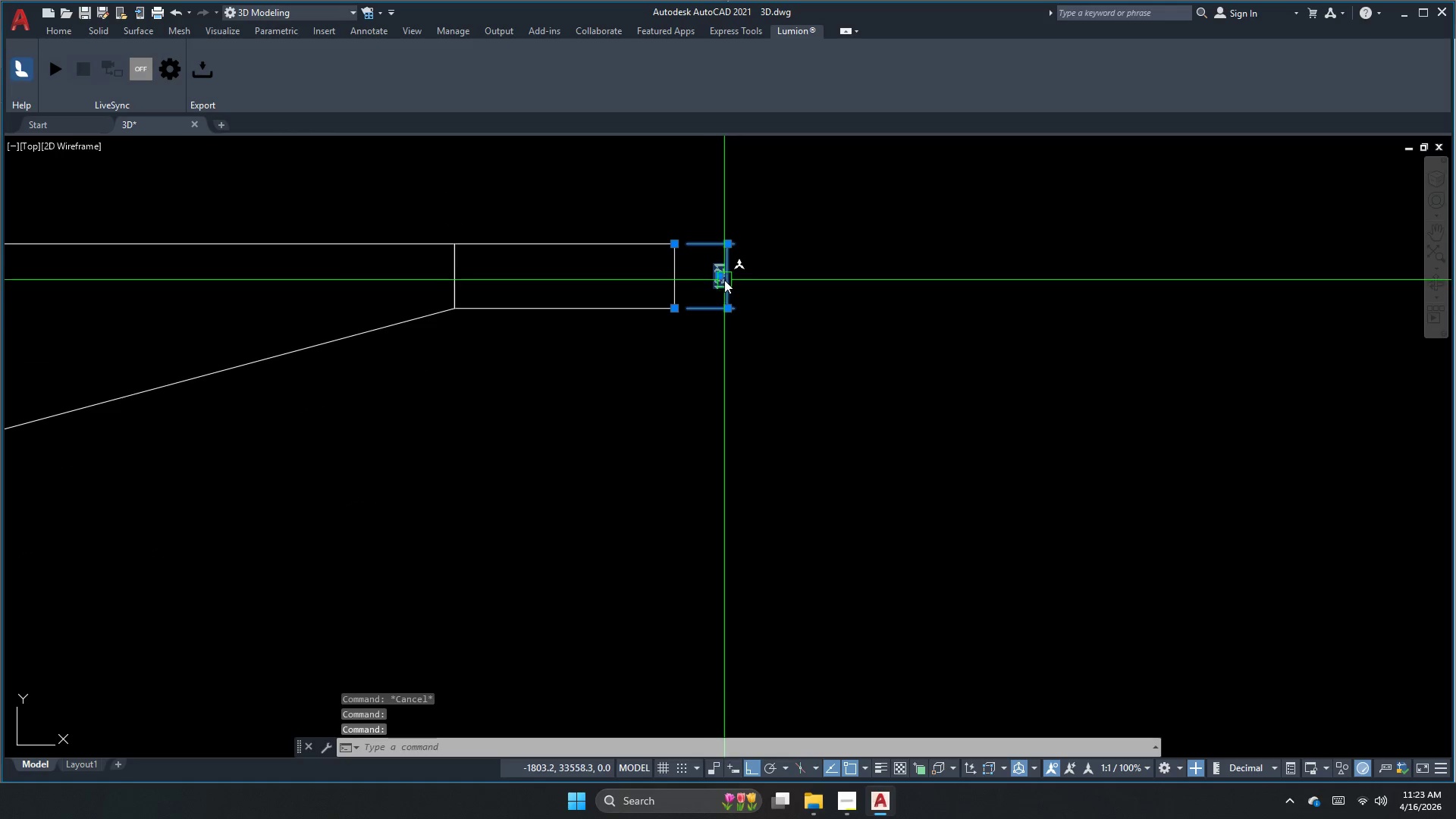 
scroll: coordinate [724, 281], scroll_direction: down, amount: 2.0
 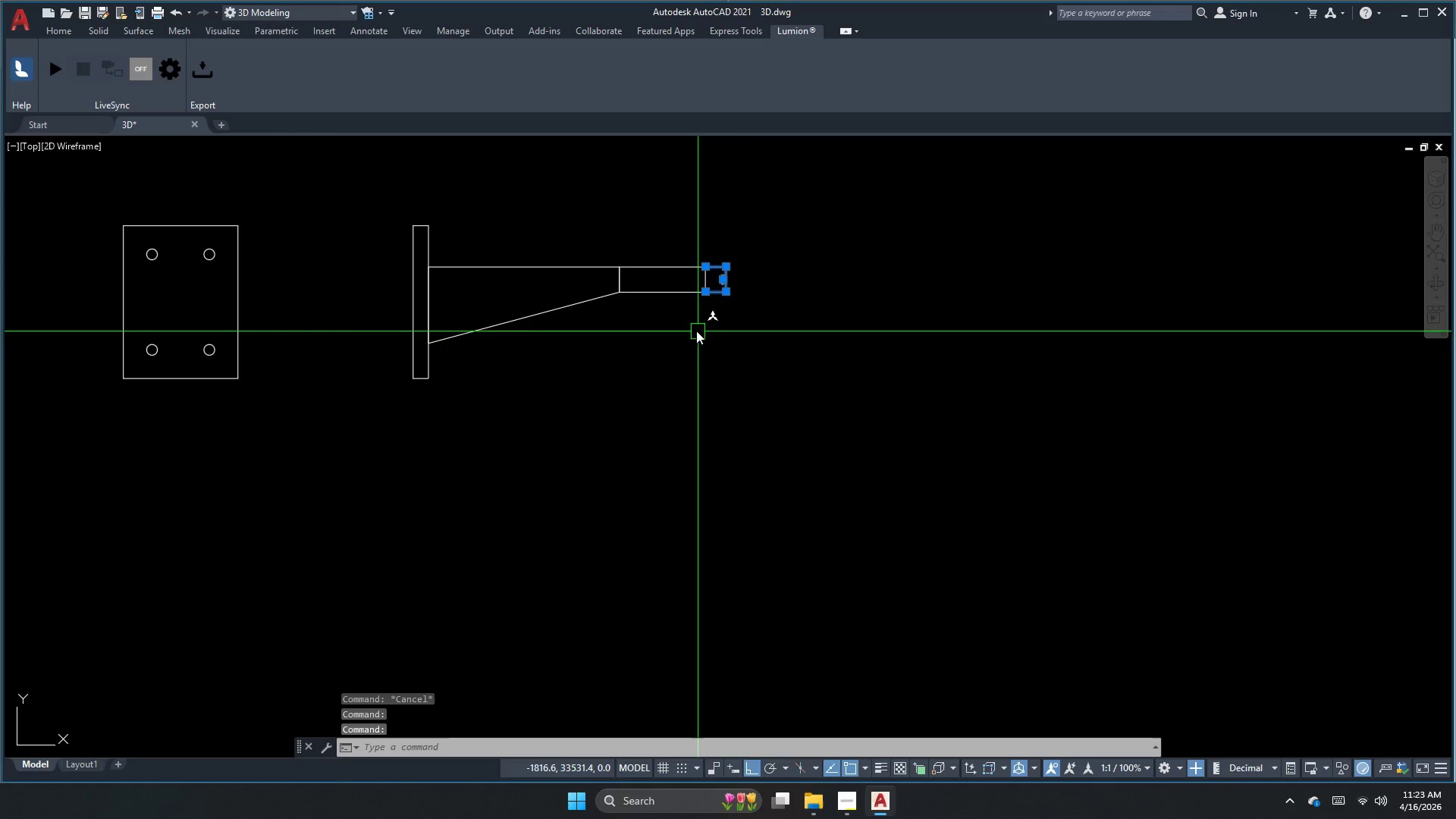 
key(Escape)
 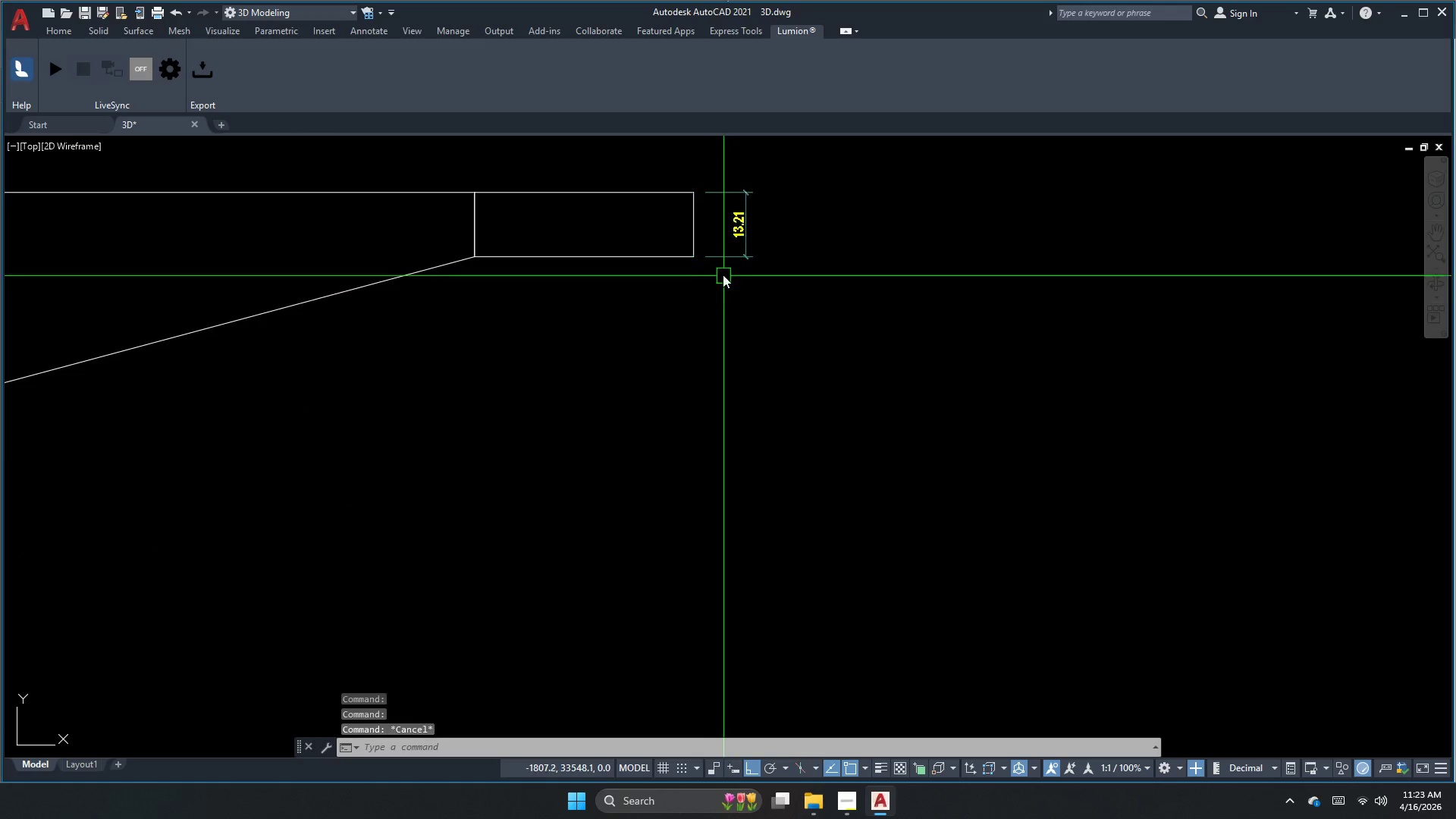 
left_click([721, 262])
 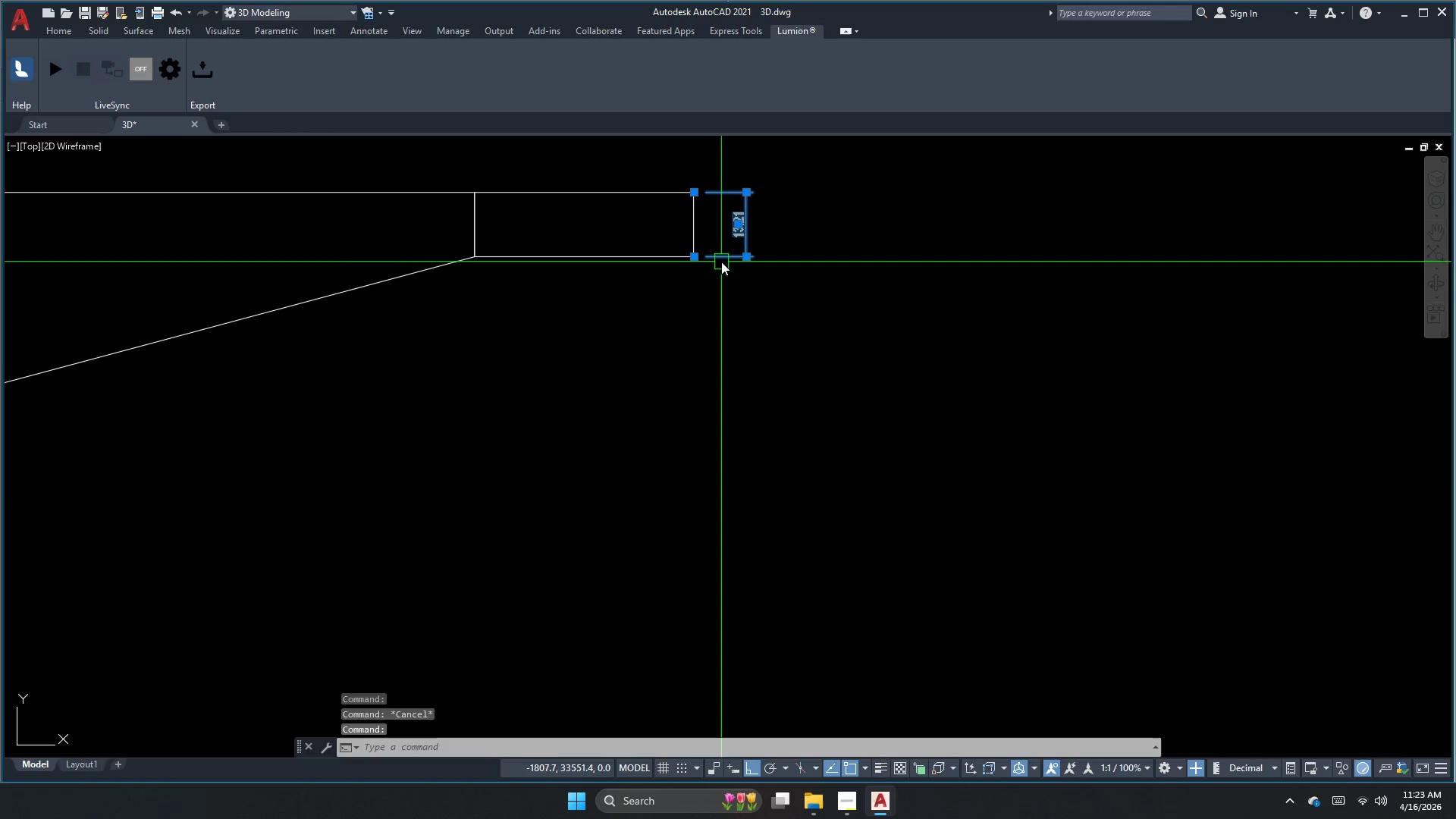 
scroll: coordinate [709, 315], scroll_direction: up, amount: 2.0
 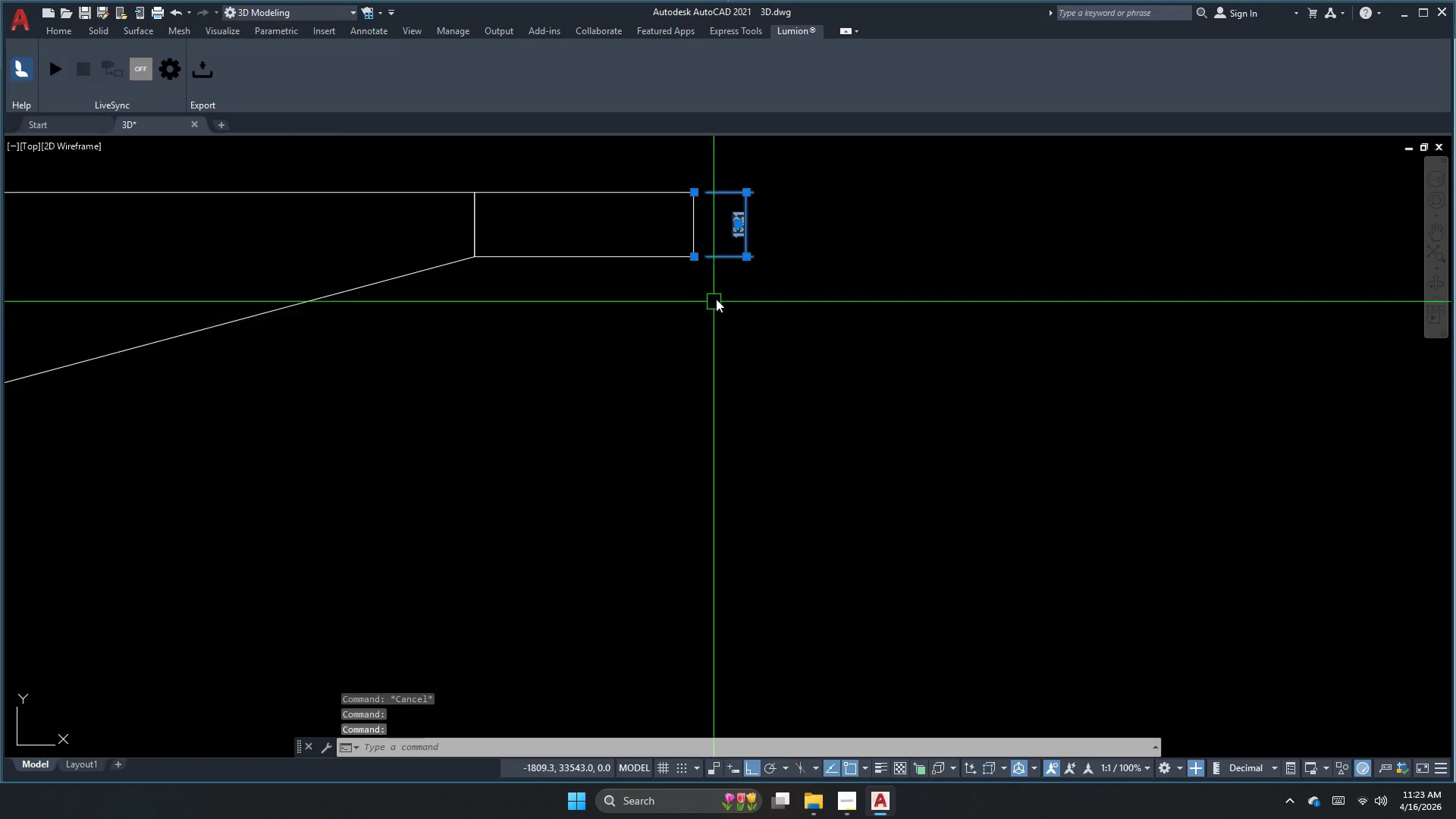 
key(E)
 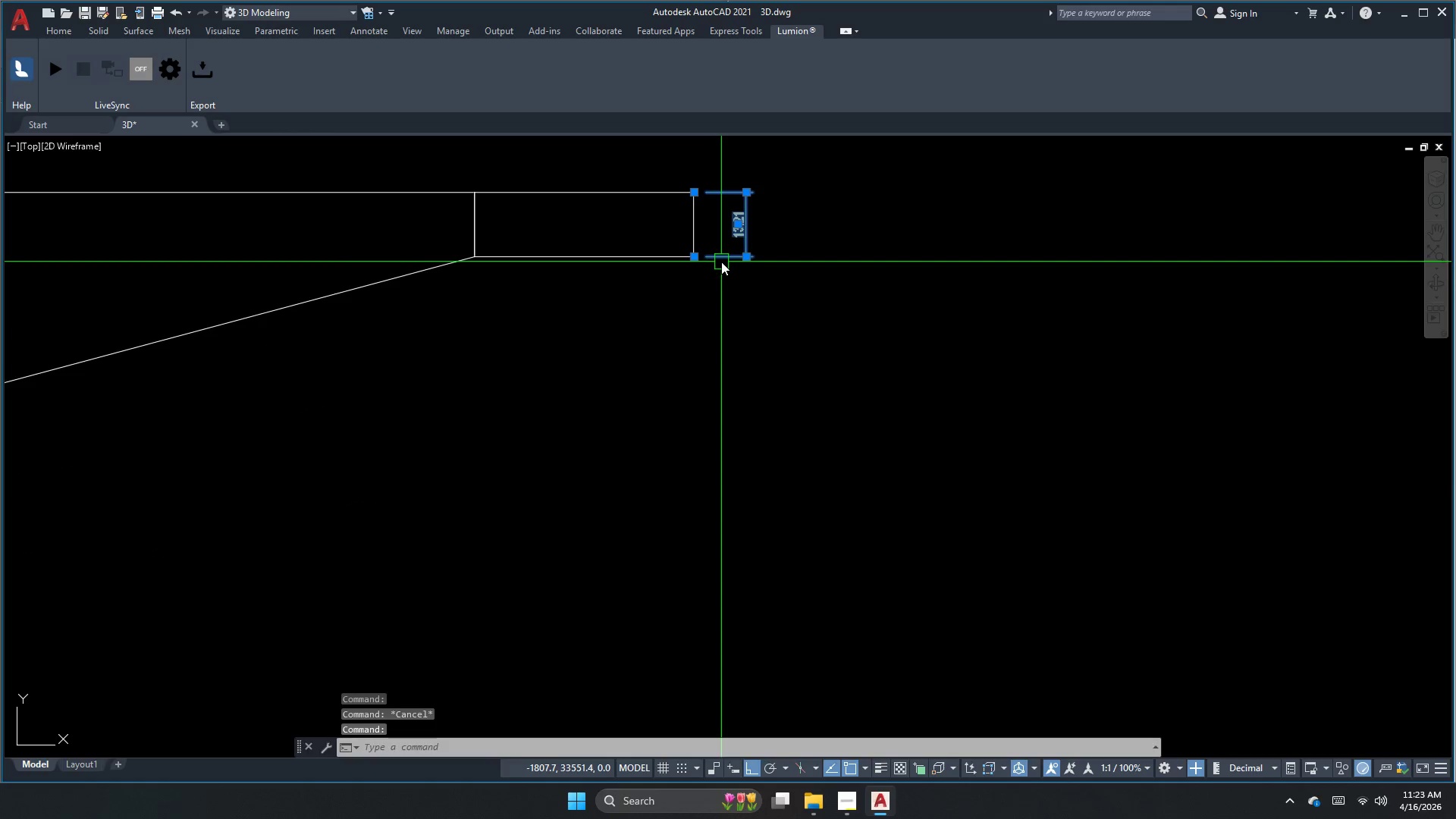 
key(Space)
 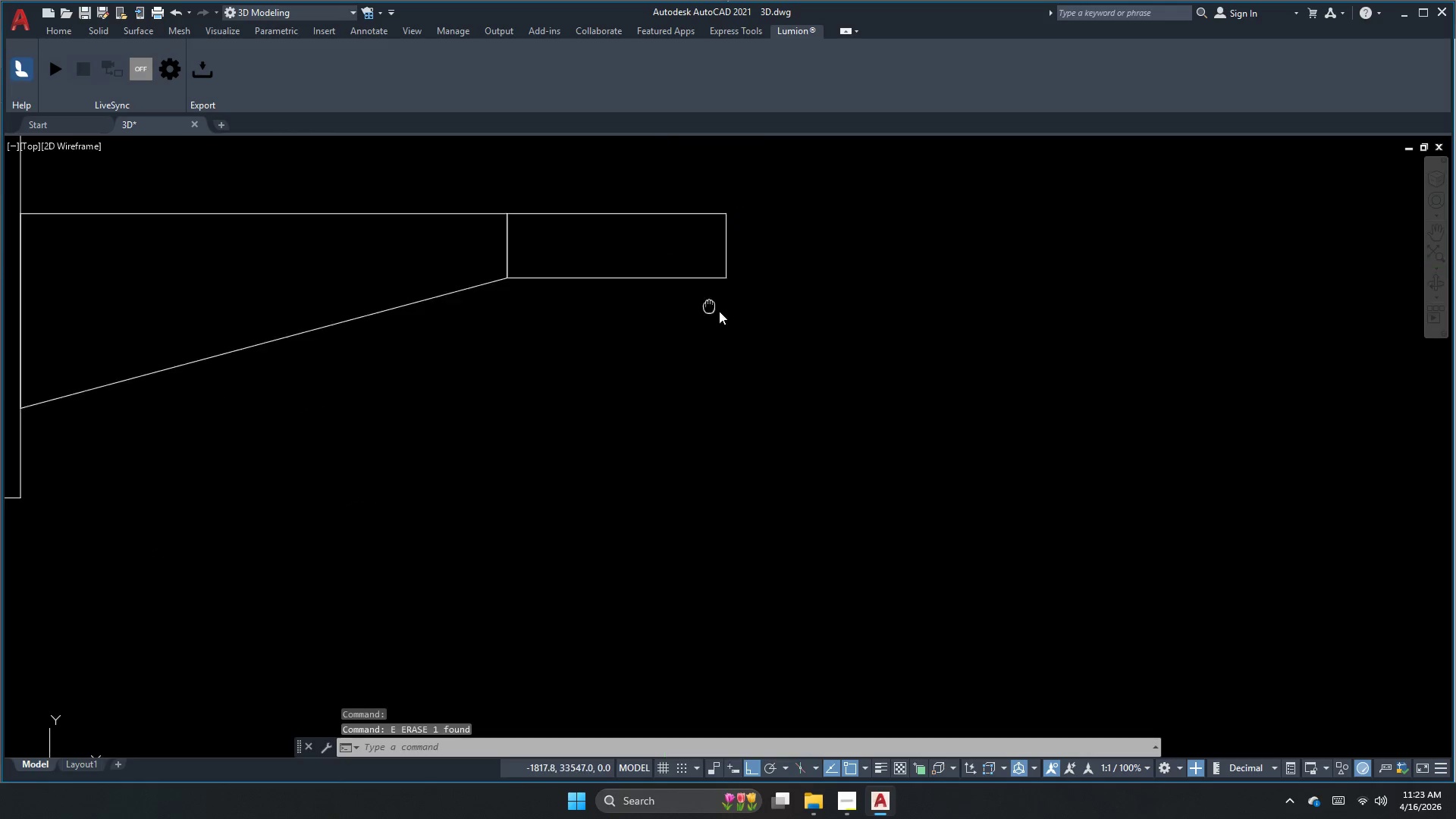 
key(Escape)
 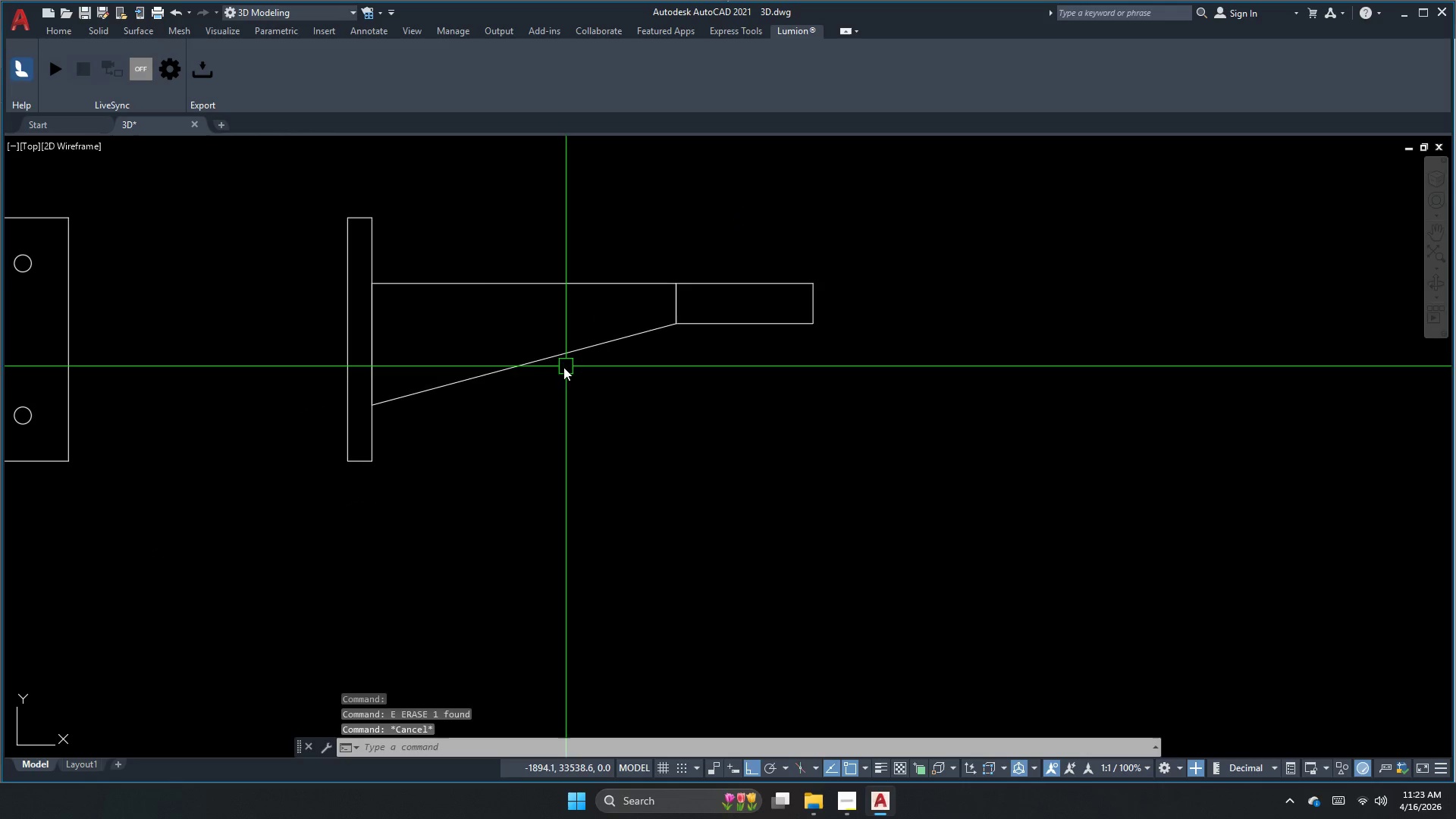 
scroll: coordinate [799, 340], scroll_direction: down, amount: 1.0
 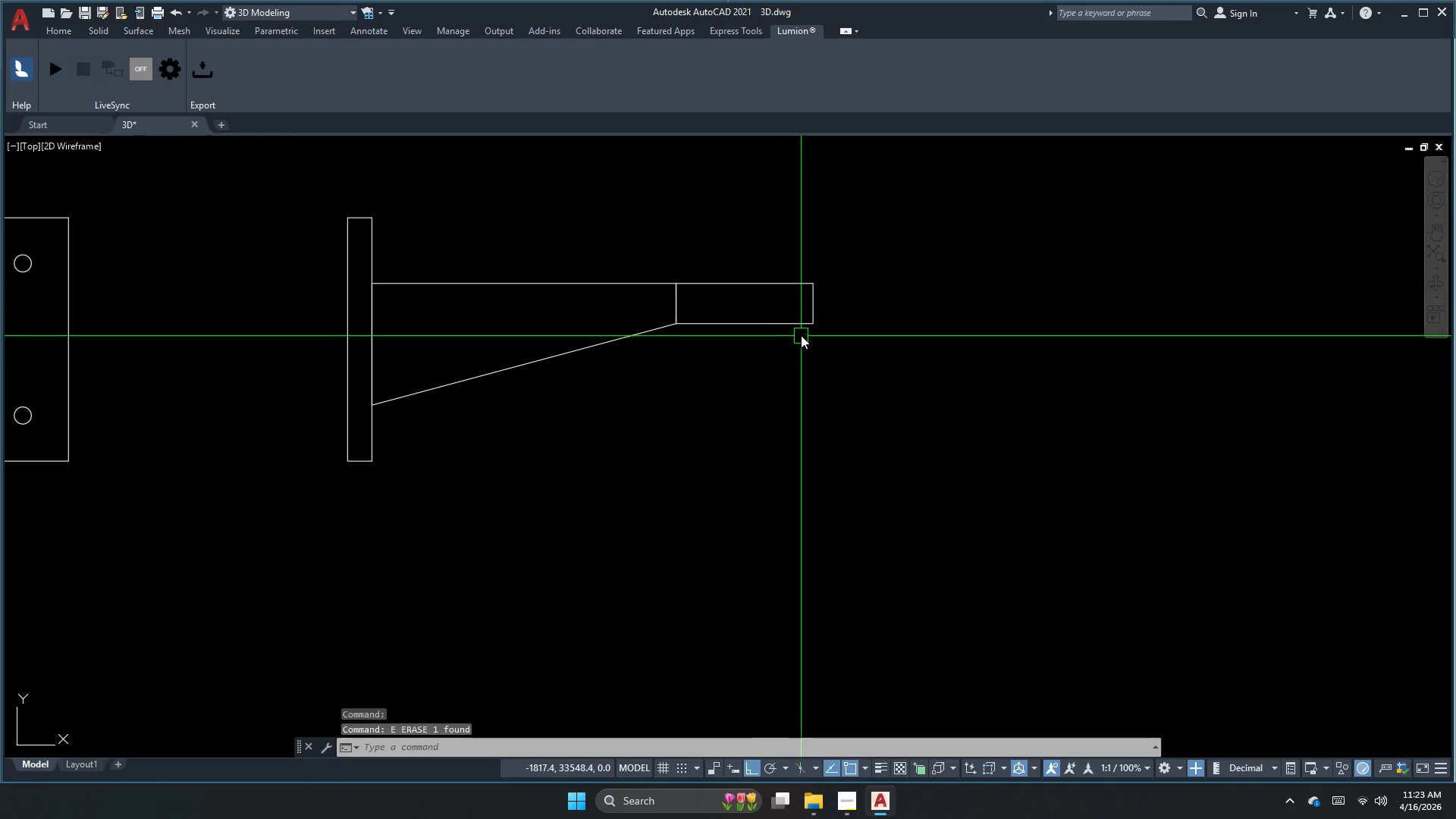 
key(Escape)
type(dli )
 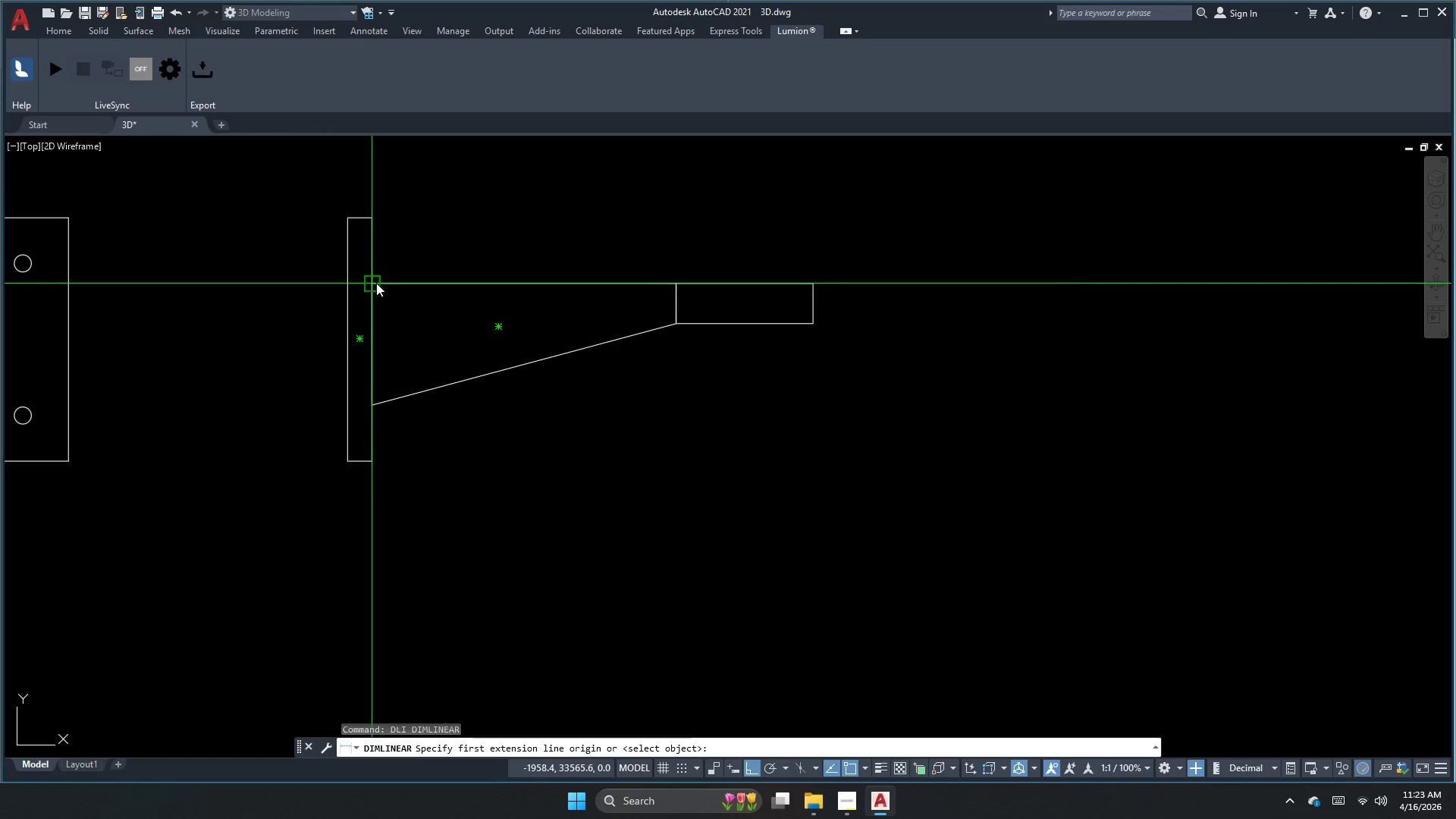 
left_click_drag(start_coordinate=[373, 282], to_coordinate=[385, 311])
 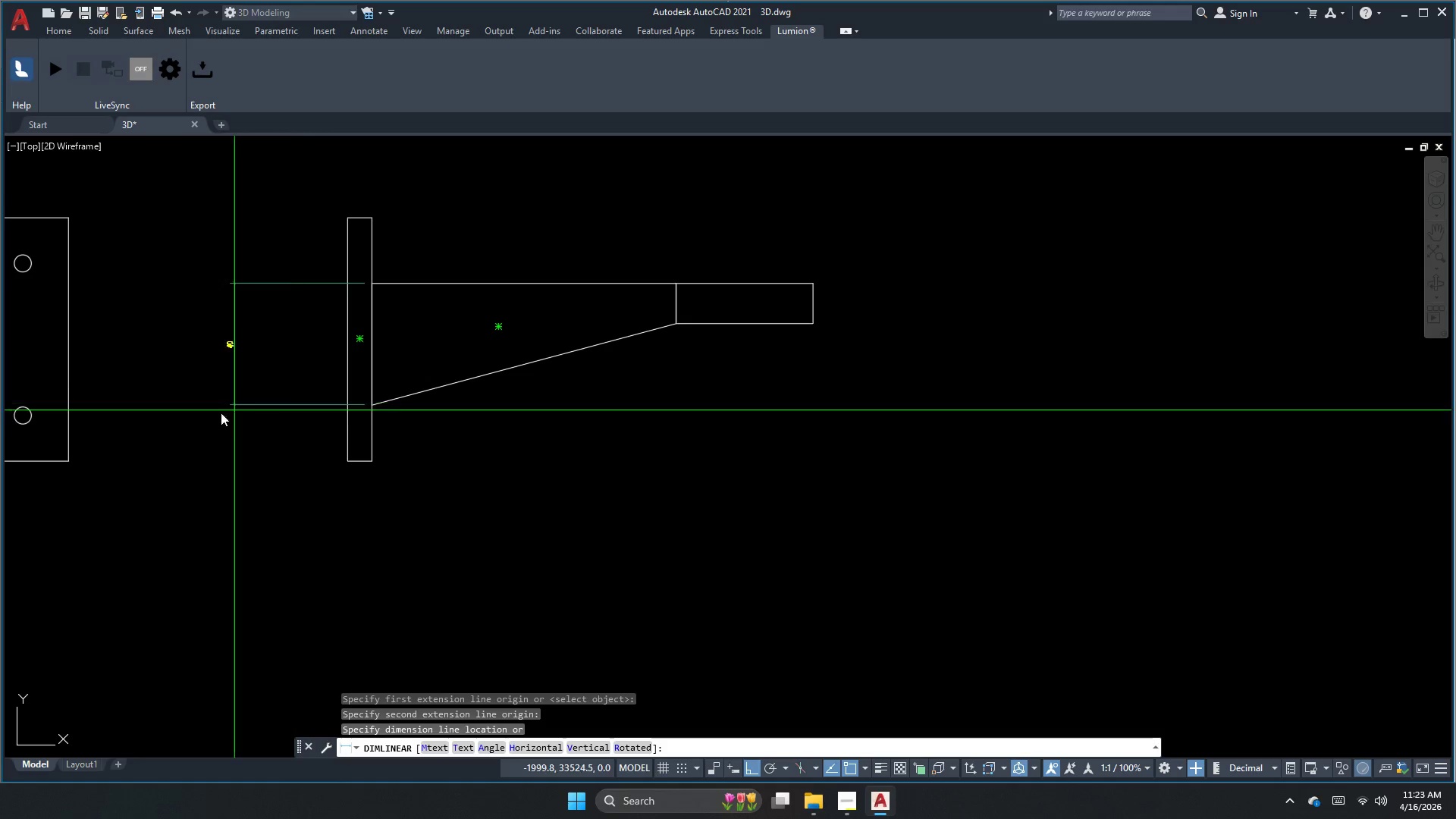 
scroll: coordinate [309, 353], scroll_direction: up, amount: 2.0
 